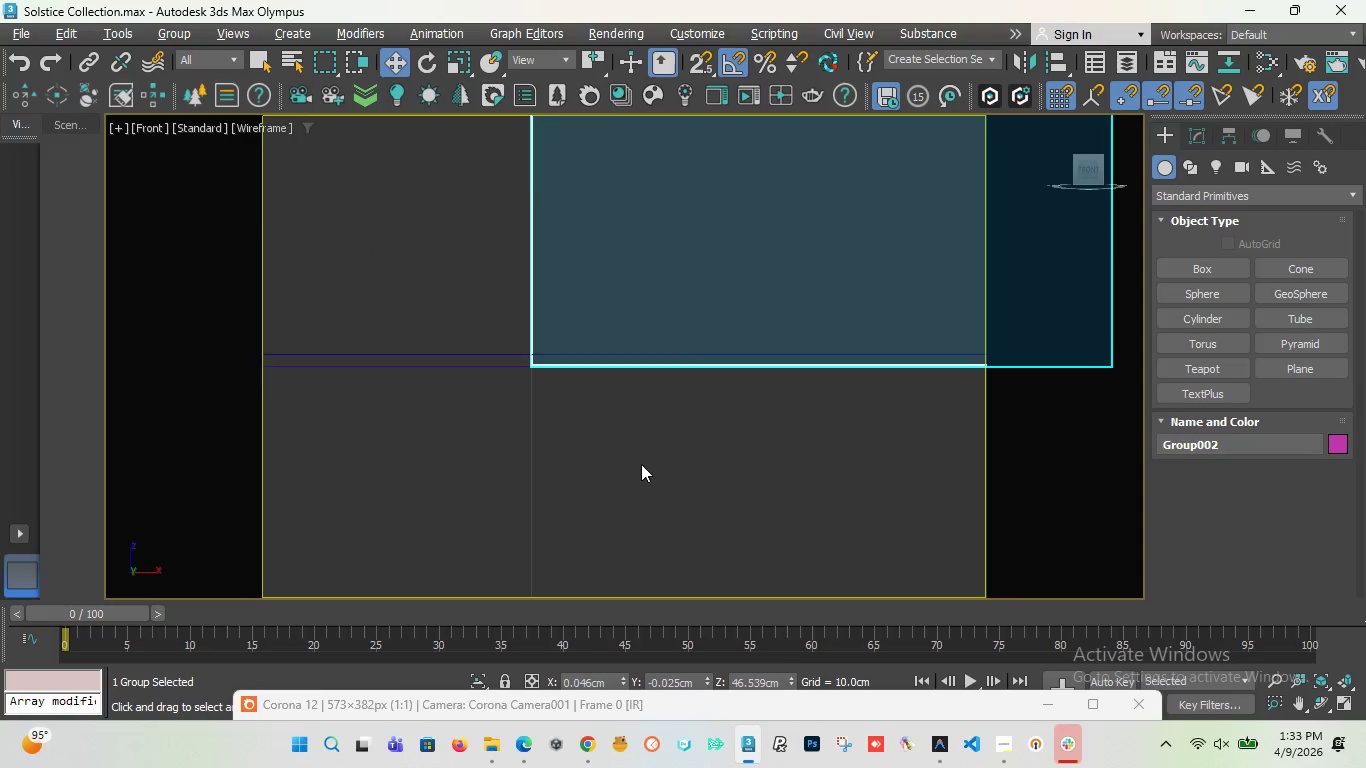 
scroll: coordinate [641, 464], scroll_direction: down, amount: 5.0
 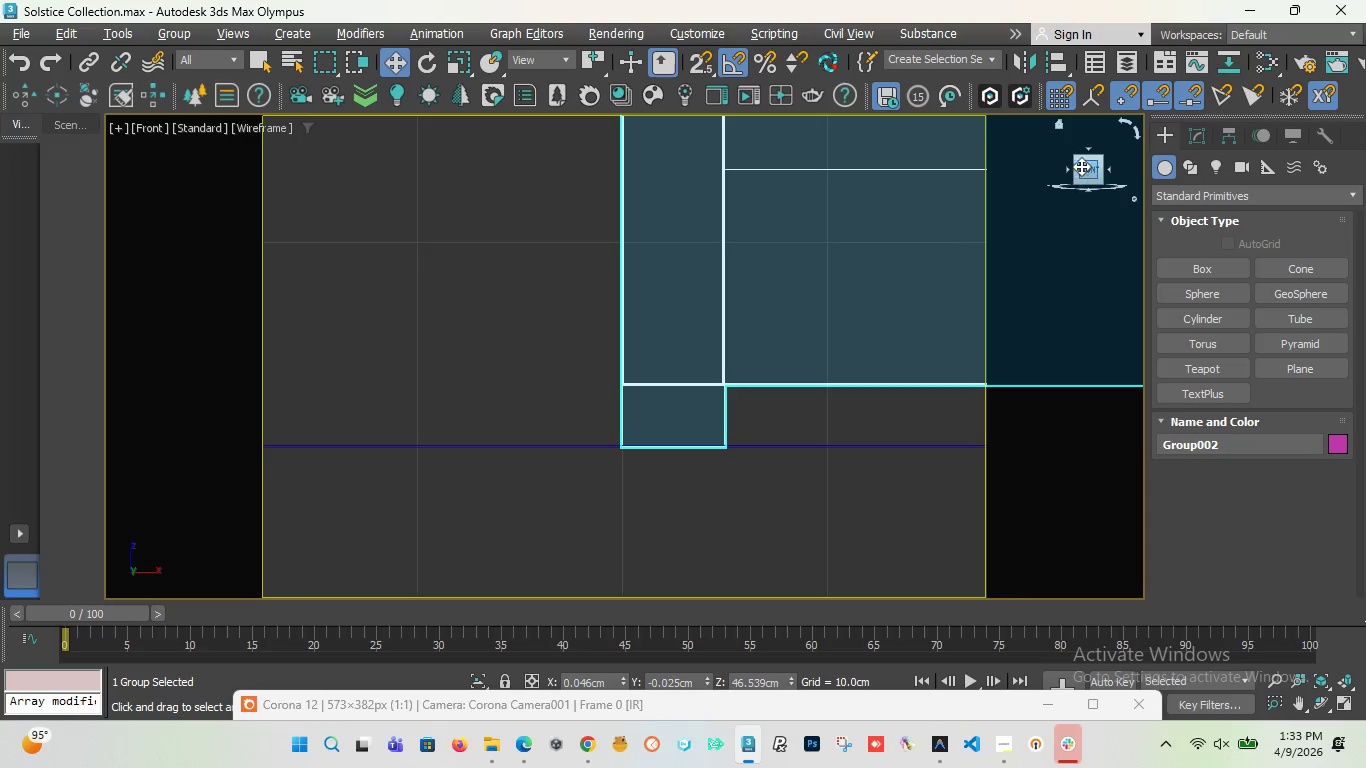 
left_click_drag(start_coordinate=[1081, 176], to_coordinate=[1135, 198])
 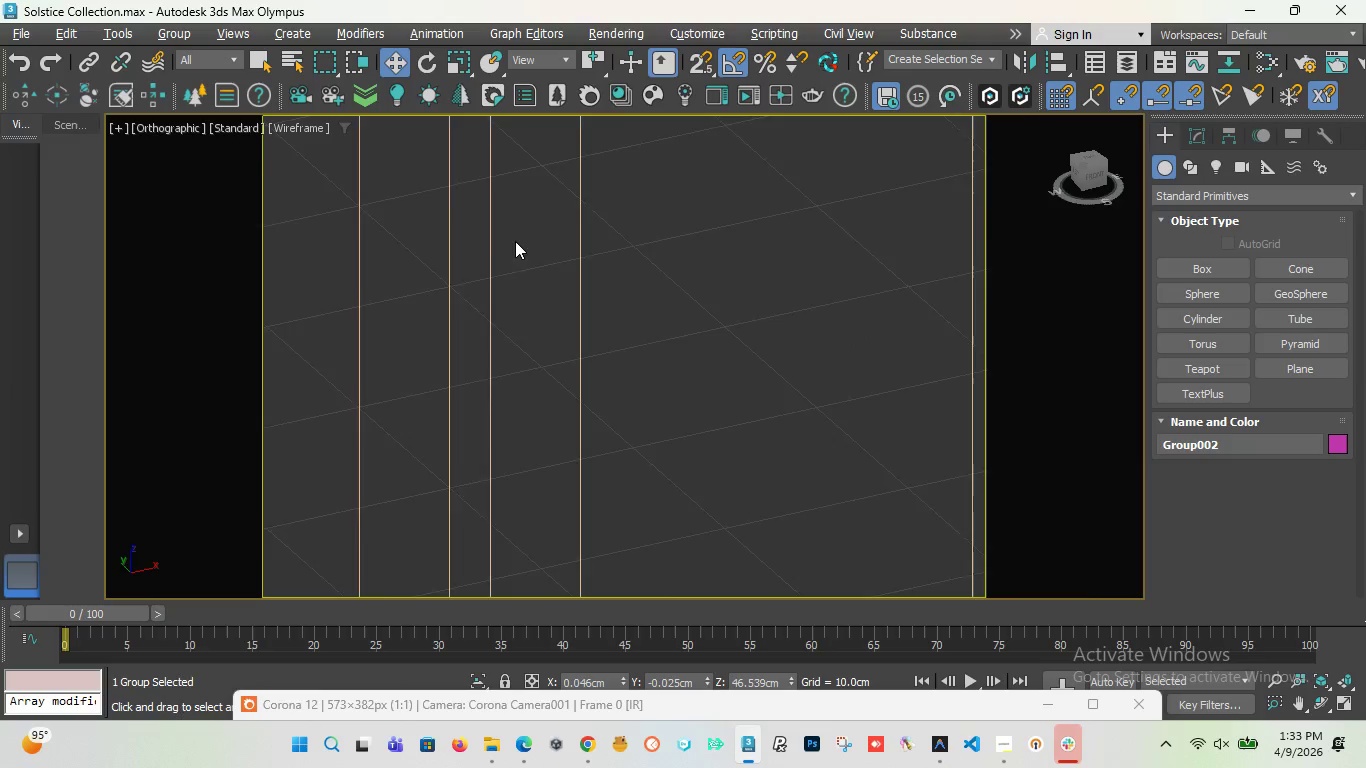 
scroll: coordinate [513, 243], scroll_direction: down, amount: 6.0
 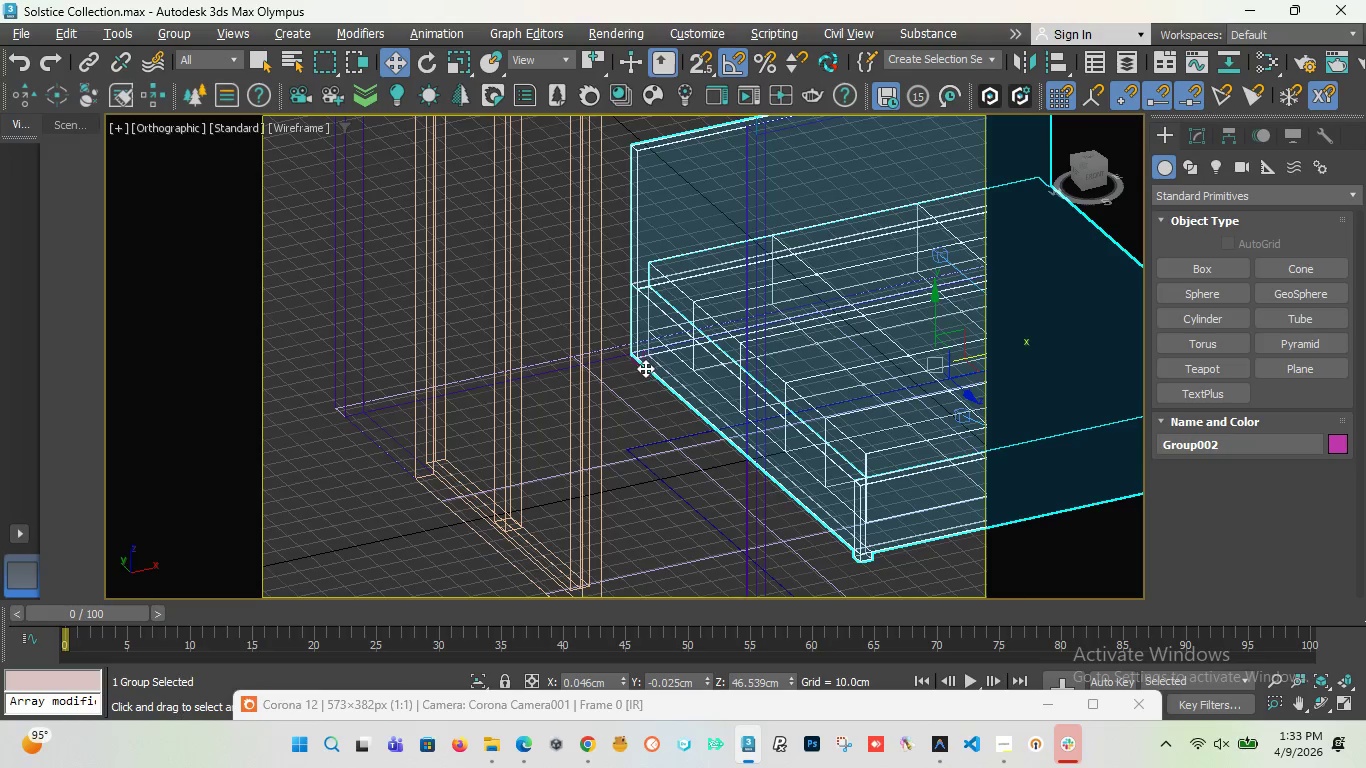 
scroll: coordinate [633, 364], scroll_direction: up, amount: 6.0
 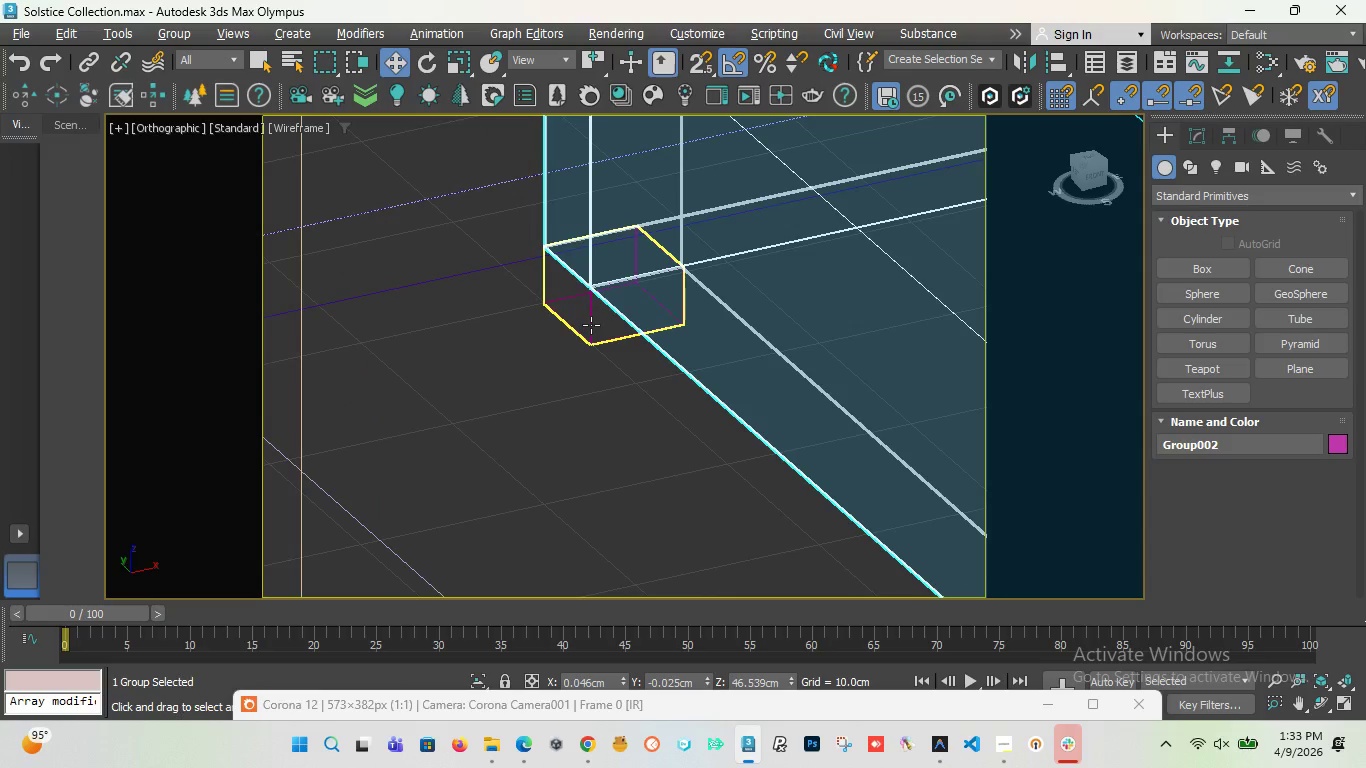 
left_click([591, 325])
 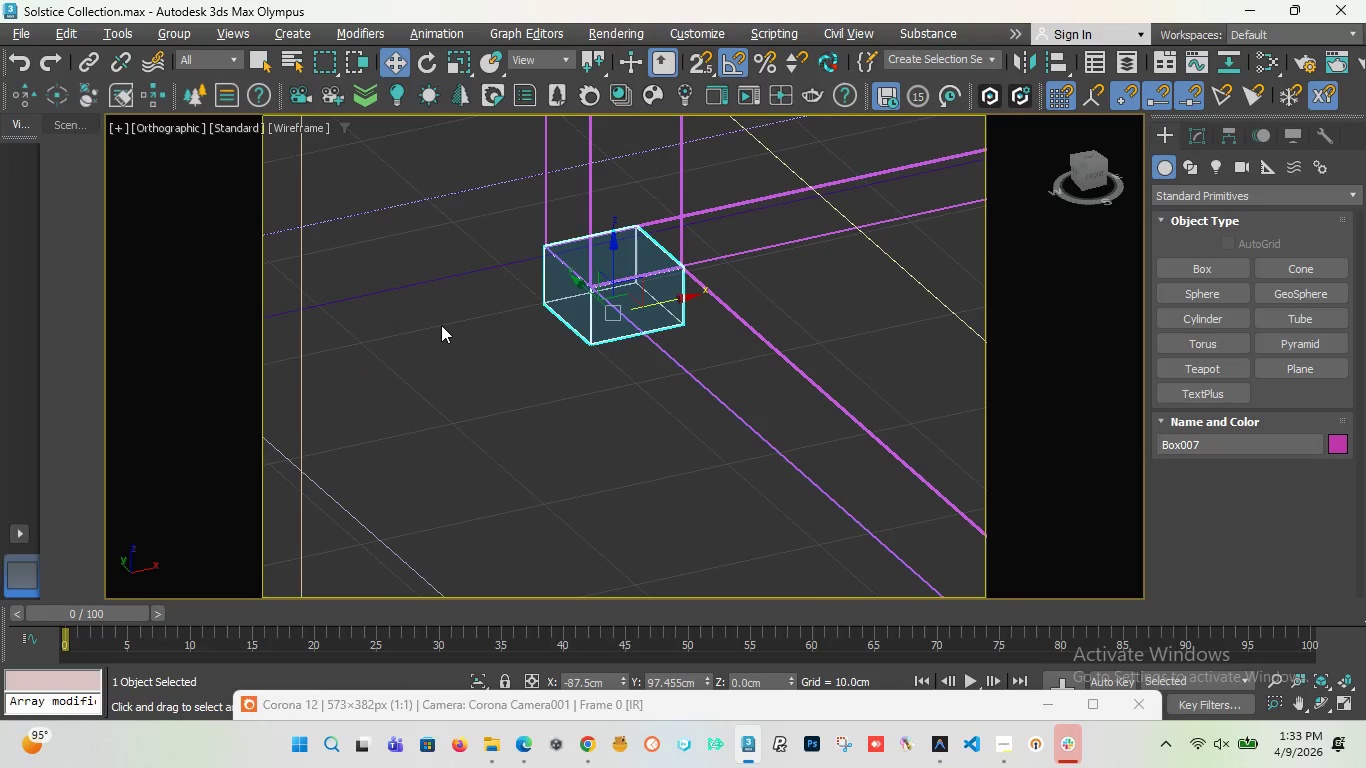 
scroll: coordinate [503, 384], scroll_direction: down, amount: 8.0
 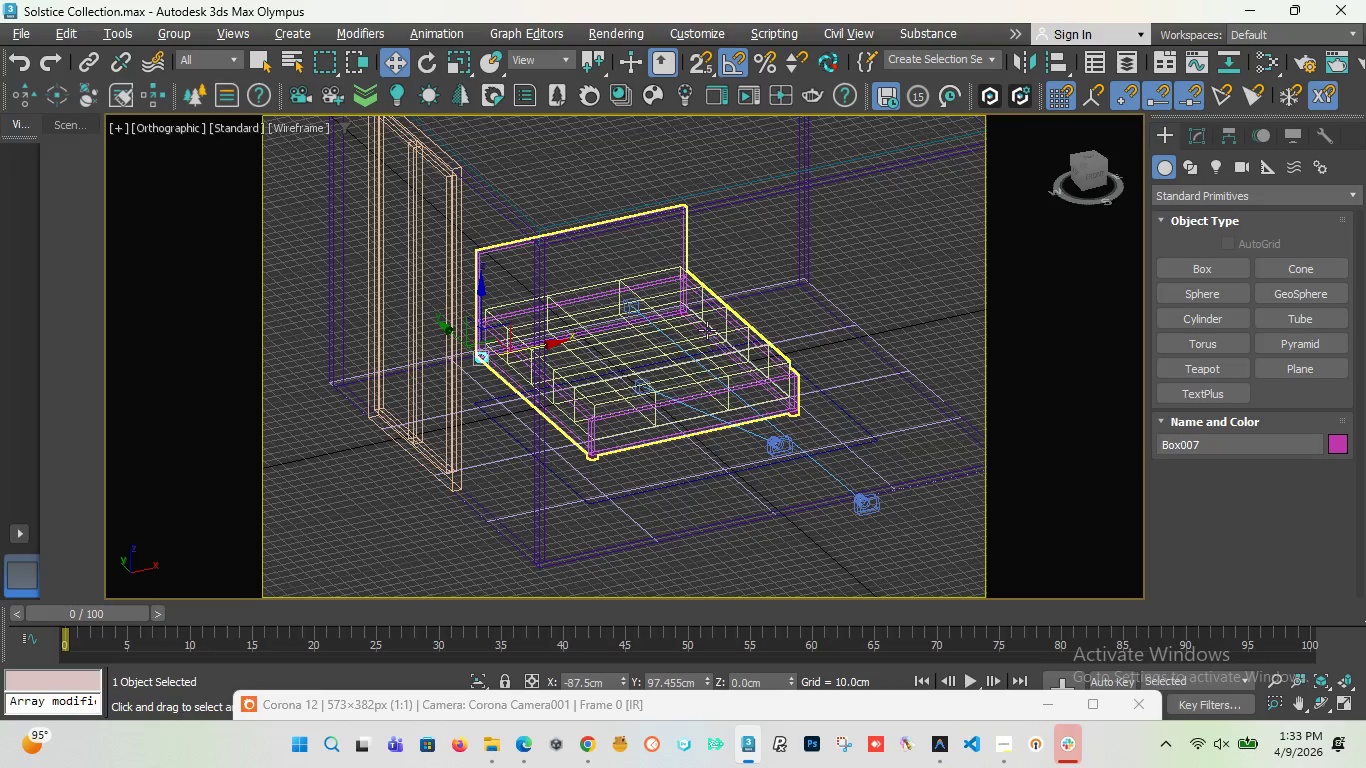 
scroll: coordinate [648, 290], scroll_direction: up, amount: 9.0
 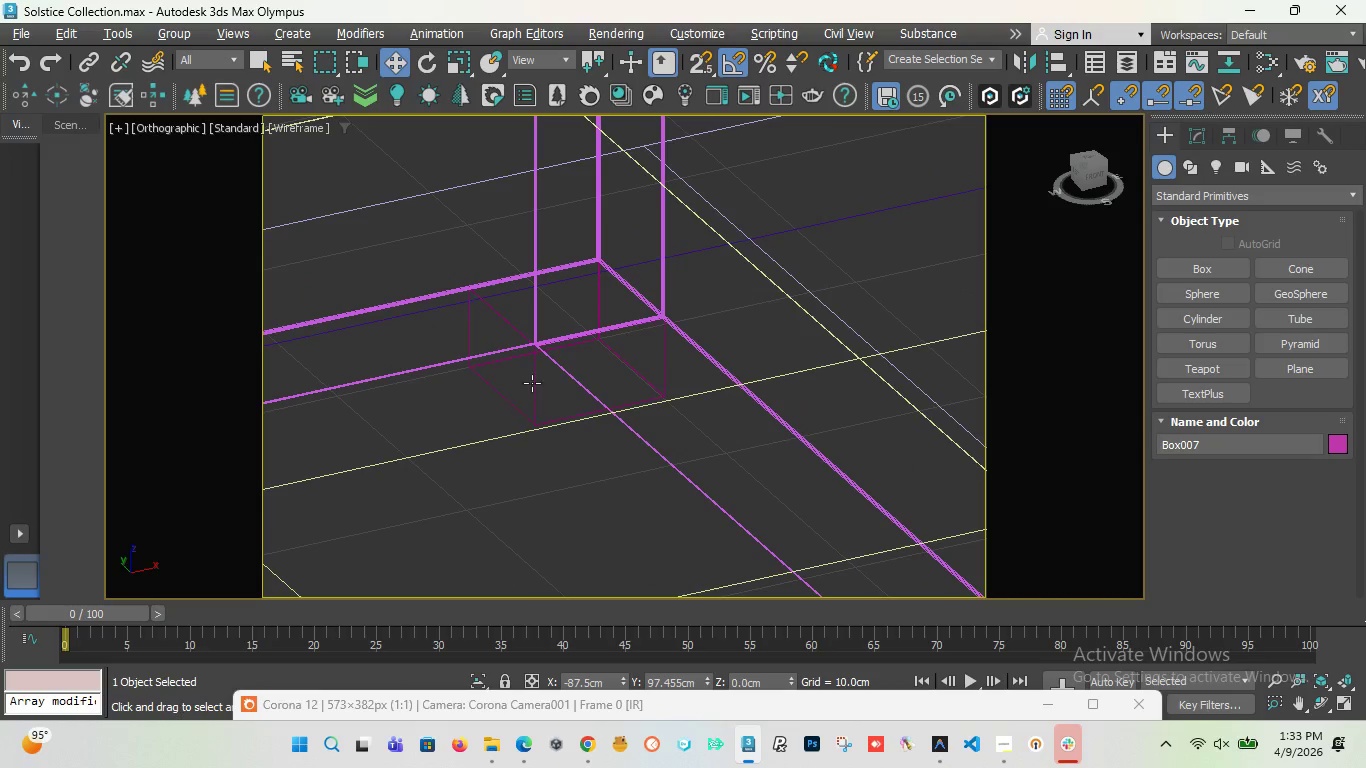 
hold_key(key=ControlLeft, duration=0.47)
left_click([532, 383])
 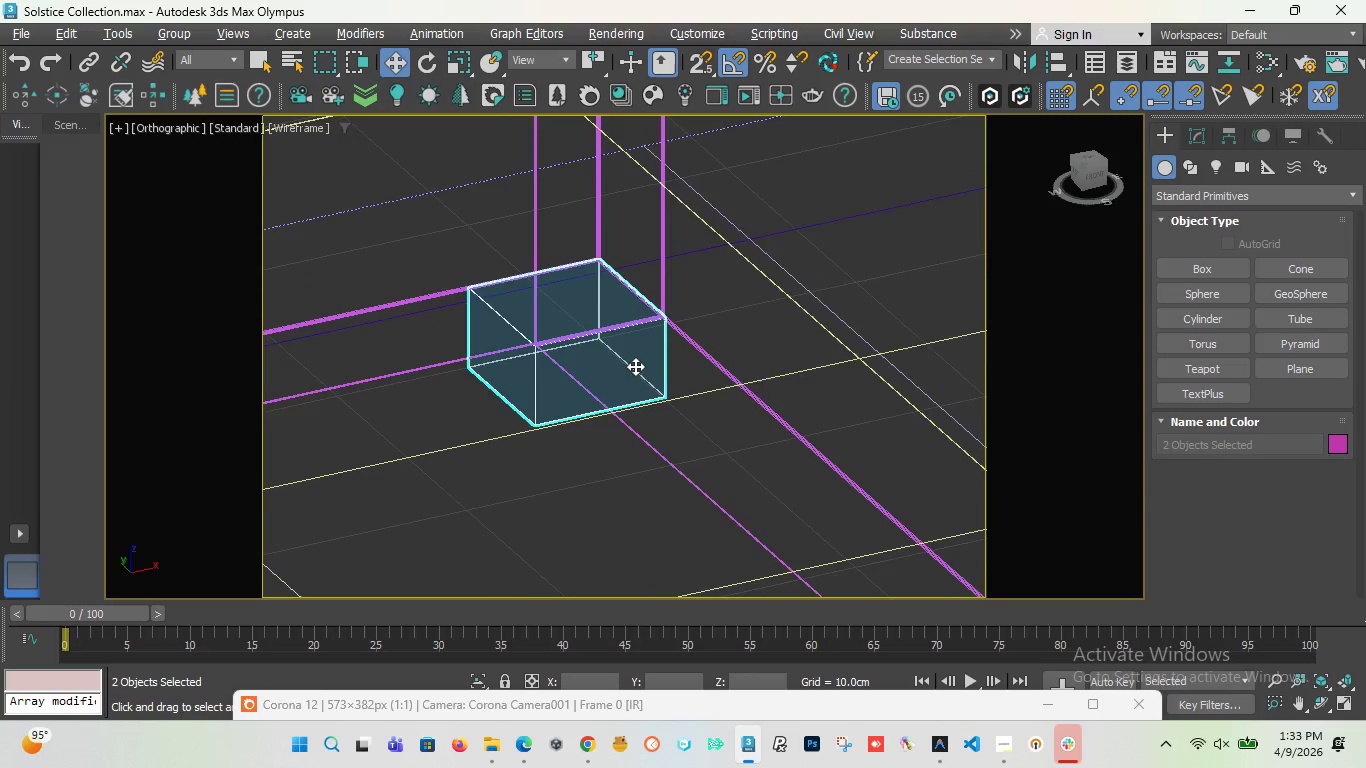 
scroll: coordinate [635, 366], scroll_direction: down, amount: 12.0
 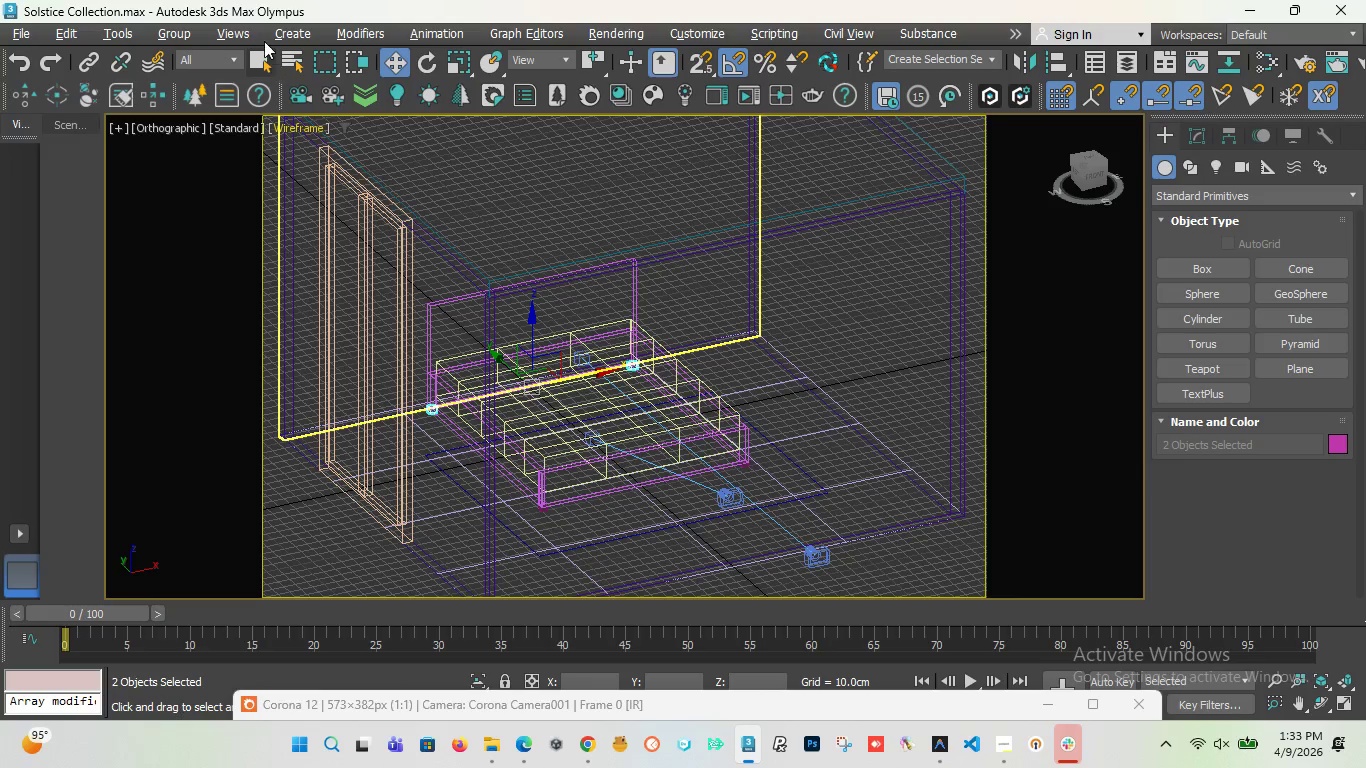 
left_click([164, 35])
 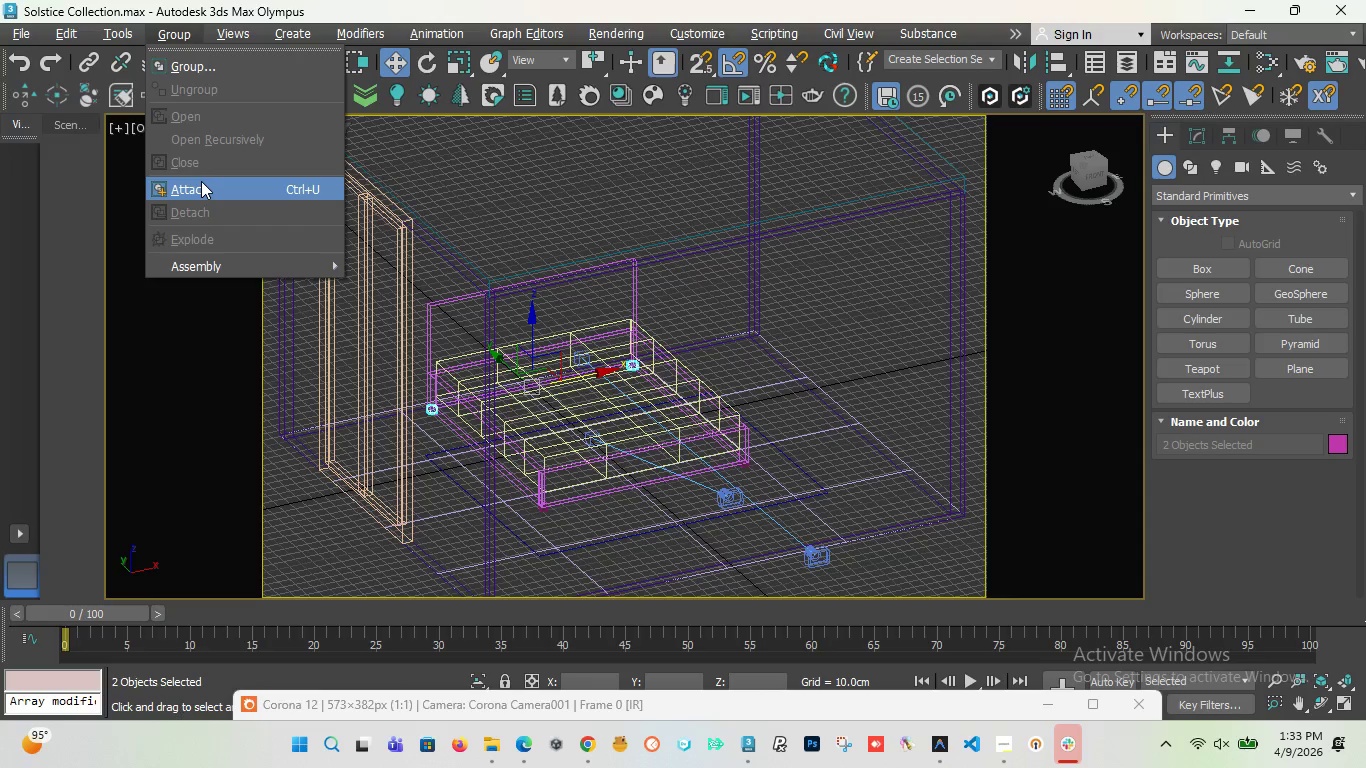 
left_click([201, 181])
 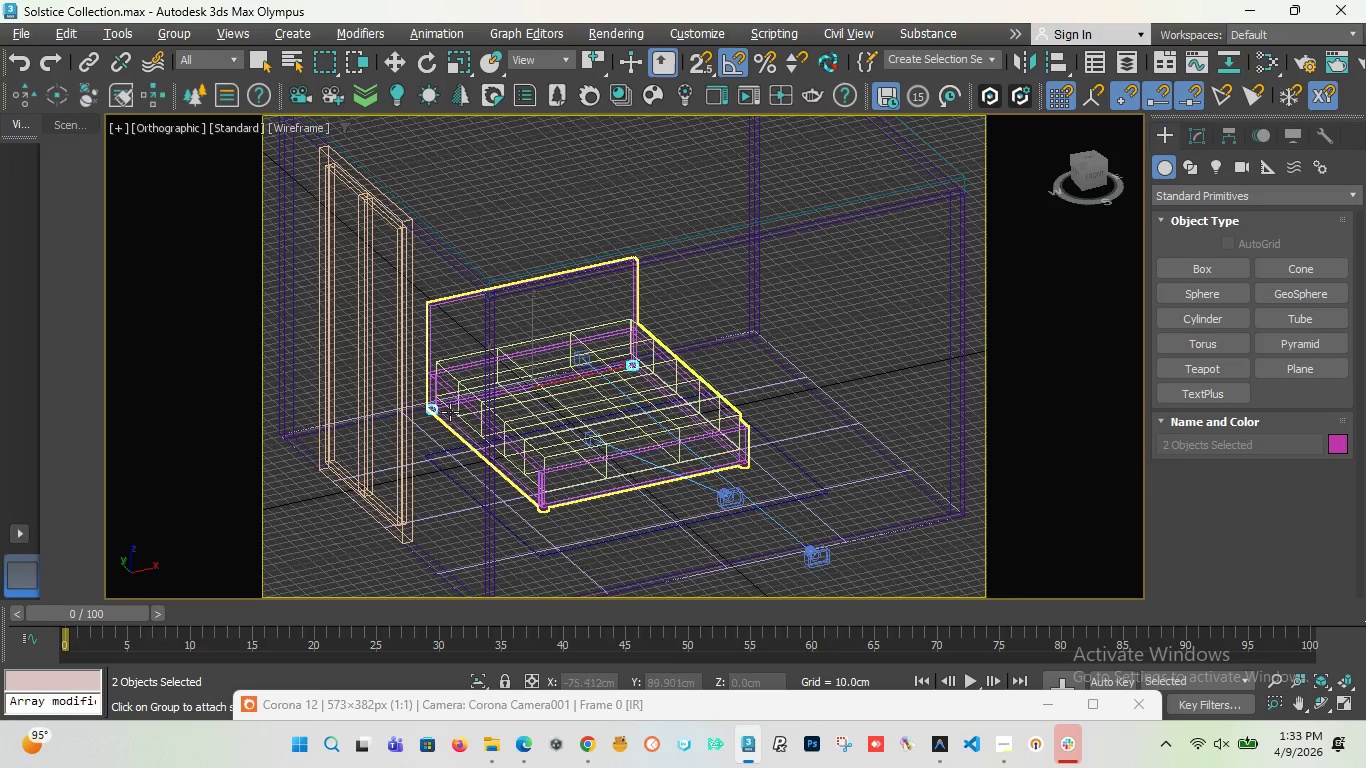 
left_click([447, 408])
 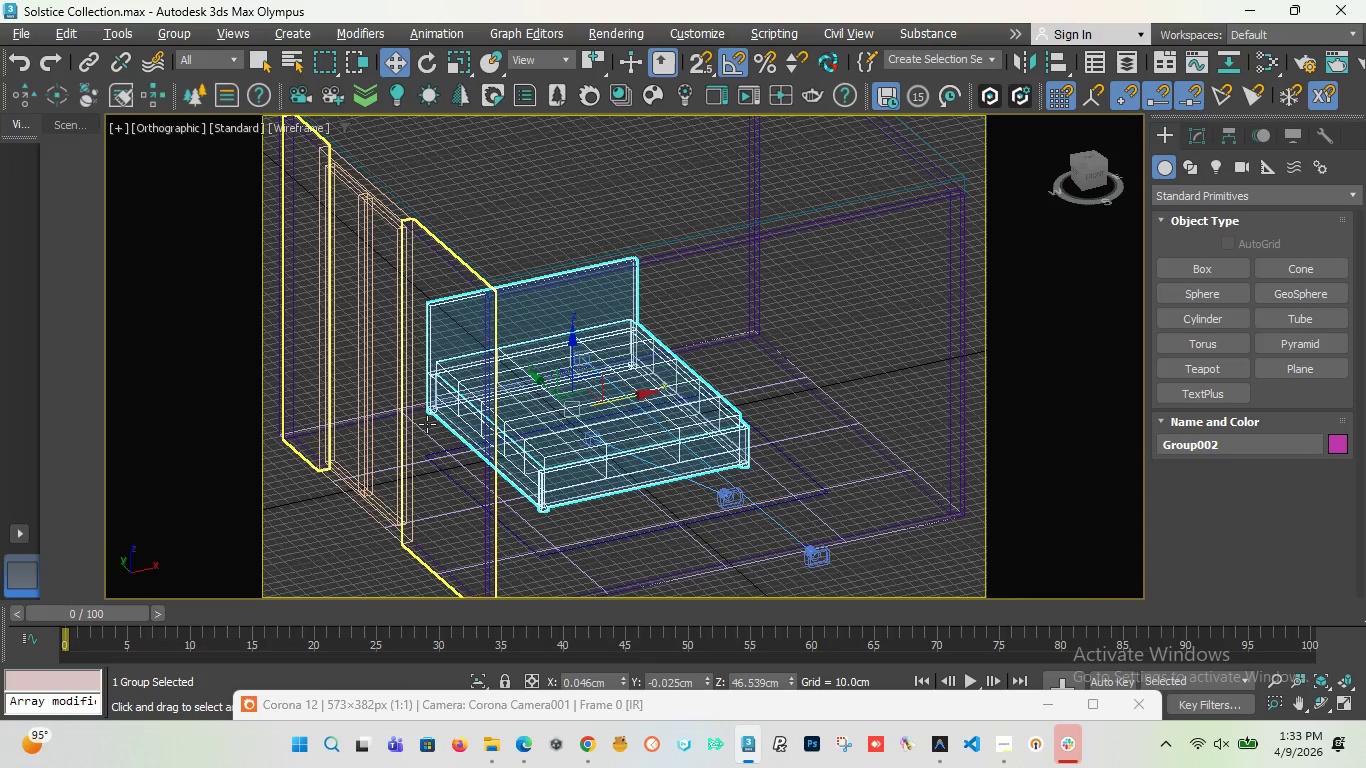 
scroll: coordinate [429, 408], scroll_direction: up, amount: 3.0
 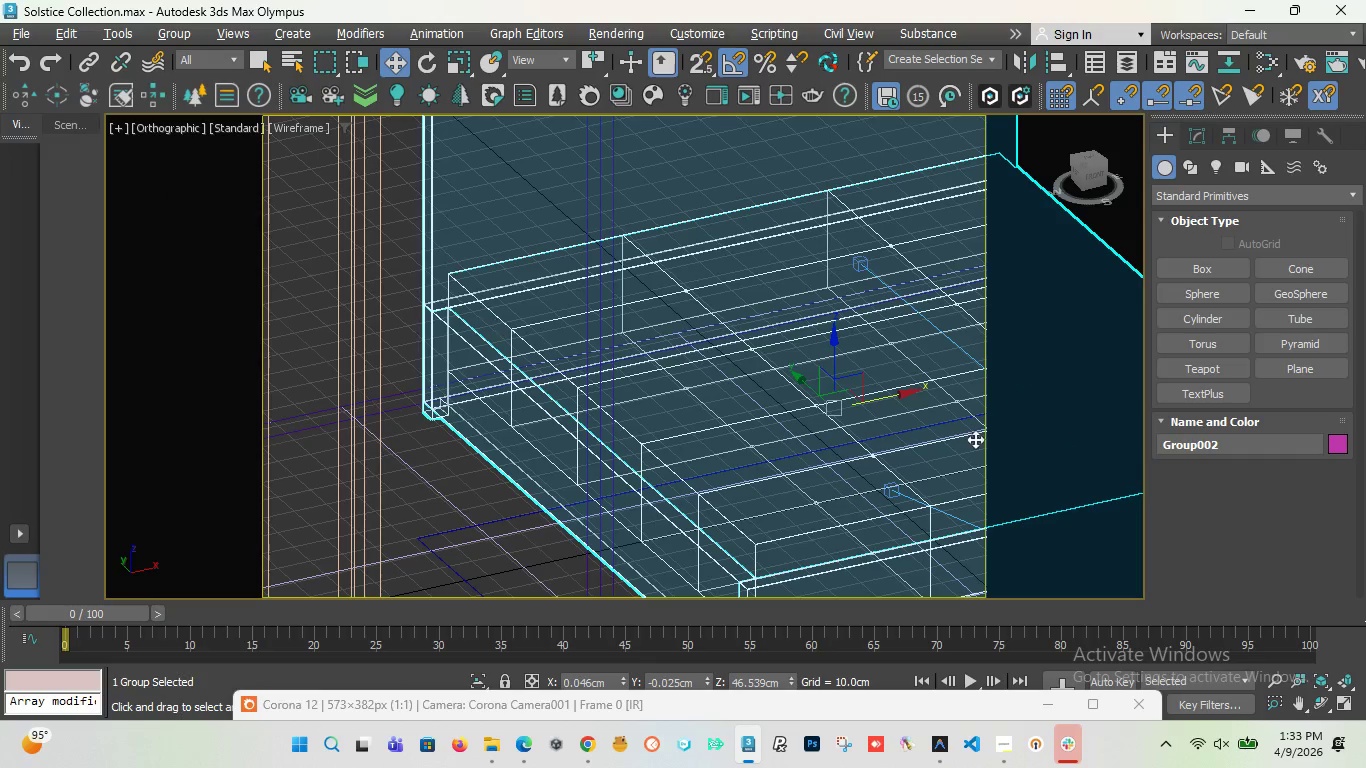 
scroll: coordinate [604, 439], scroll_direction: down, amount: 3.0
 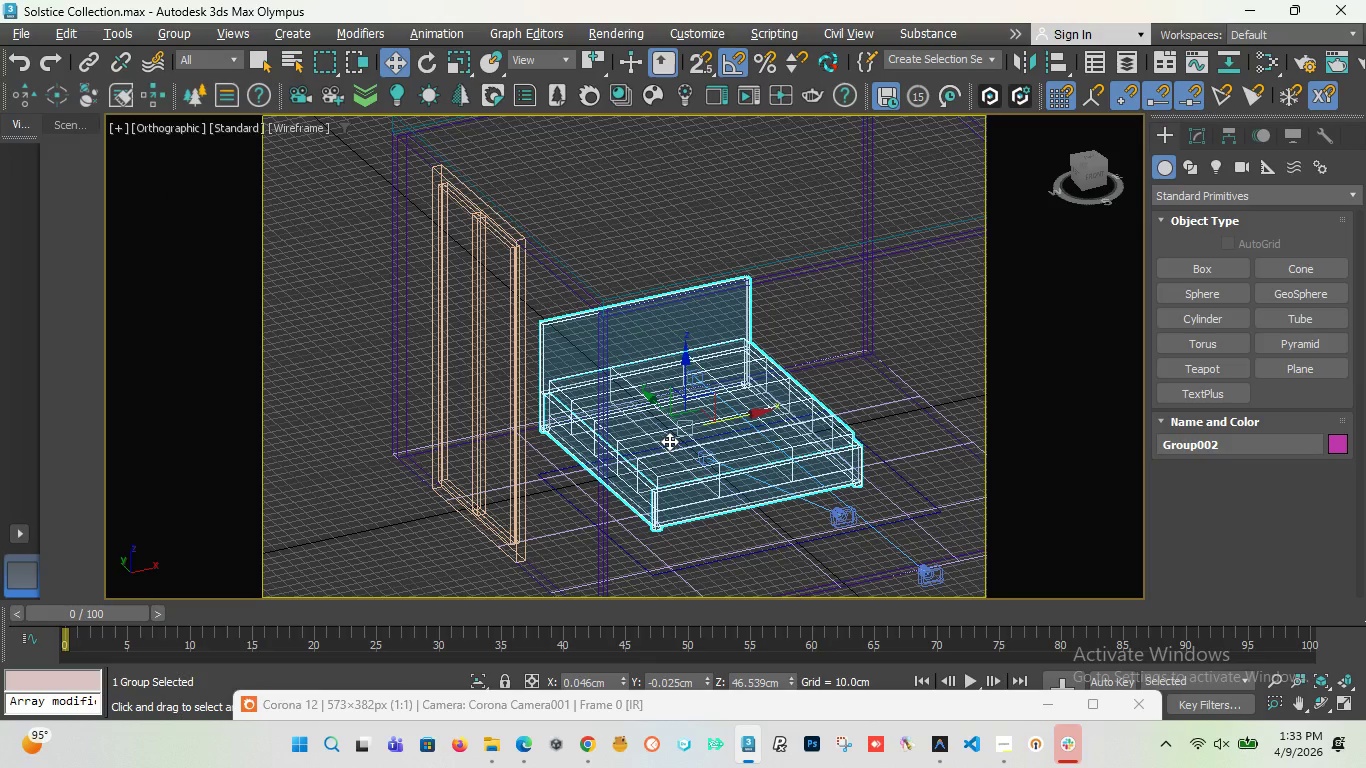 
key(F)
 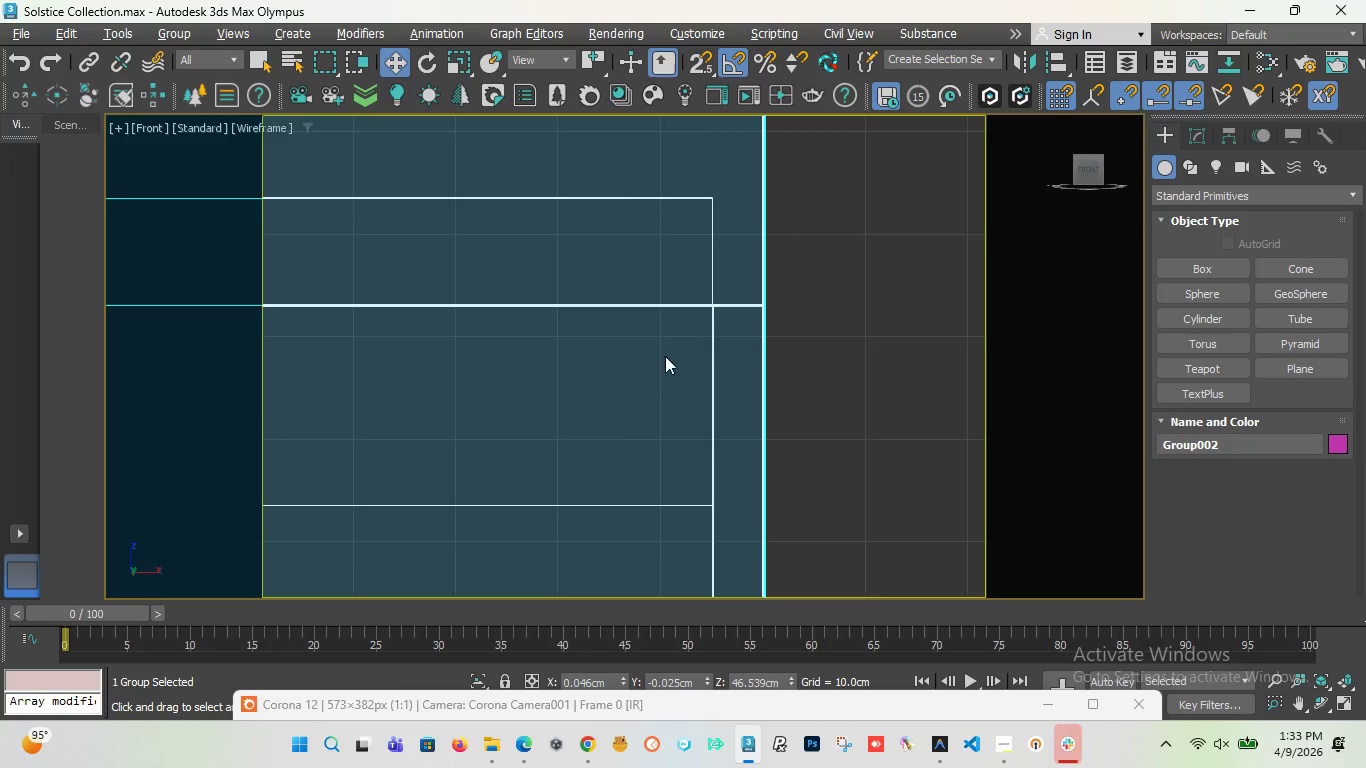 
scroll: coordinate [695, 359], scroll_direction: down, amount: 9.0
 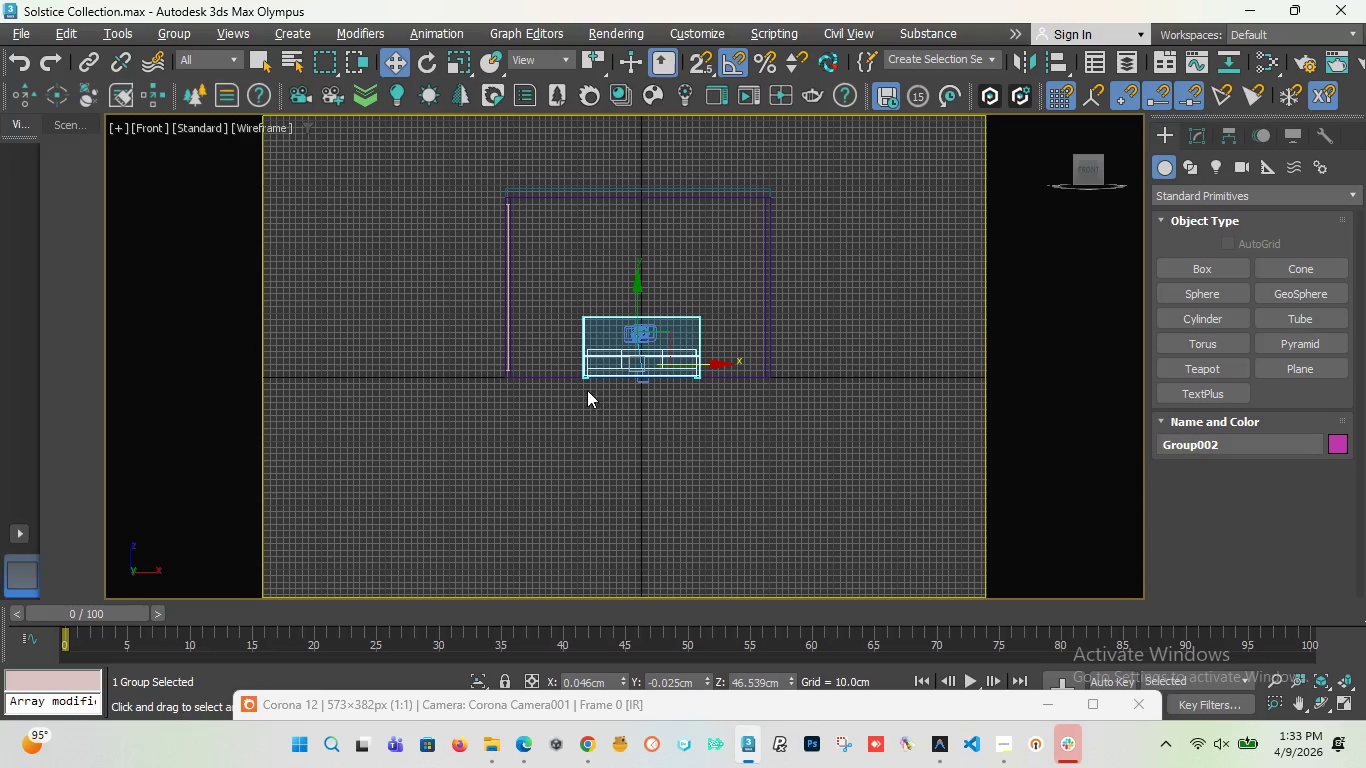 
scroll: coordinate [520, 405], scroll_direction: up, amount: 17.0
 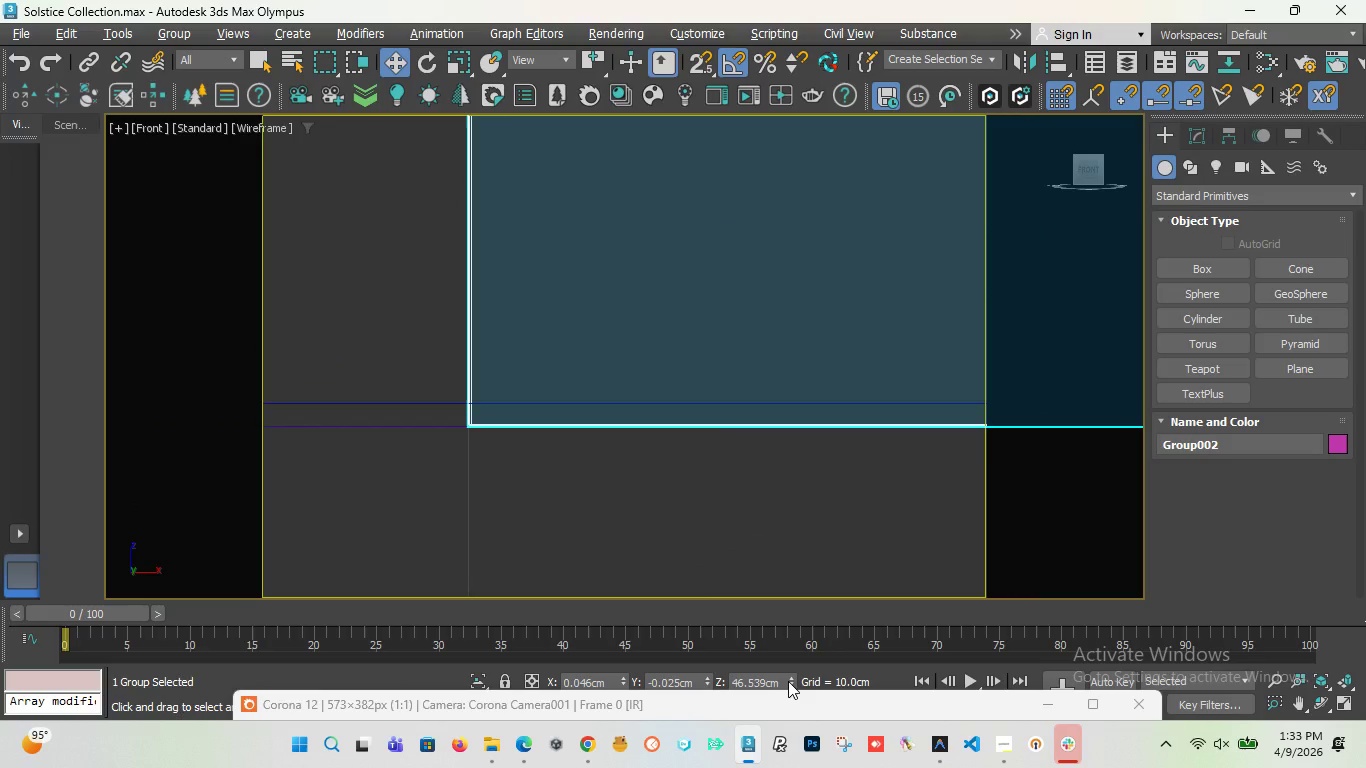 
left_click_drag(start_coordinate=[790, 680], to_coordinate=[791, 656])
 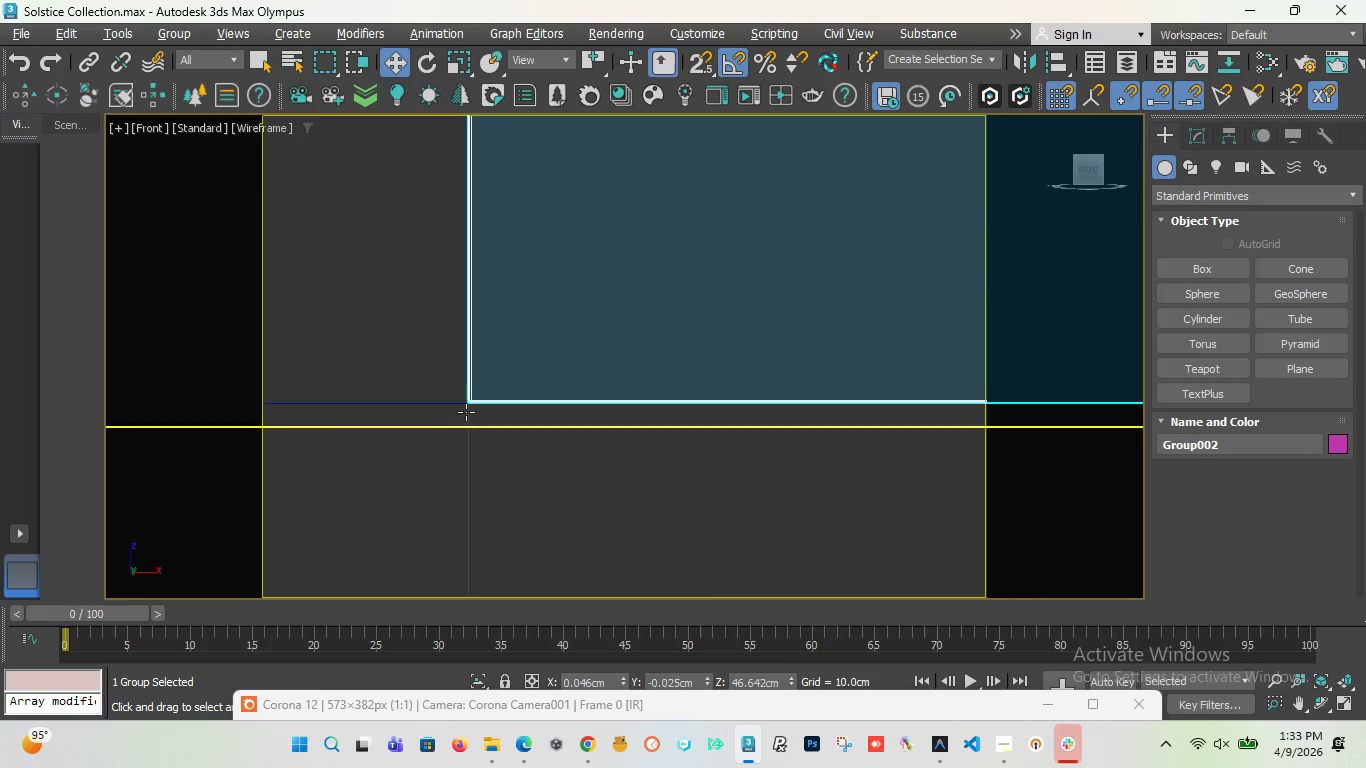 
scroll: coordinate [552, 503], scroll_direction: up, amount: 15.0
 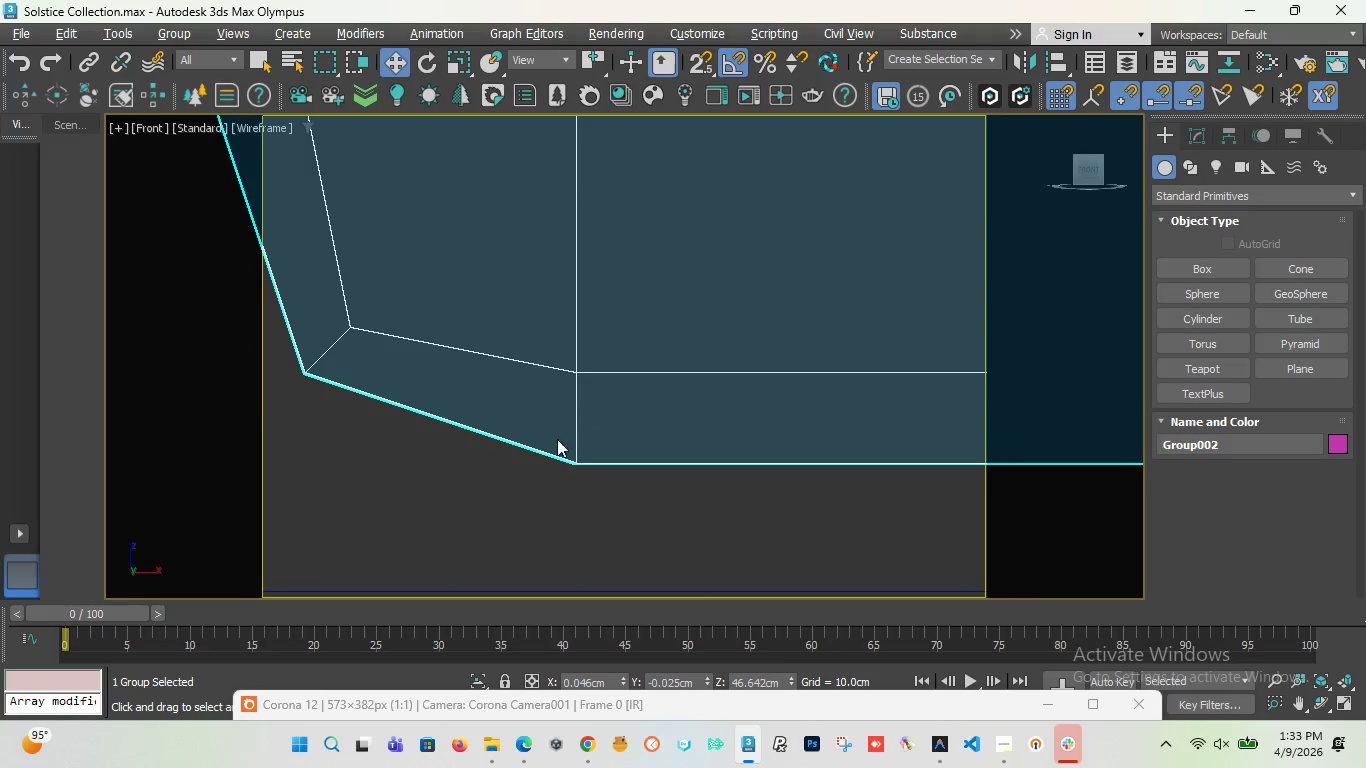 
scroll: coordinate [557, 439], scroll_direction: down, amount: 5.0
 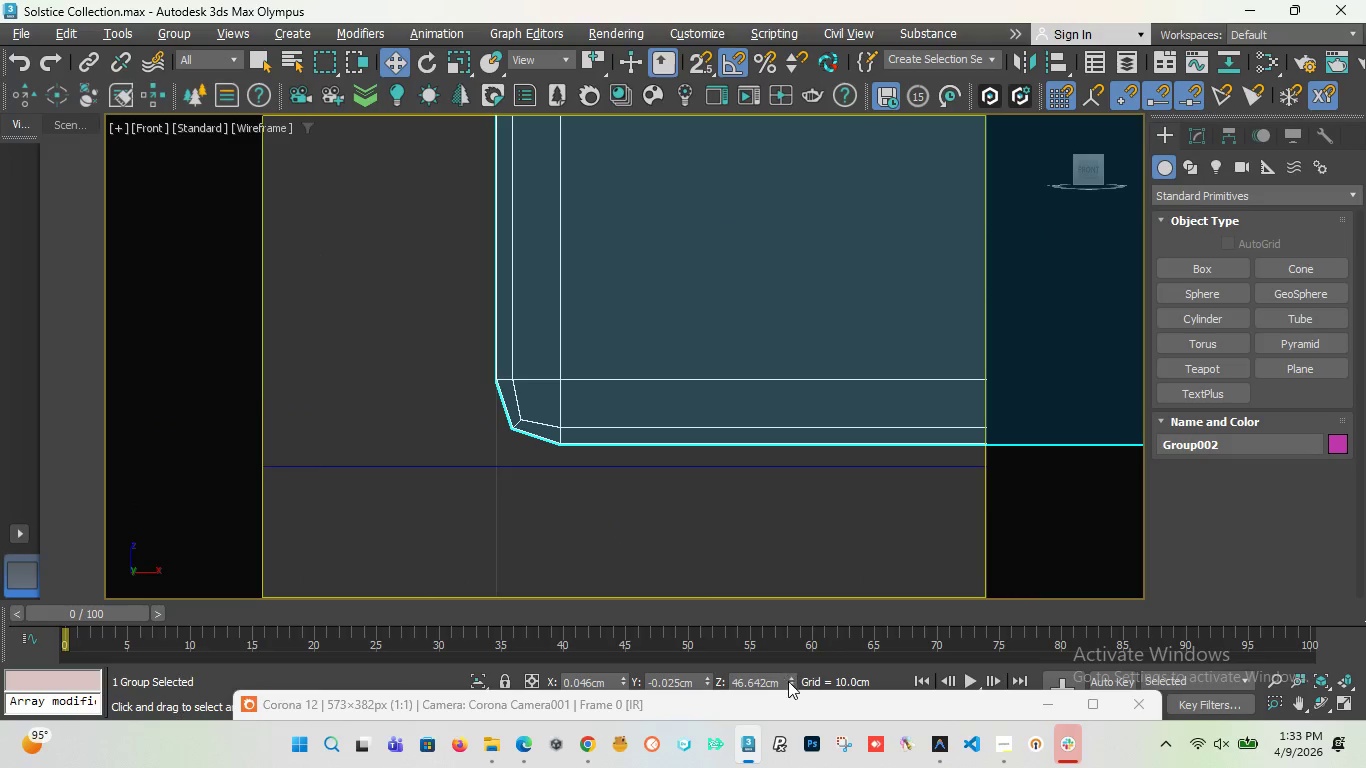 
left_click_drag(start_coordinate=[790, 681], to_coordinate=[788, 705])
 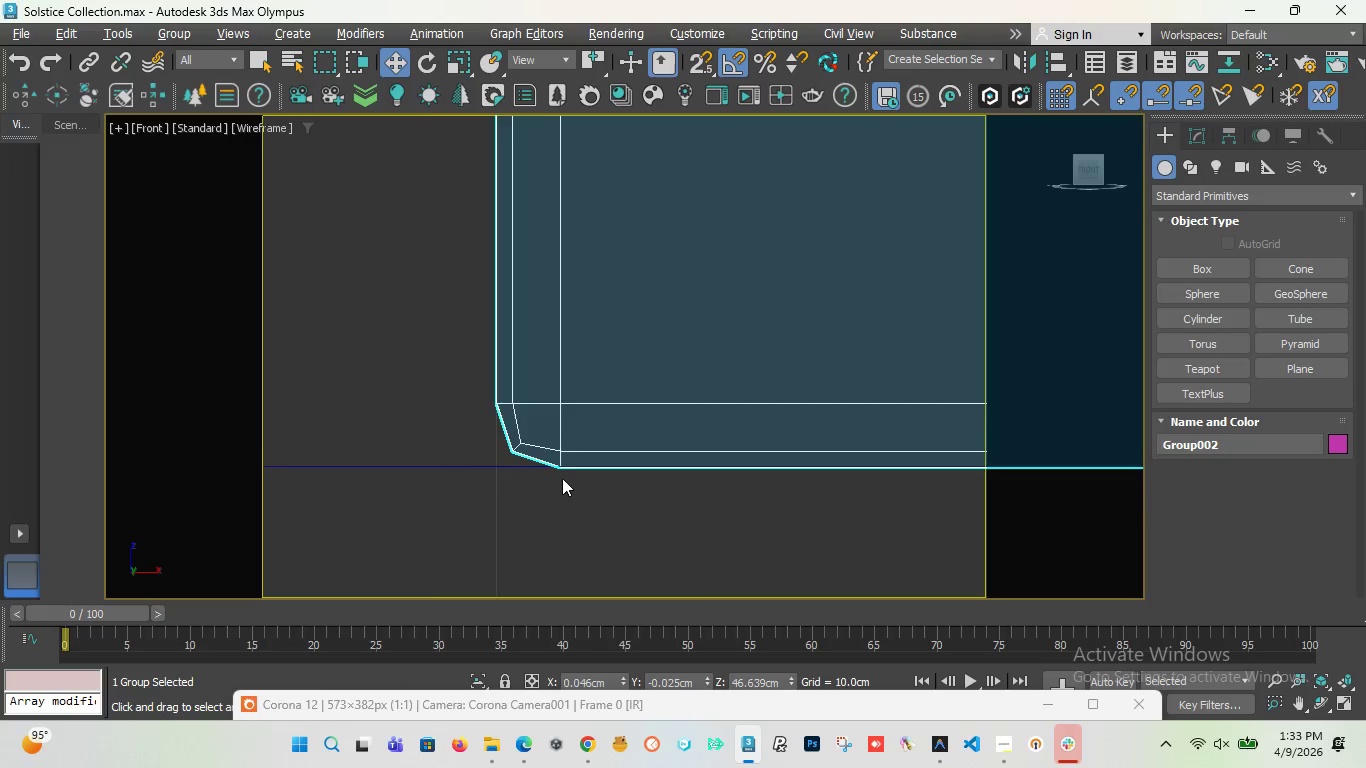 
scroll: coordinate [544, 432], scroll_direction: up, amount: 15.0
 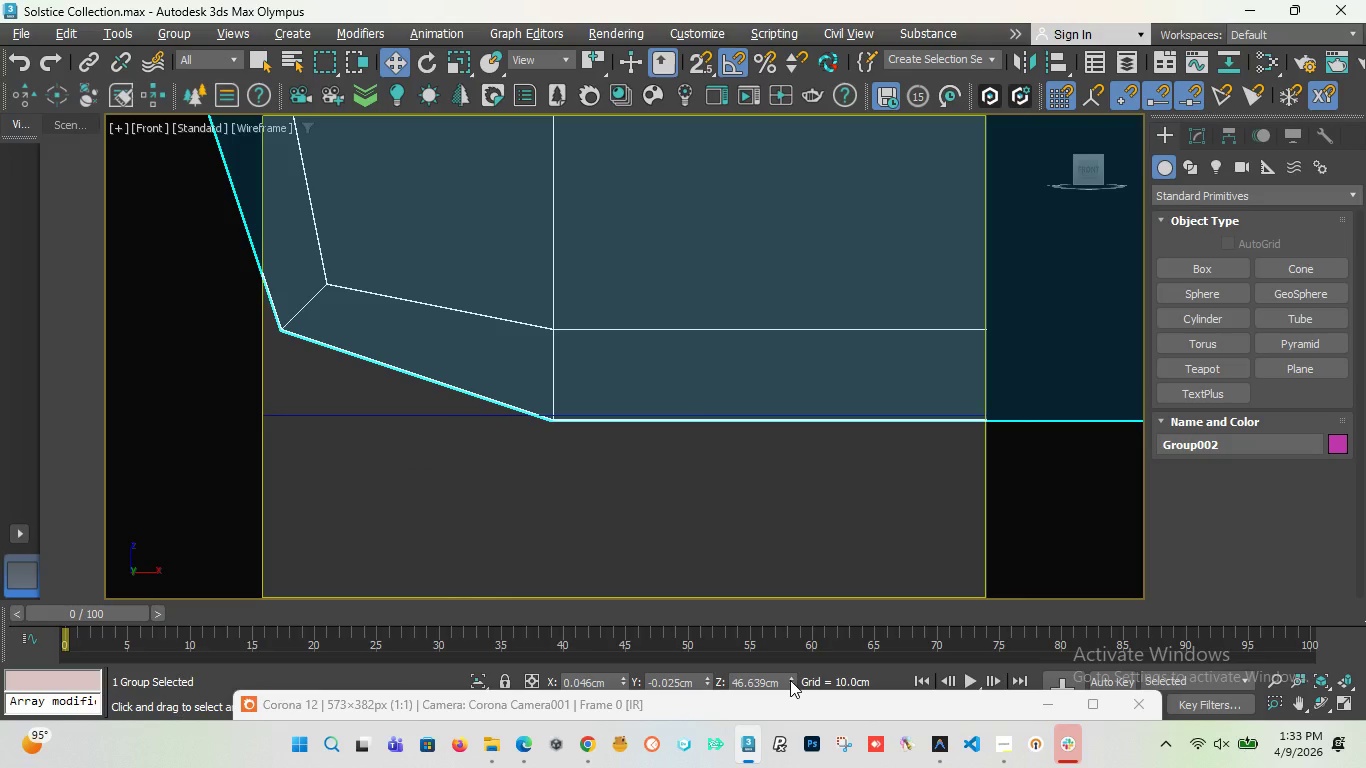 
double_click([790, 680])
 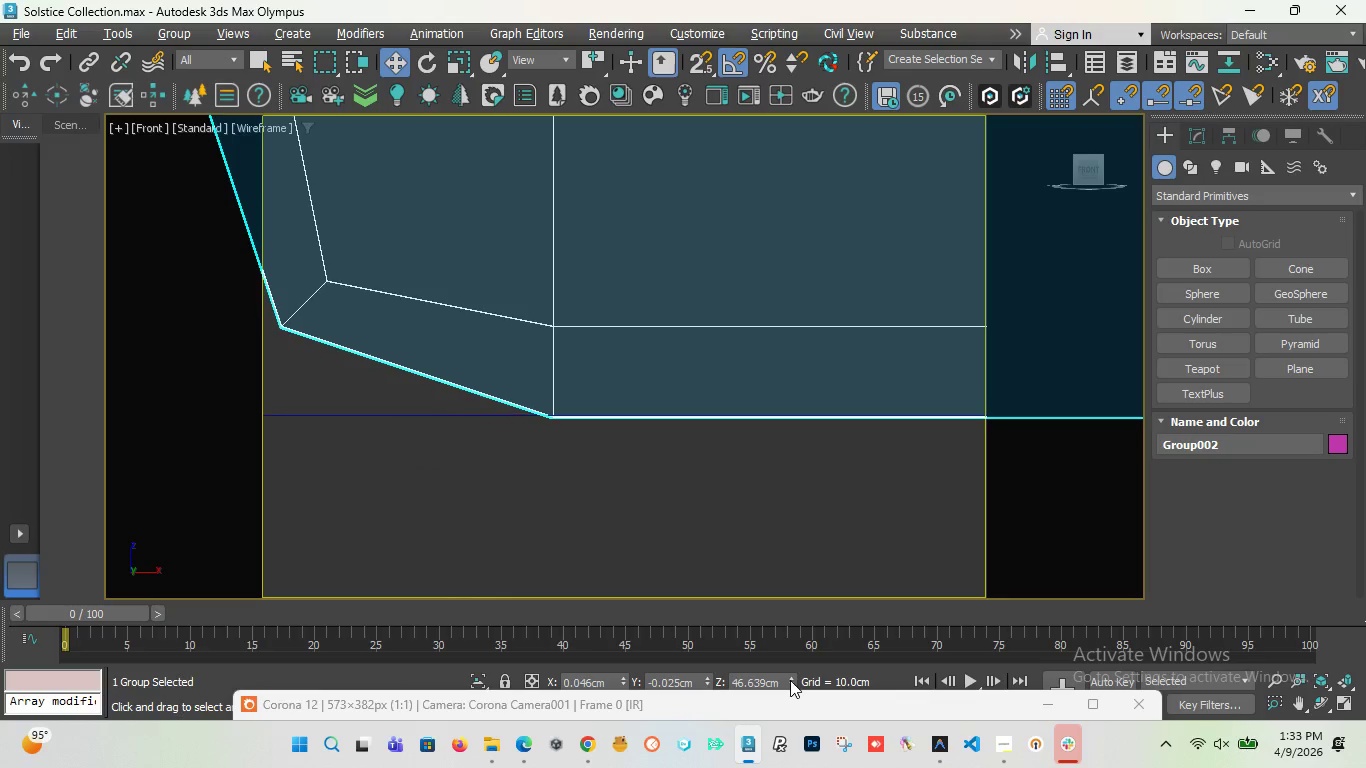 
triple_click([790, 680])
 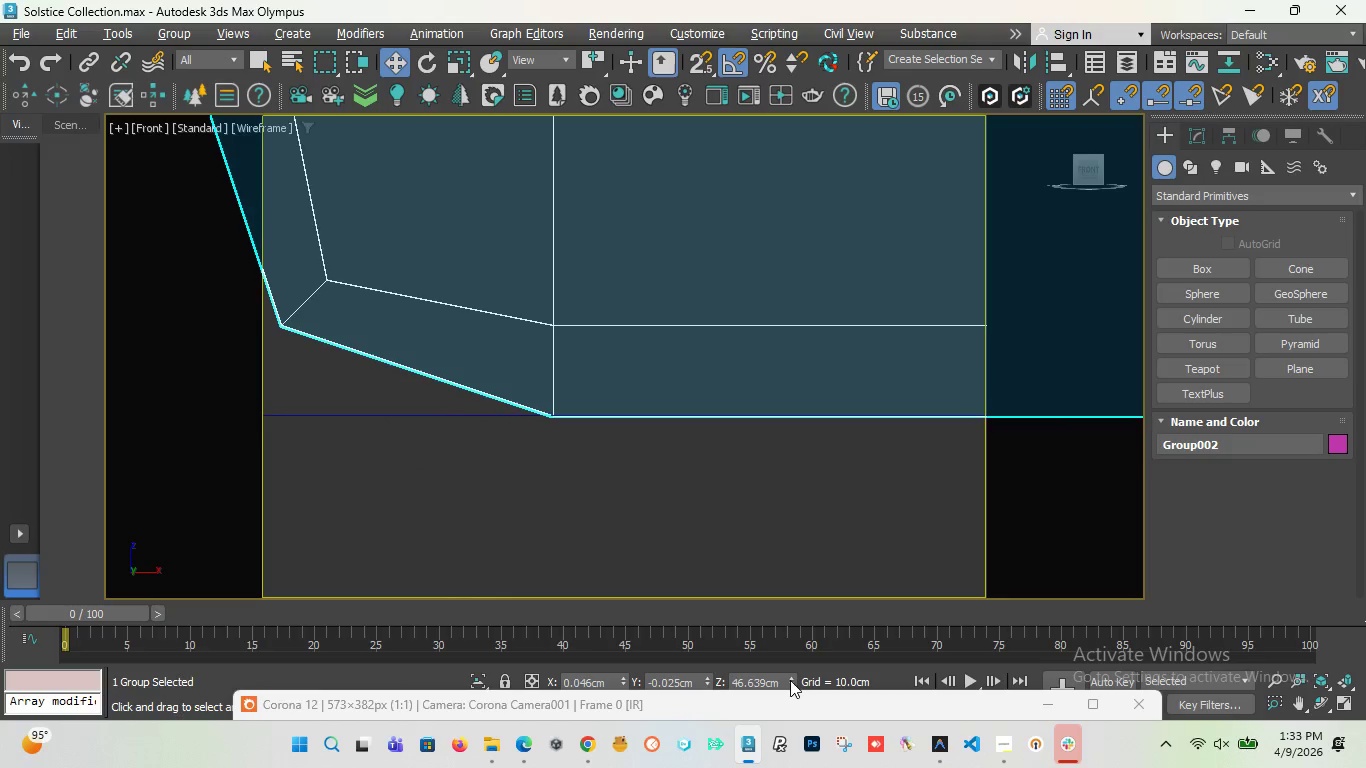 
triple_click([790, 680])
 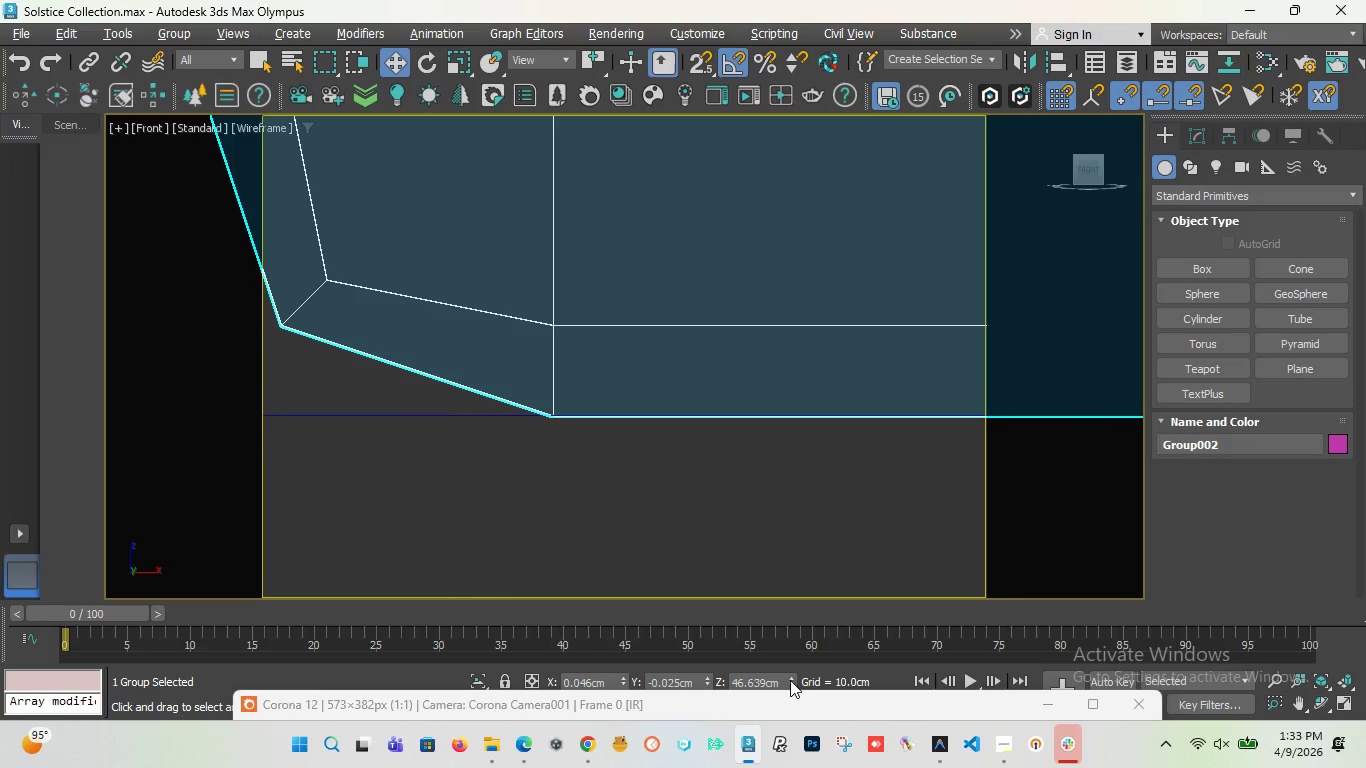 
triple_click([790, 680])
 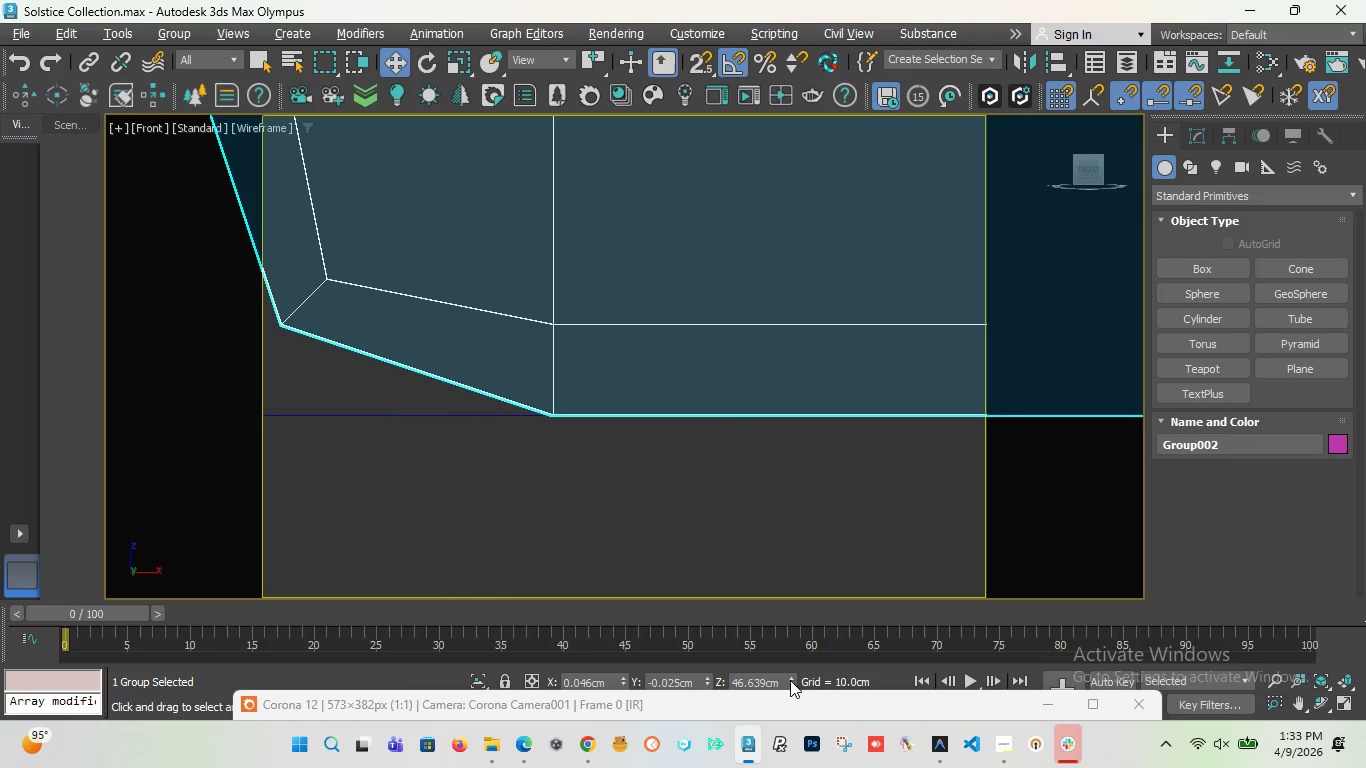 
triple_click([790, 680])
 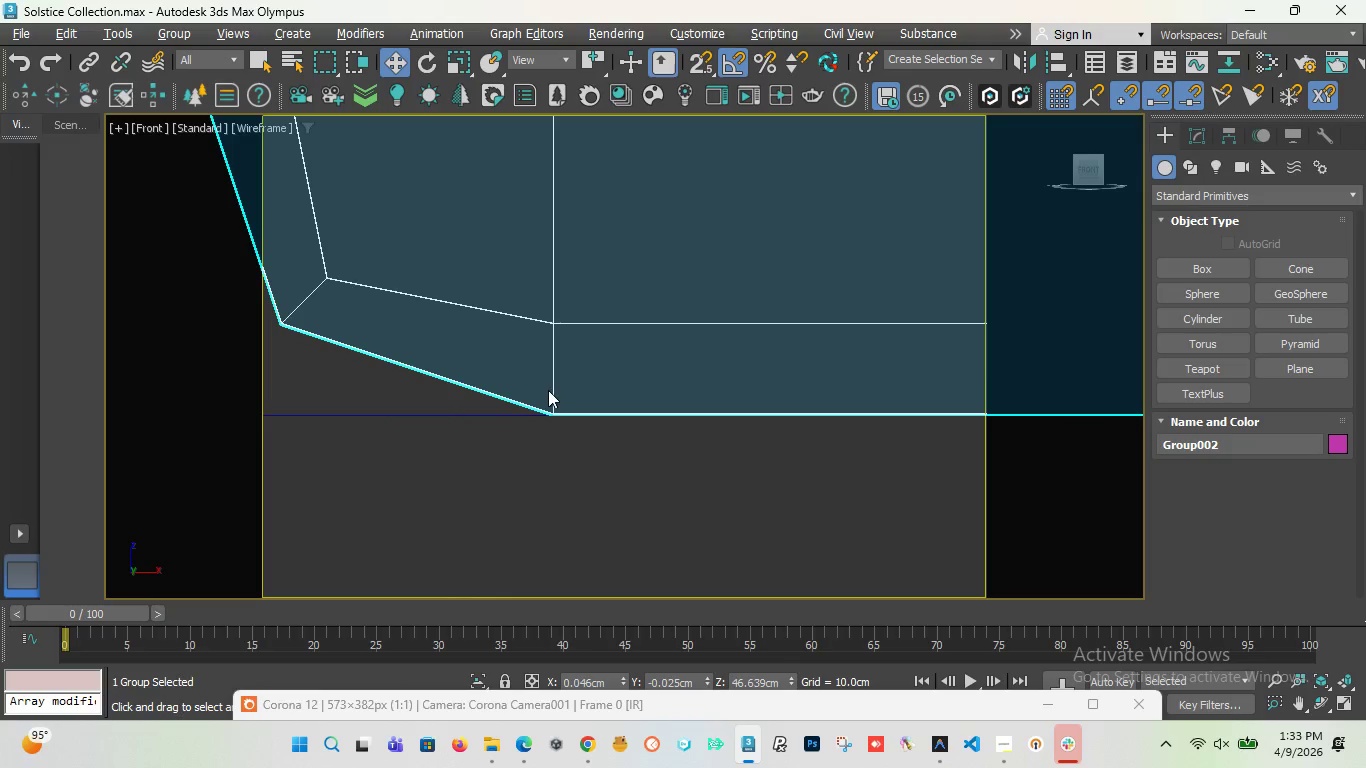 
scroll: coordinate [593, 409], scroll_direction: down, amount: 15.0
 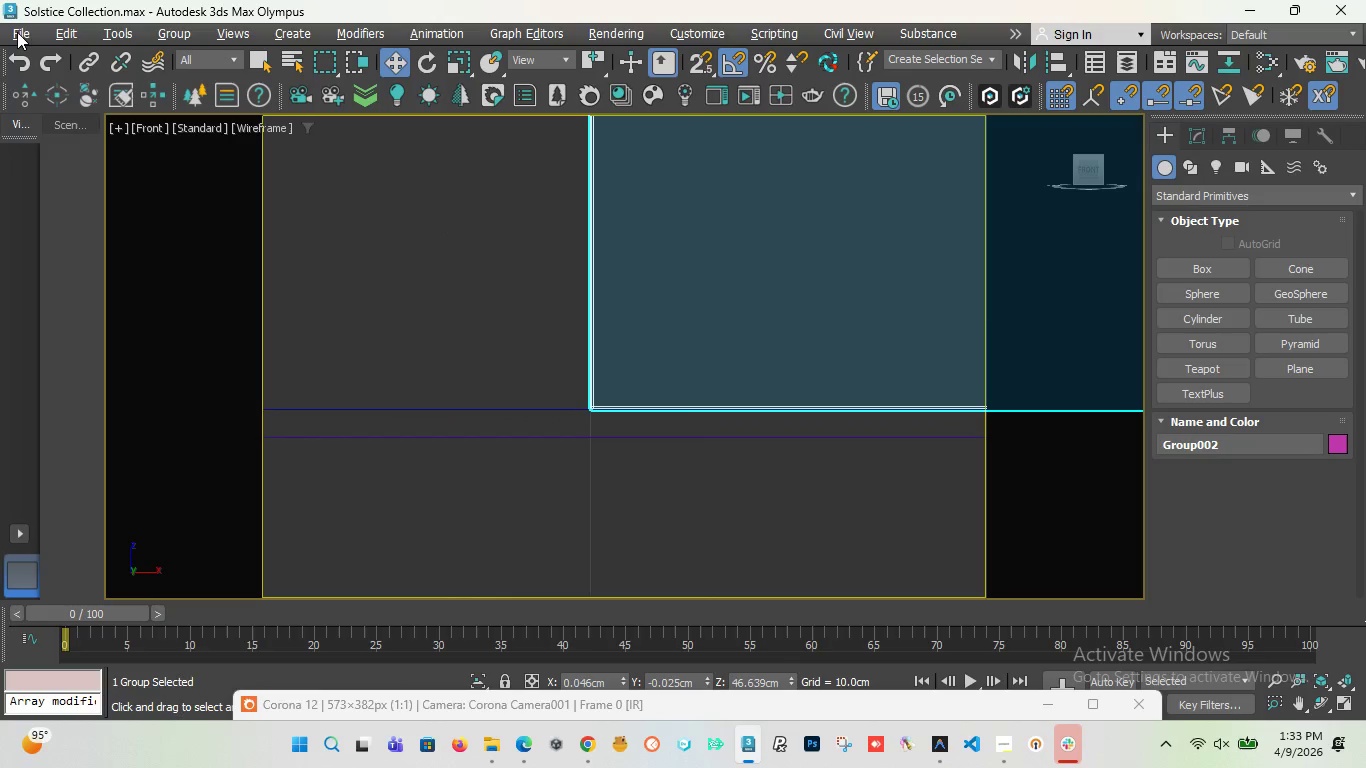 
left_click([18, 32])
 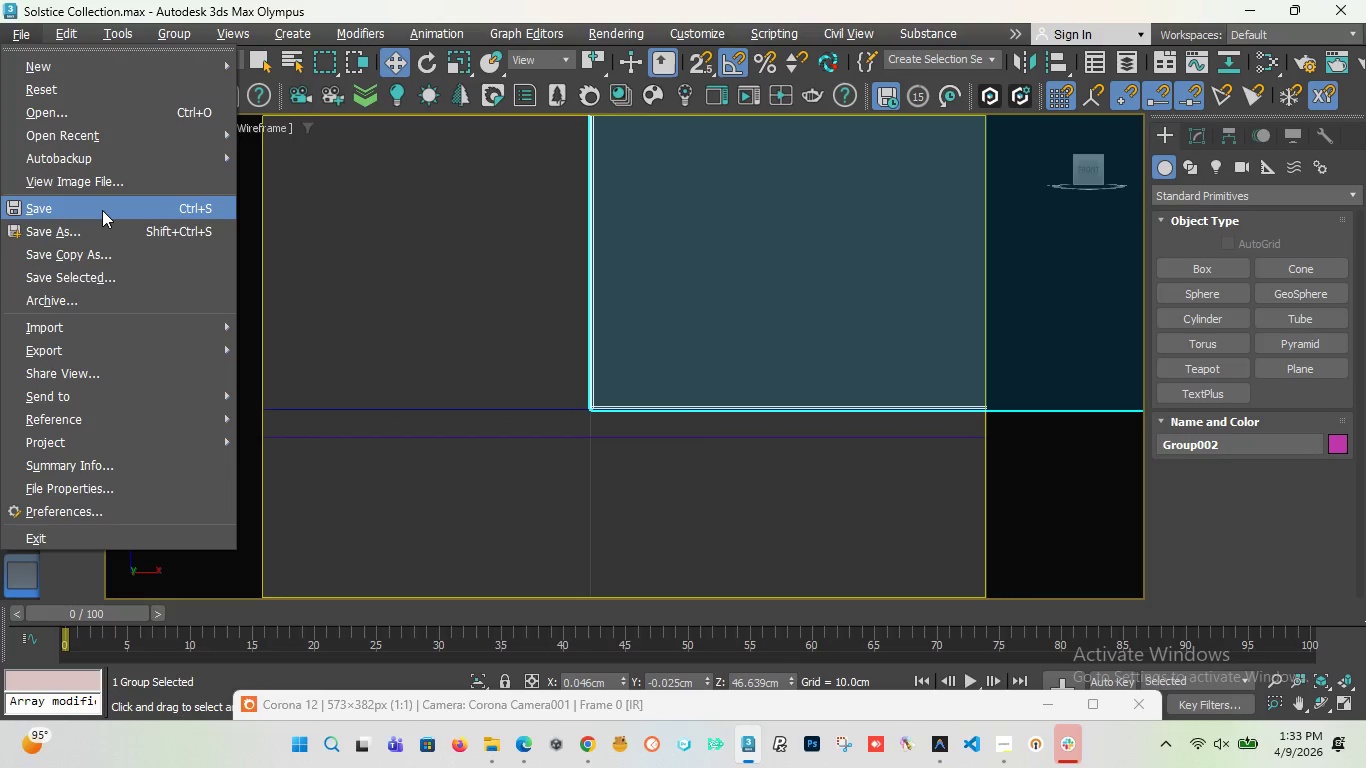 
left_click([102, 210])
 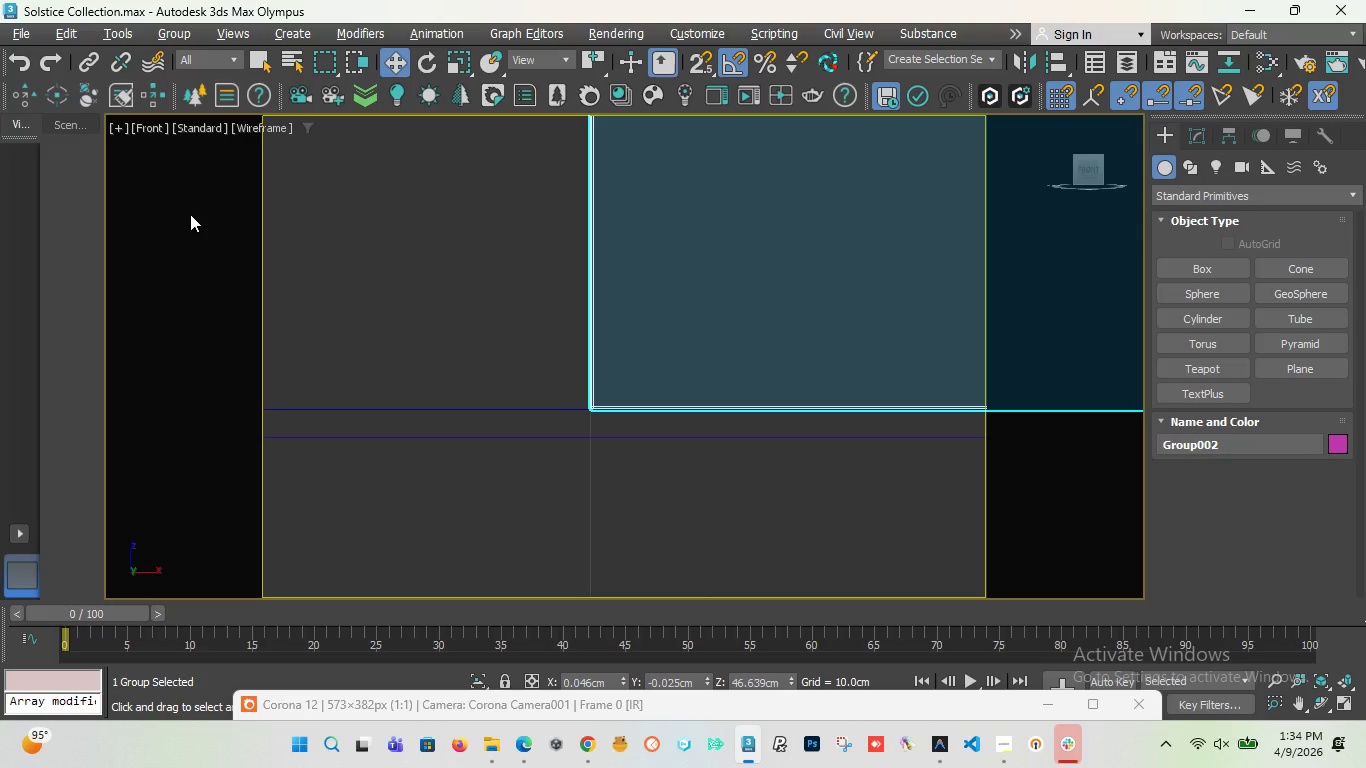 
wait(12.62)
 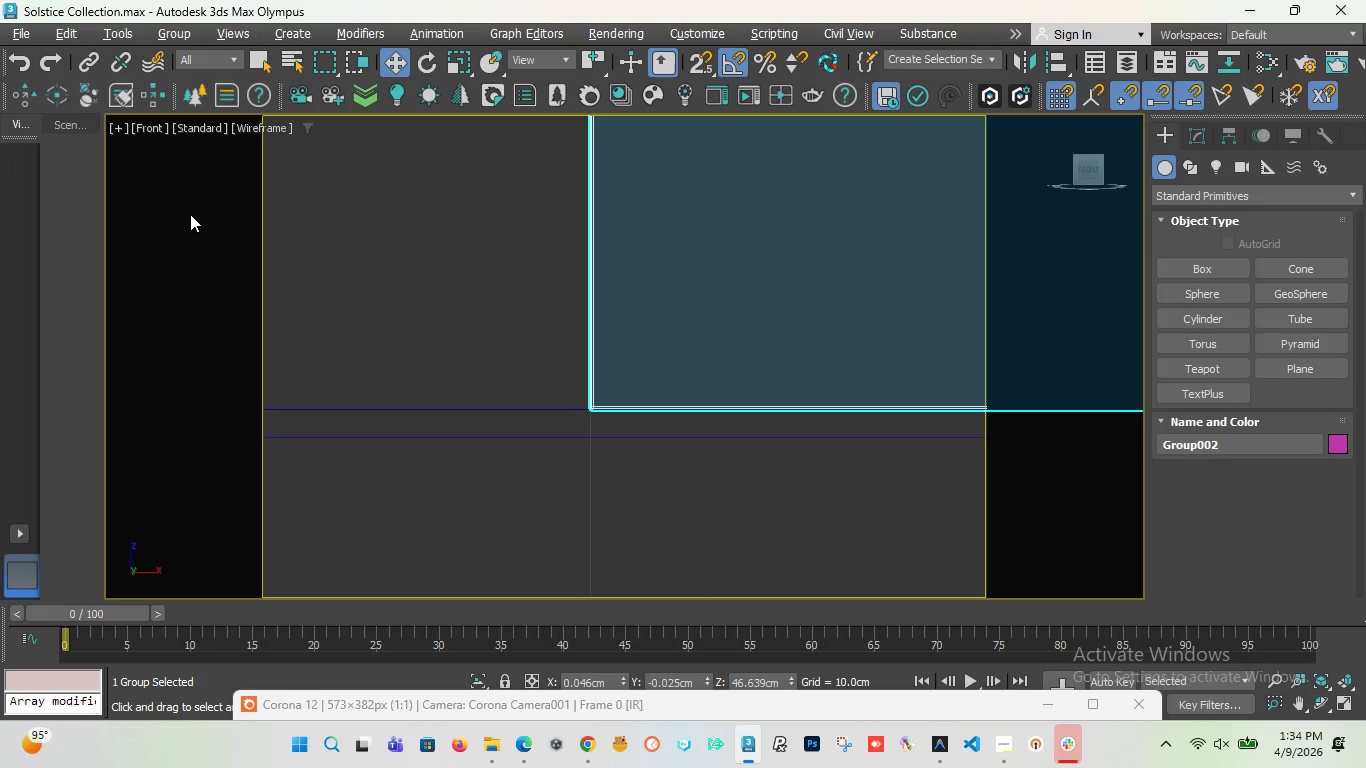 
scroll: coordinate [502, 316], scroll_direction: down, amount: 14.0
 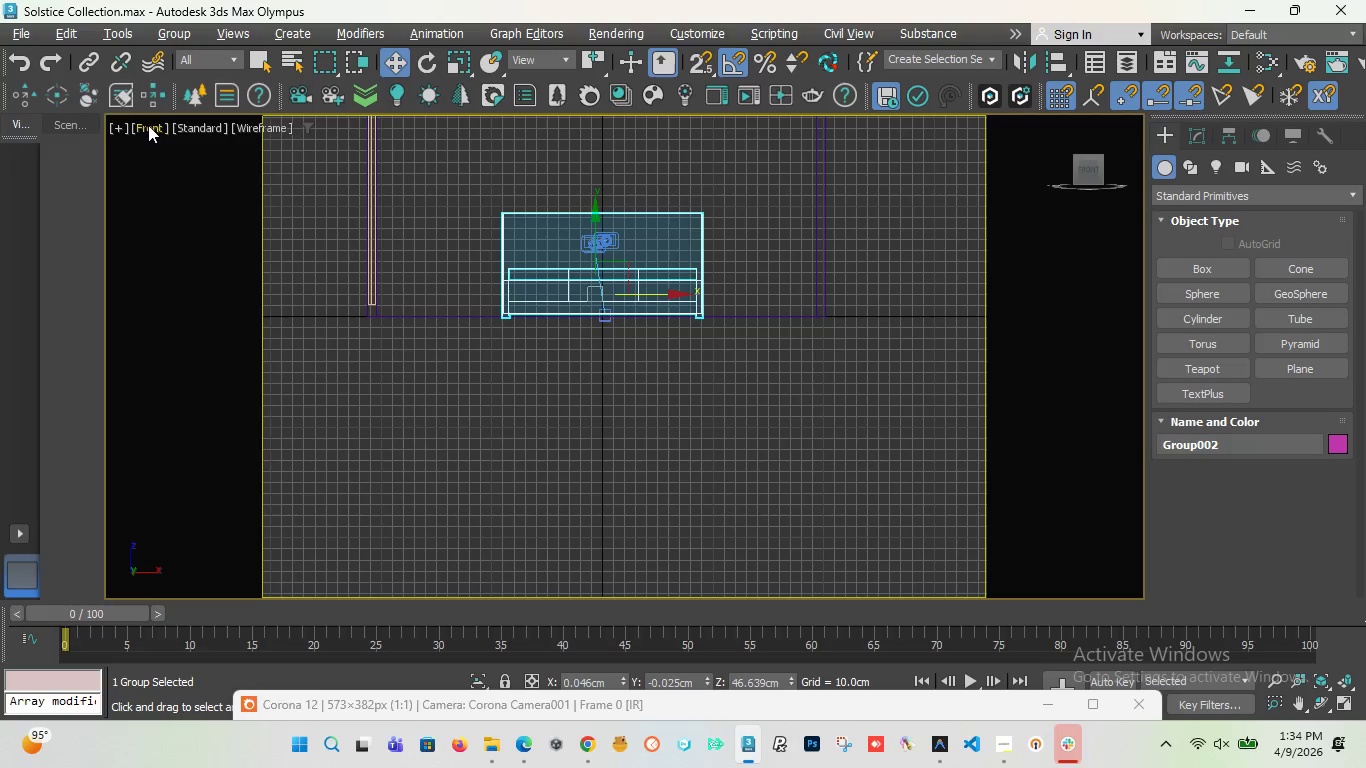 
left_click([148, 125])
 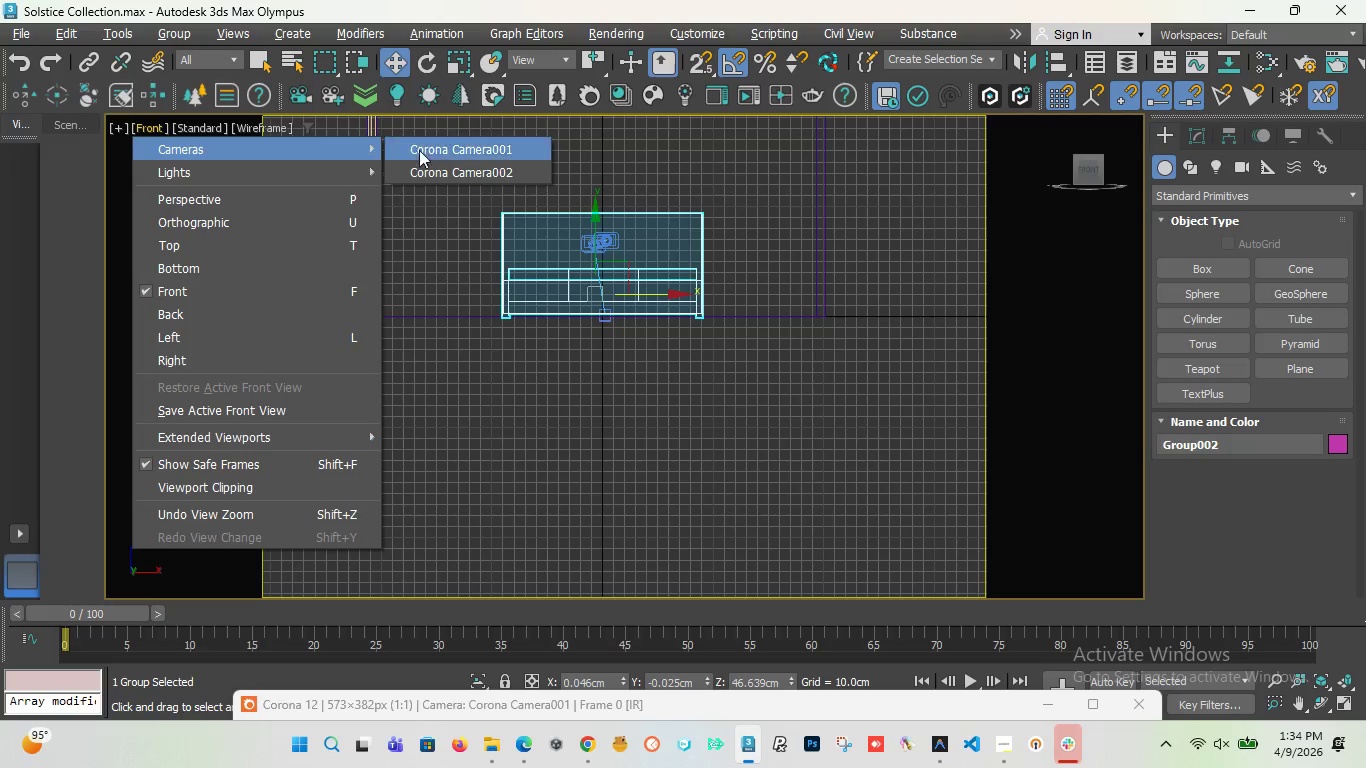 
left_click([451, 150])
 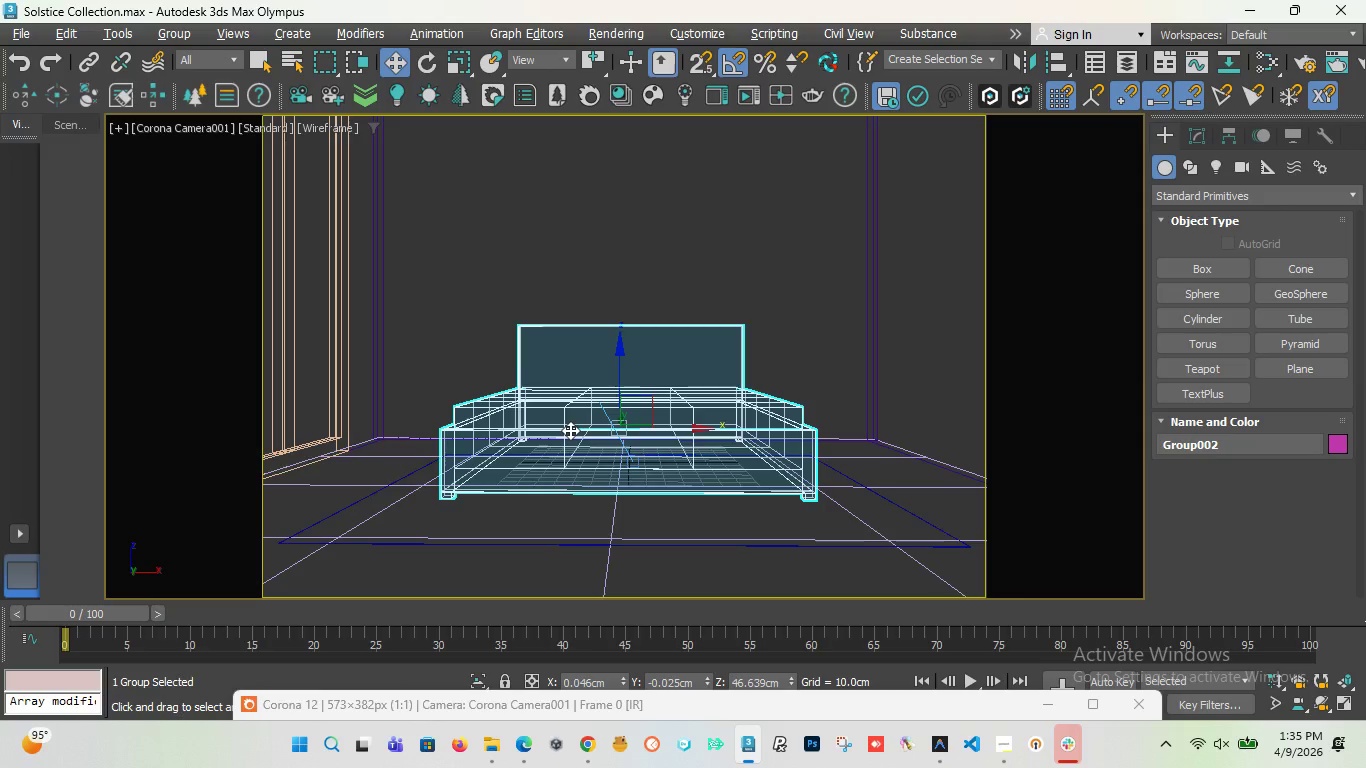 
wait(53.03)
 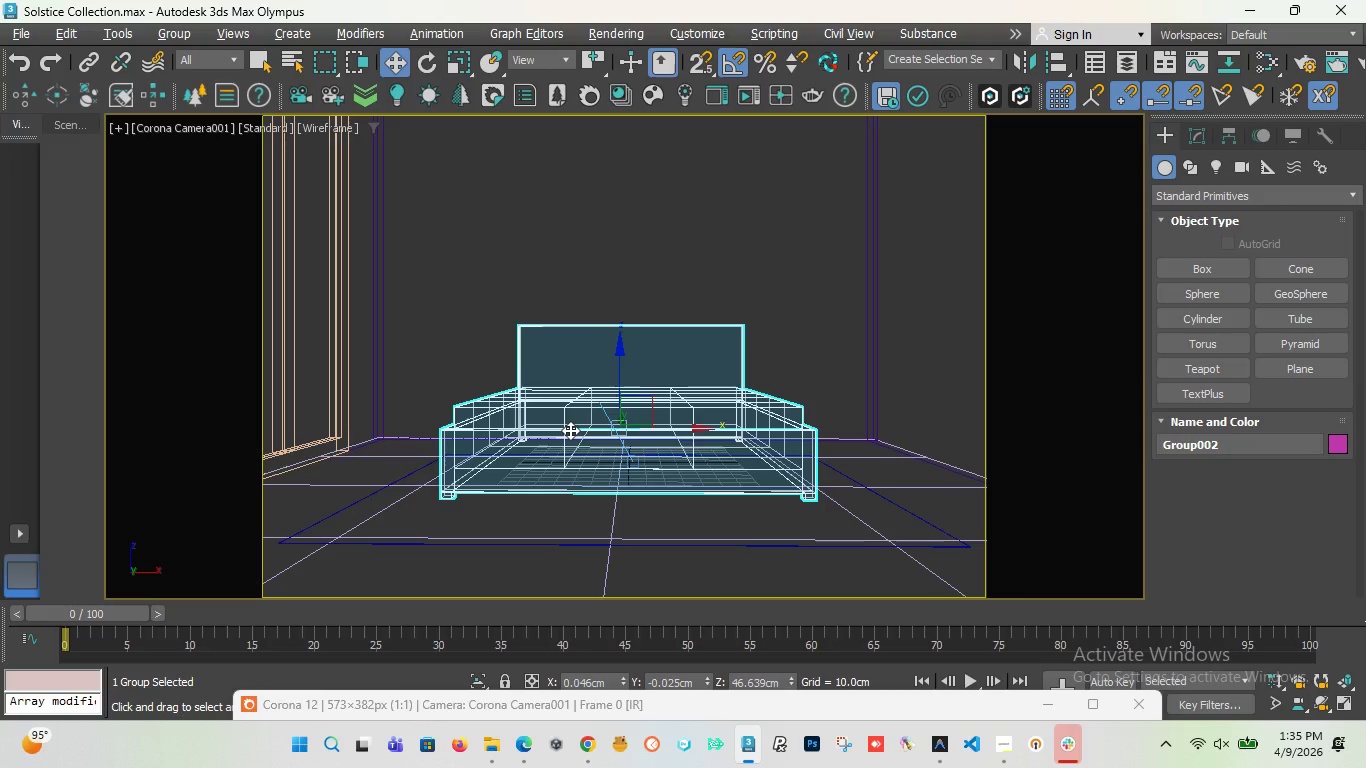 
left_click_drag(start_coordinate=[566, 712], to_coordinate=[502, 185])
 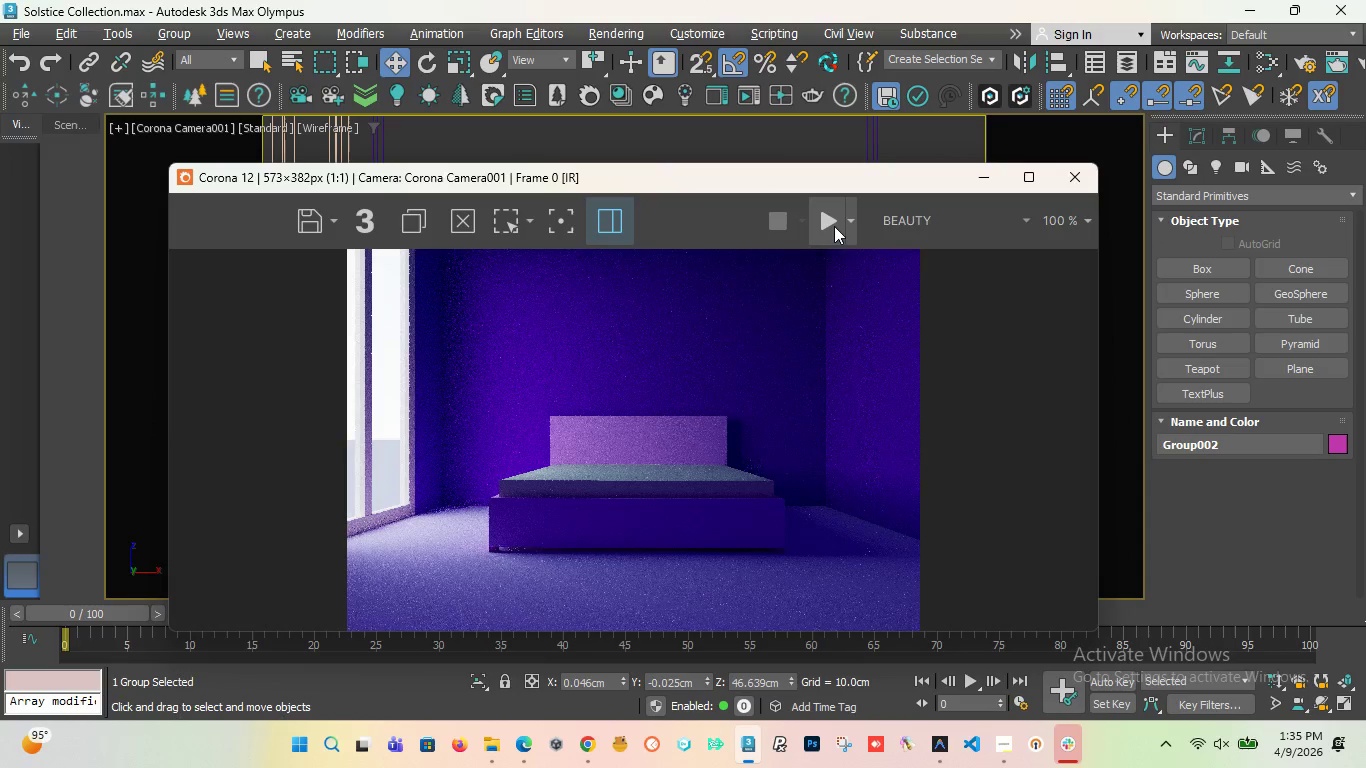 
left_click([854, 225])
 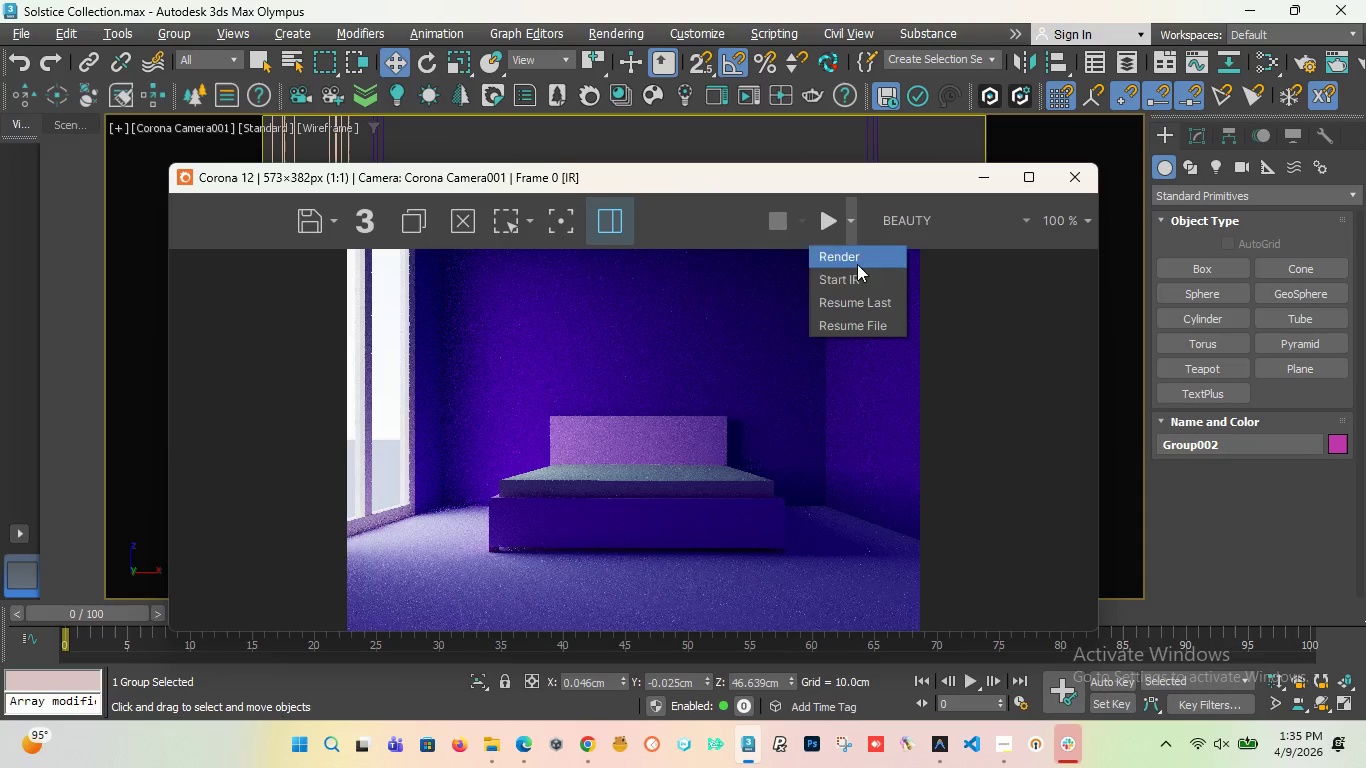 
left_click([854, 274])
 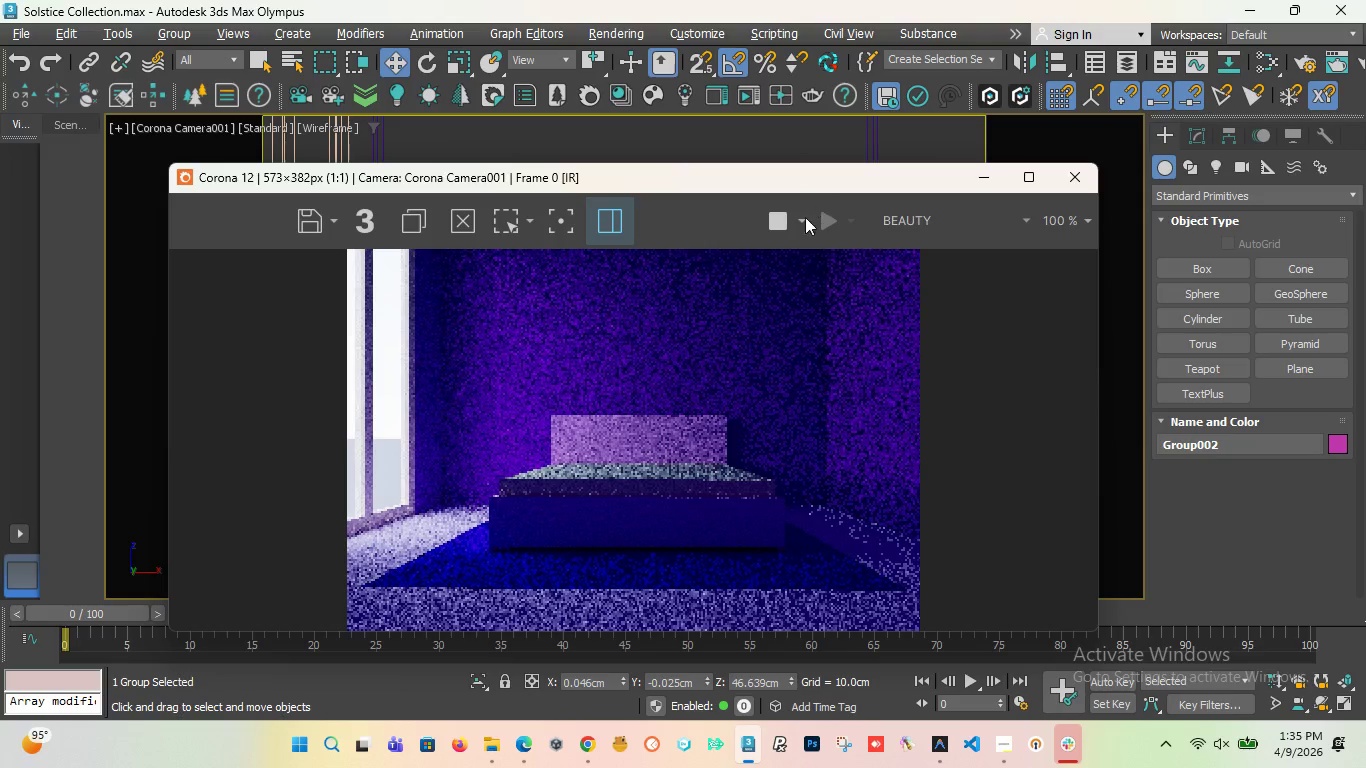 
wait(7.02)
 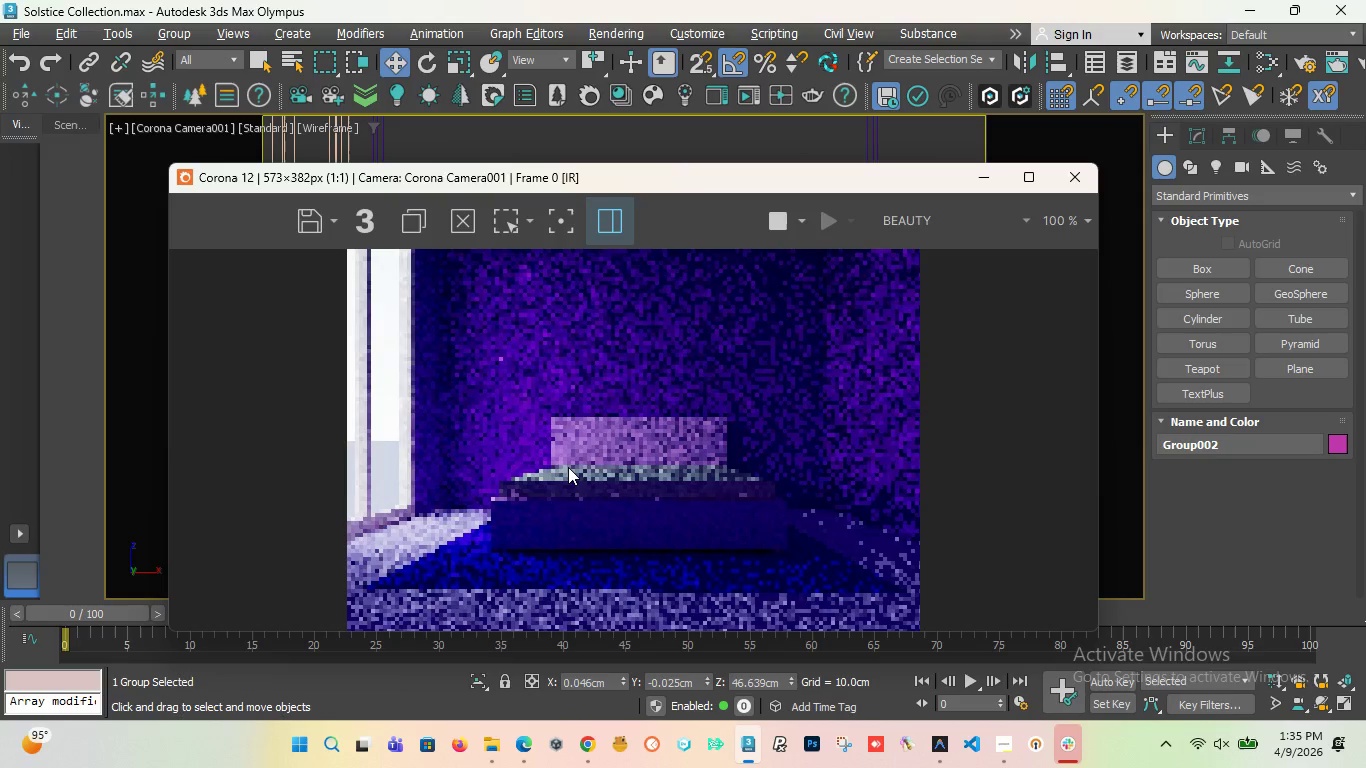 
left_click([15, 40])
 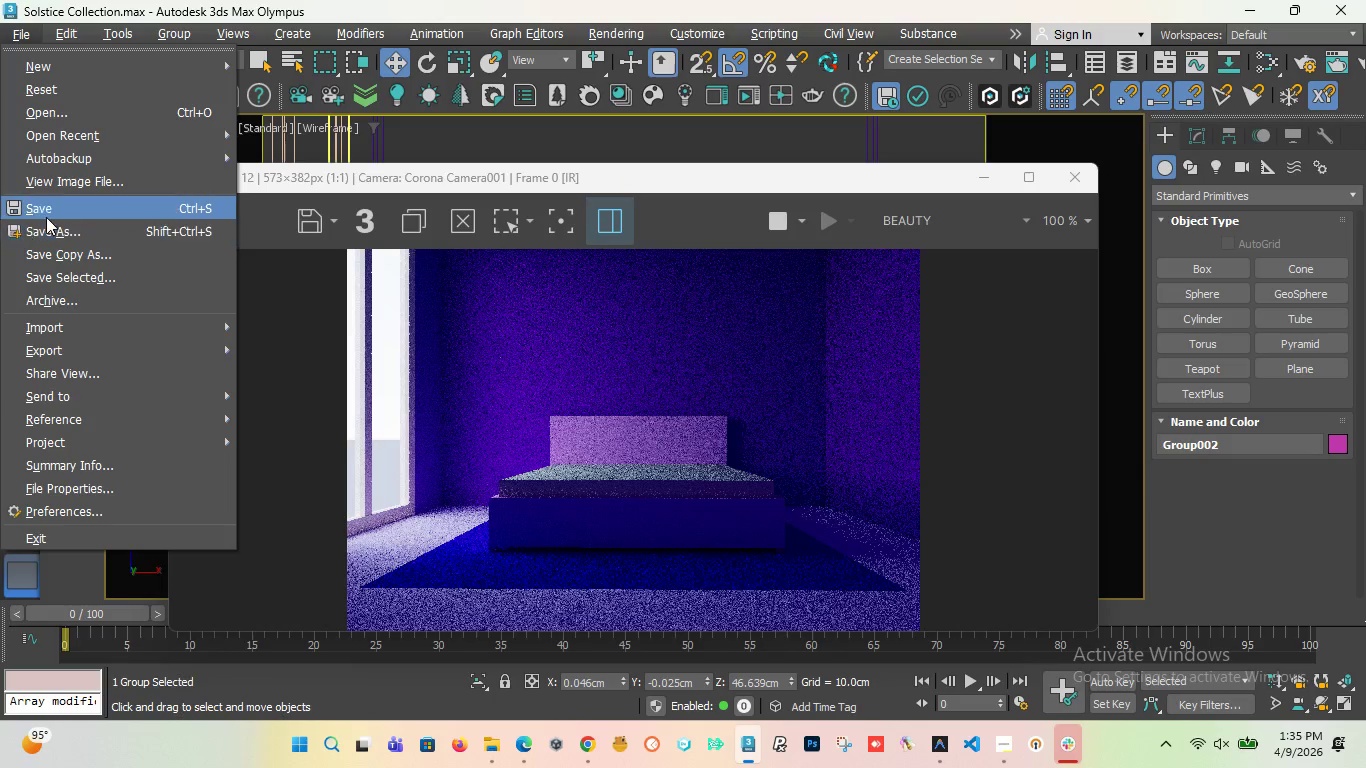 
left_click([46, 217])
 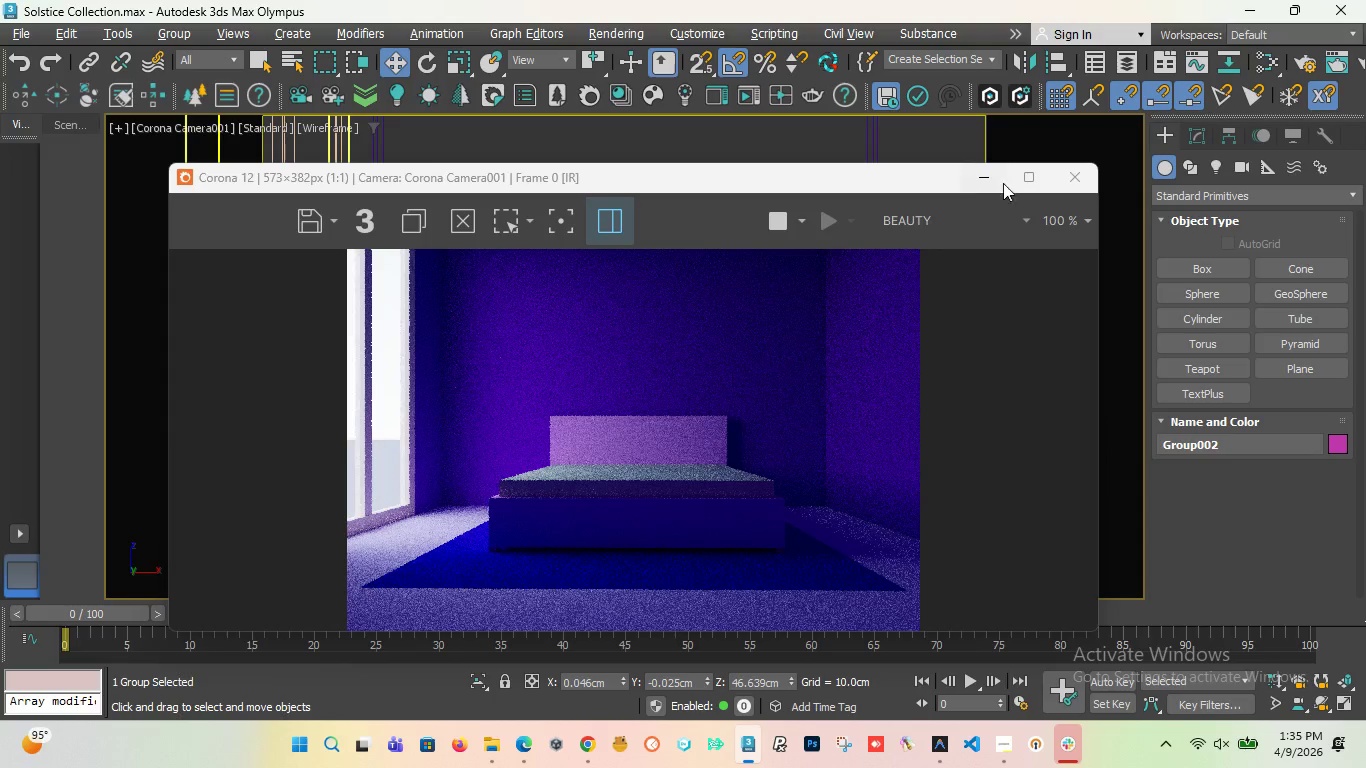 
wait(7.08)
 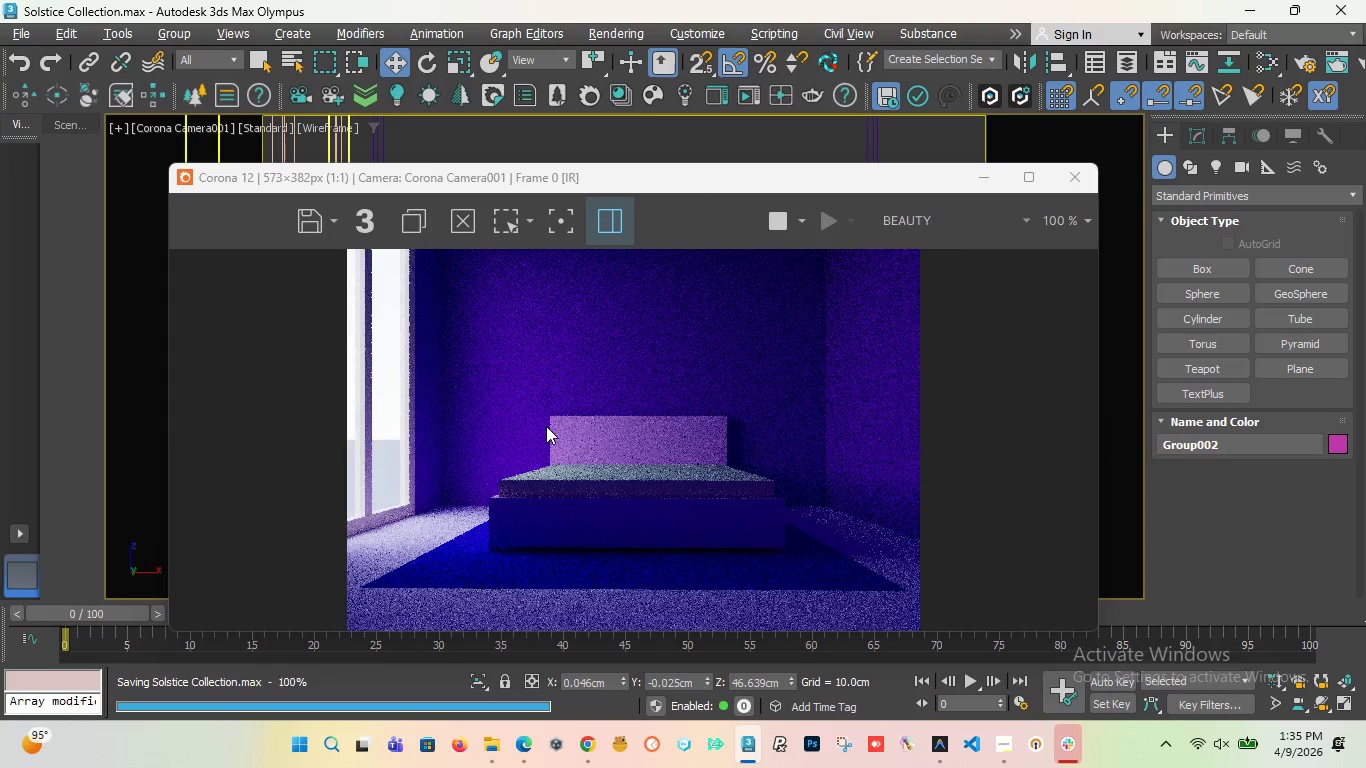 
left_click_drag(start_coordinate=[519, 176], to_coordinate=[604, 581])
 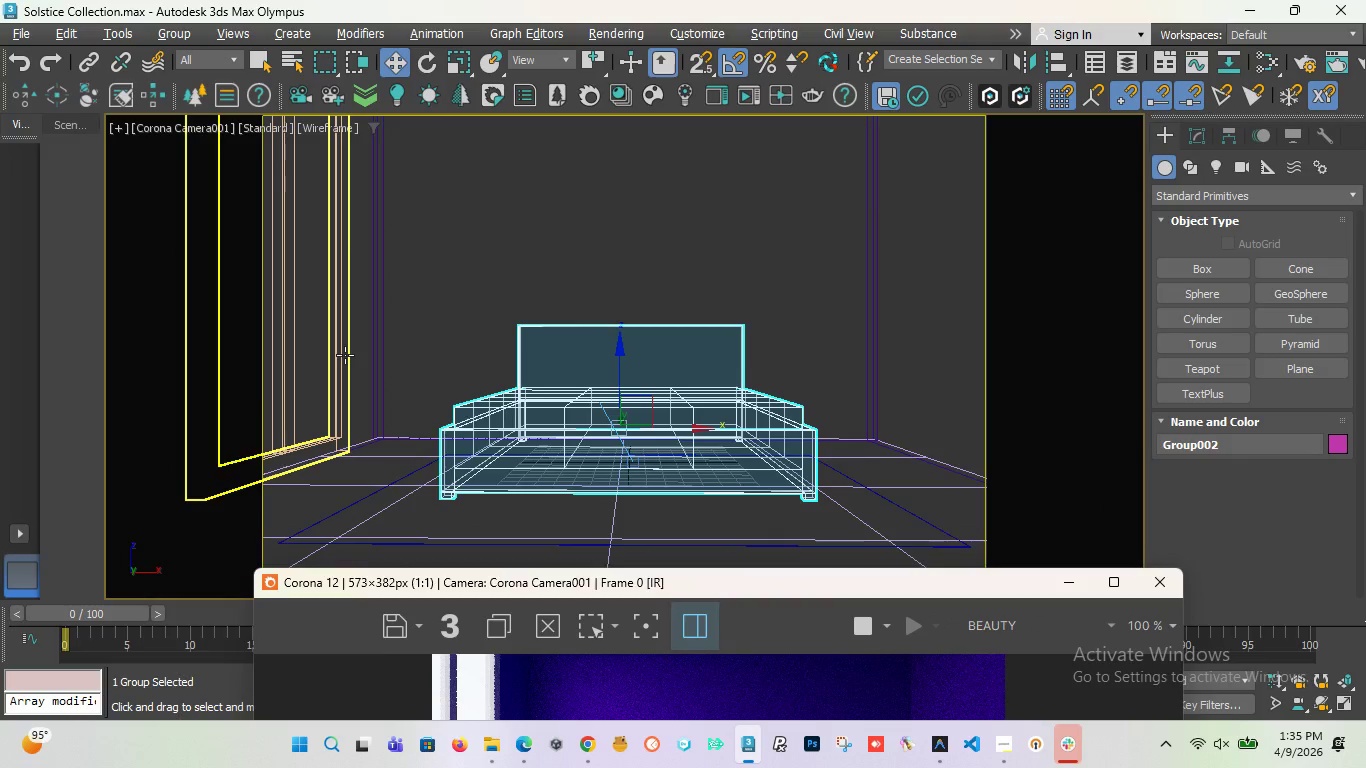 
left_click([345, 355])
 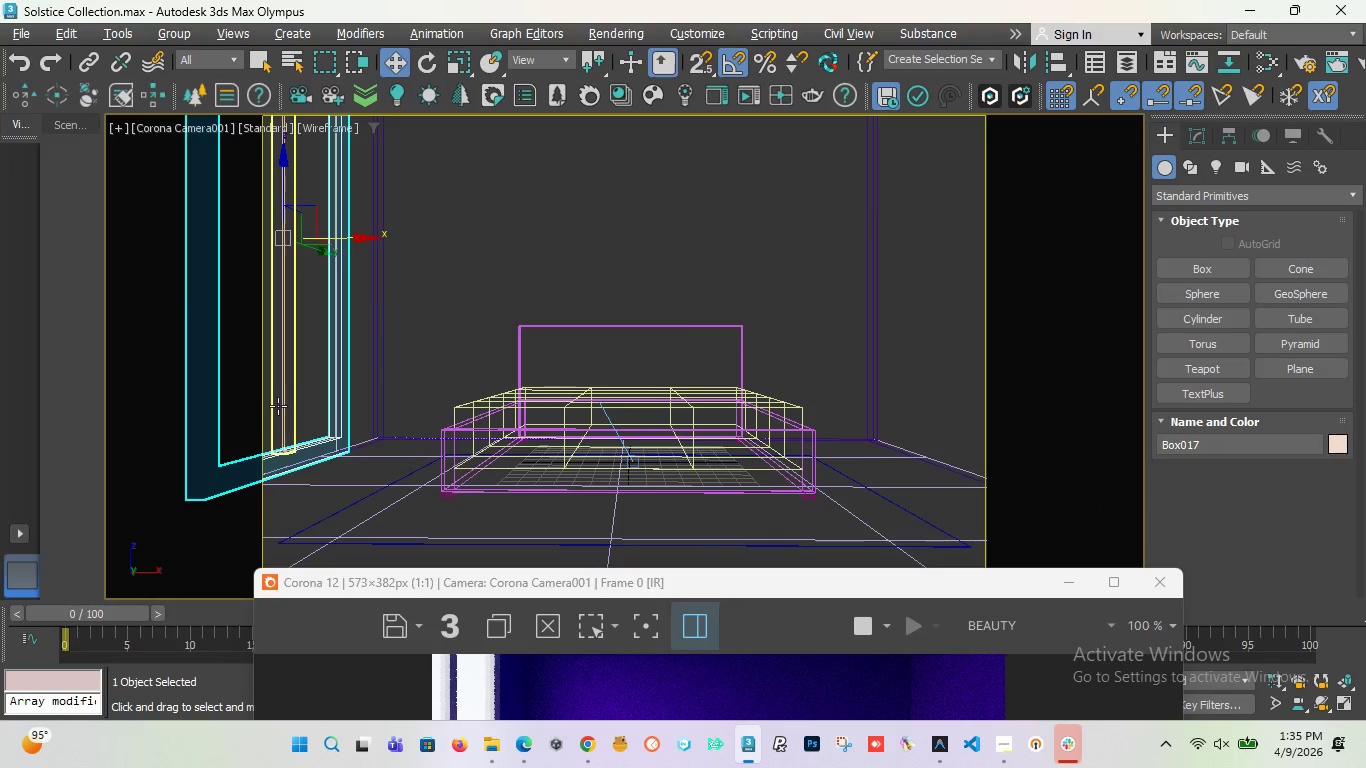 
hold_key(key=ControlLeft, duration=0.78)
left_click([278, 406])
 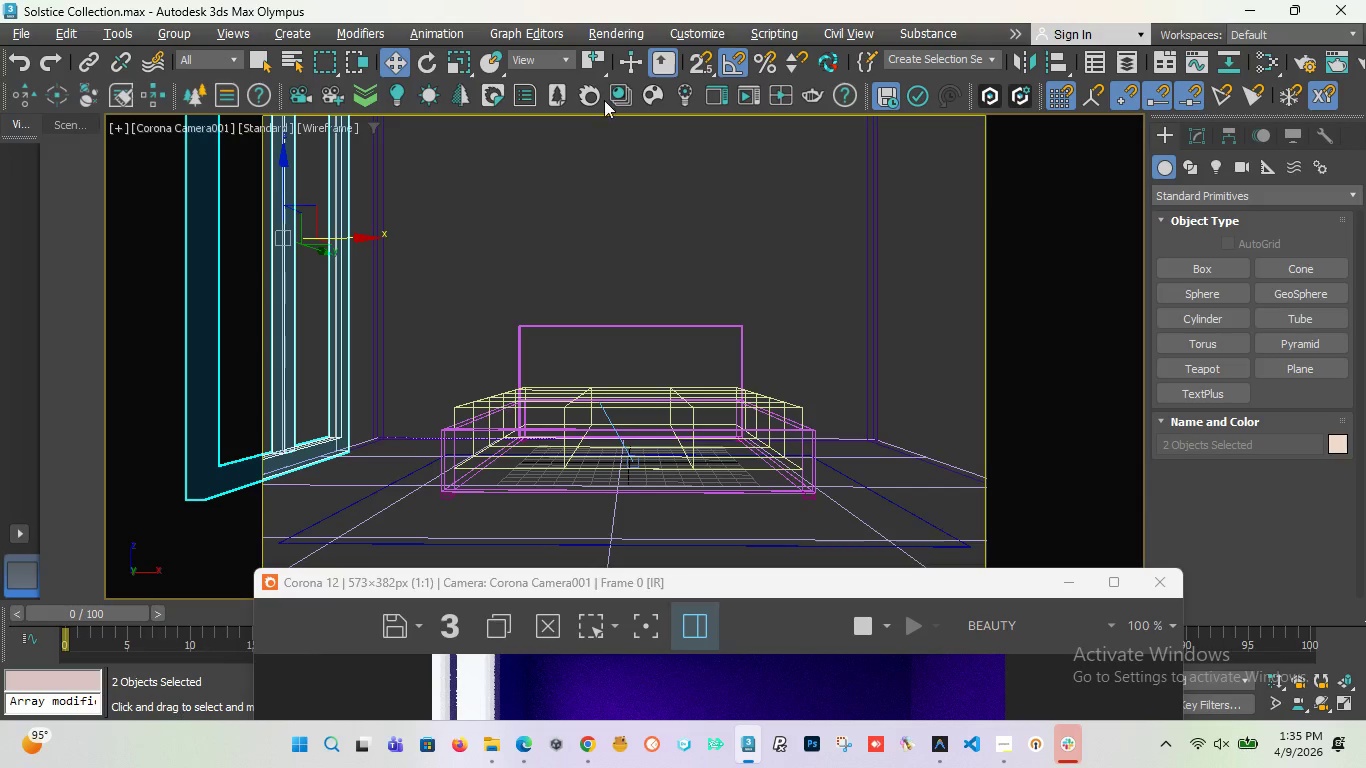 
left_click([168, 40])
 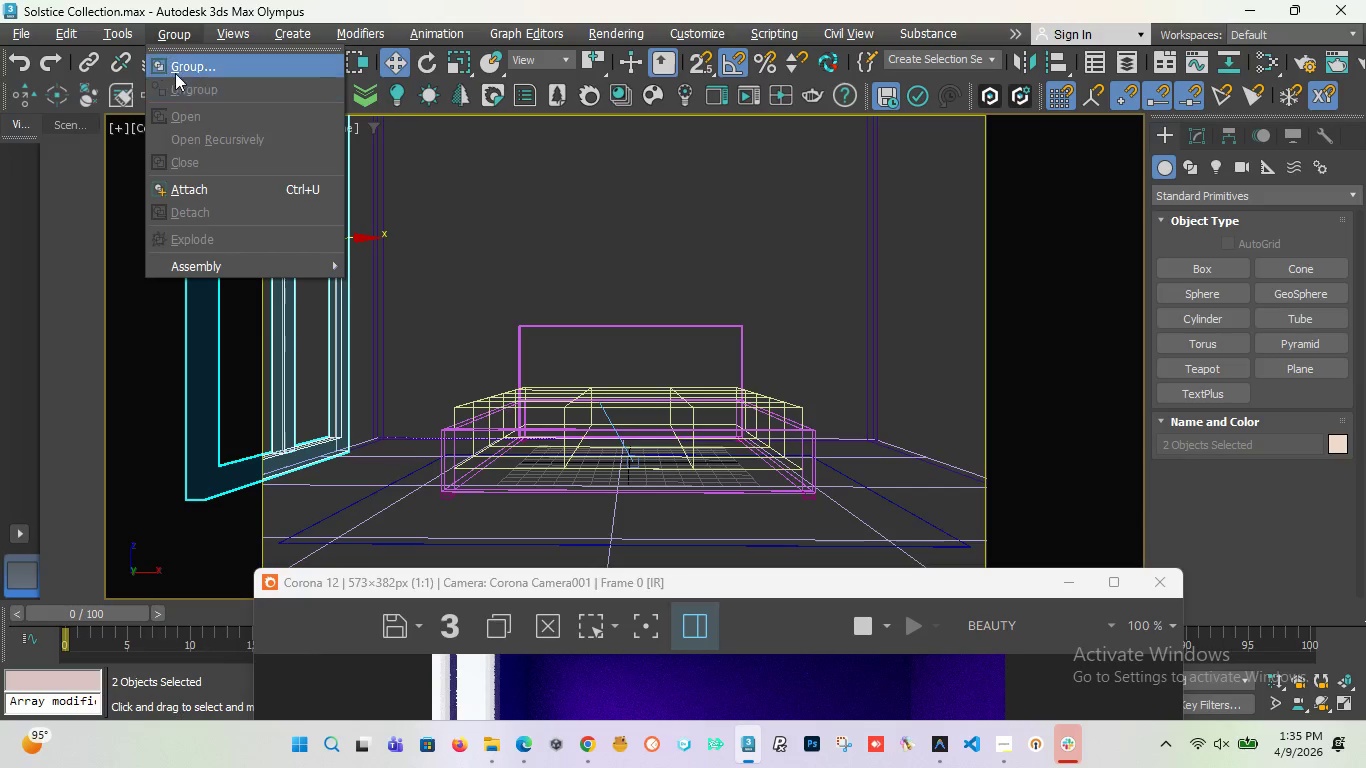 
left_click([177, 67])
 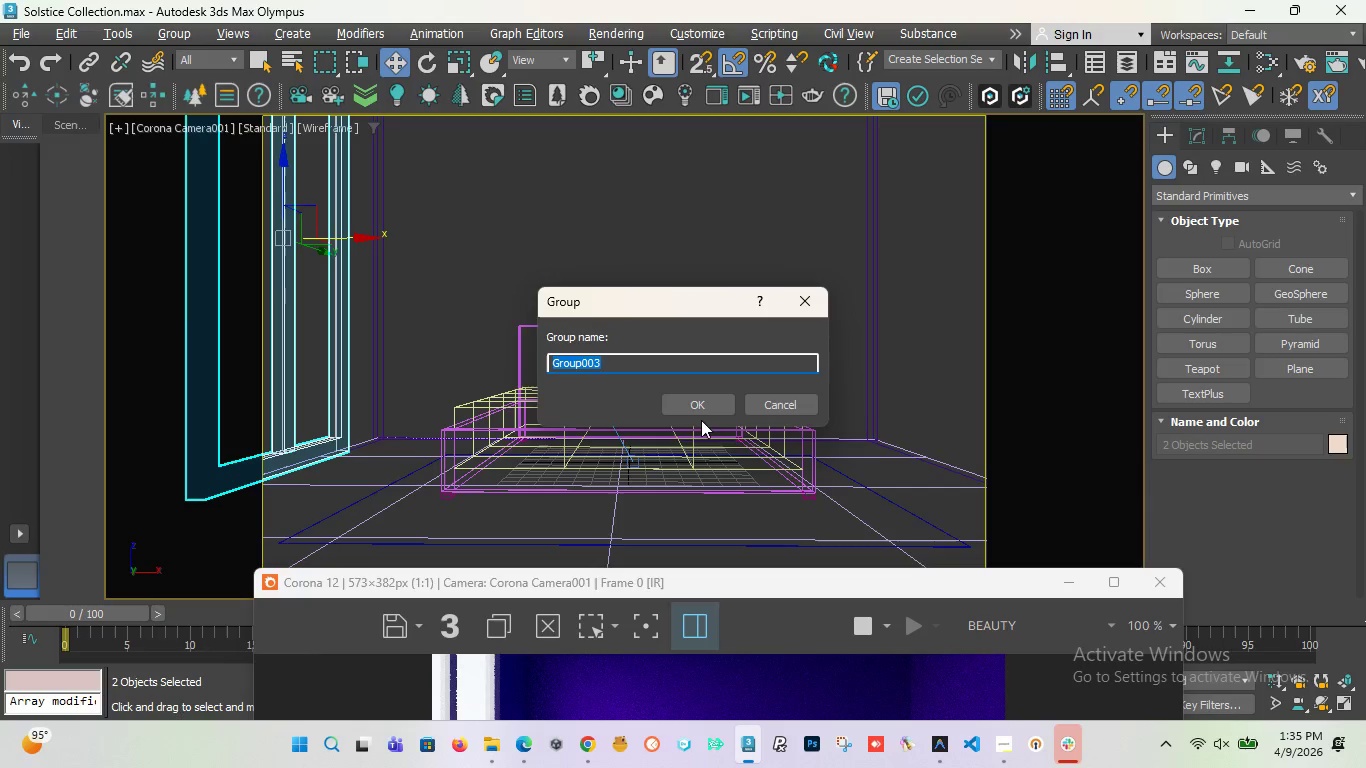 
left_click([692, 402])
 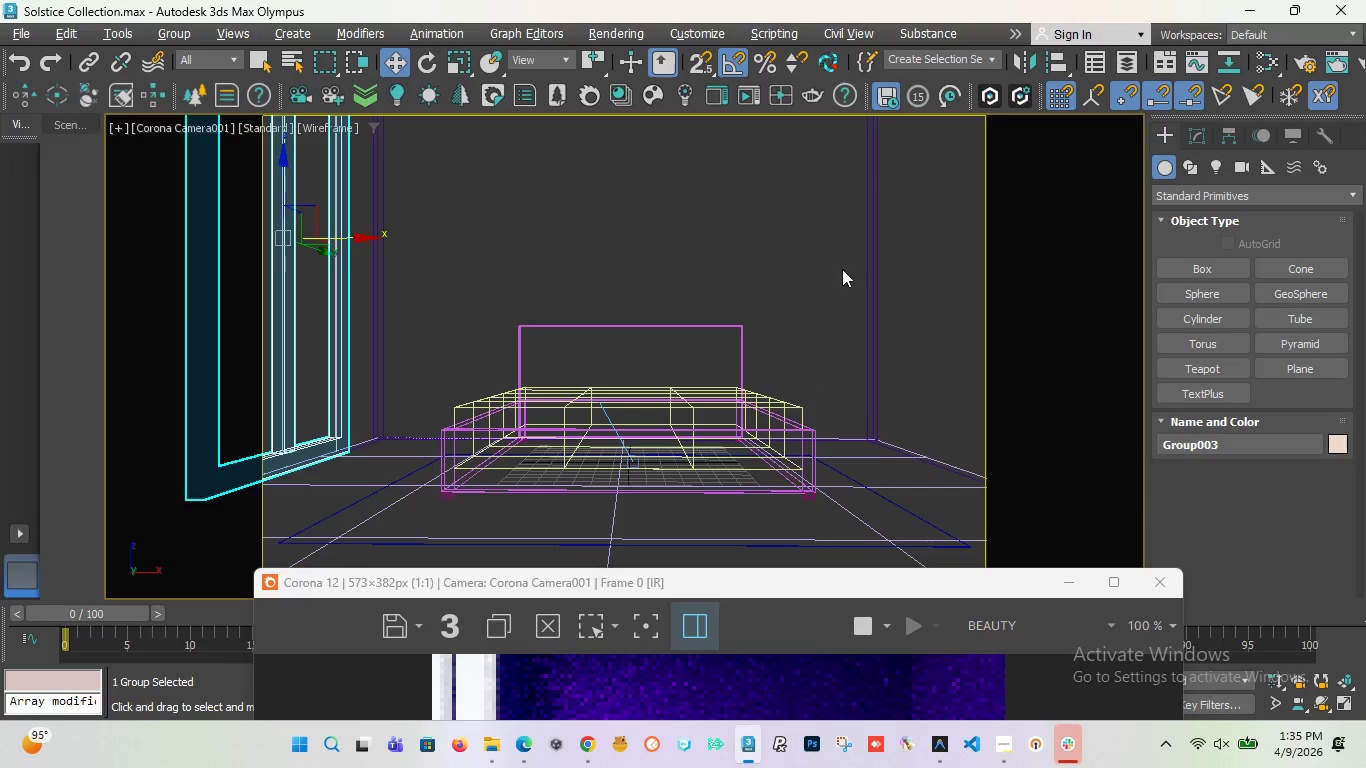 
left_click([861, 619])
 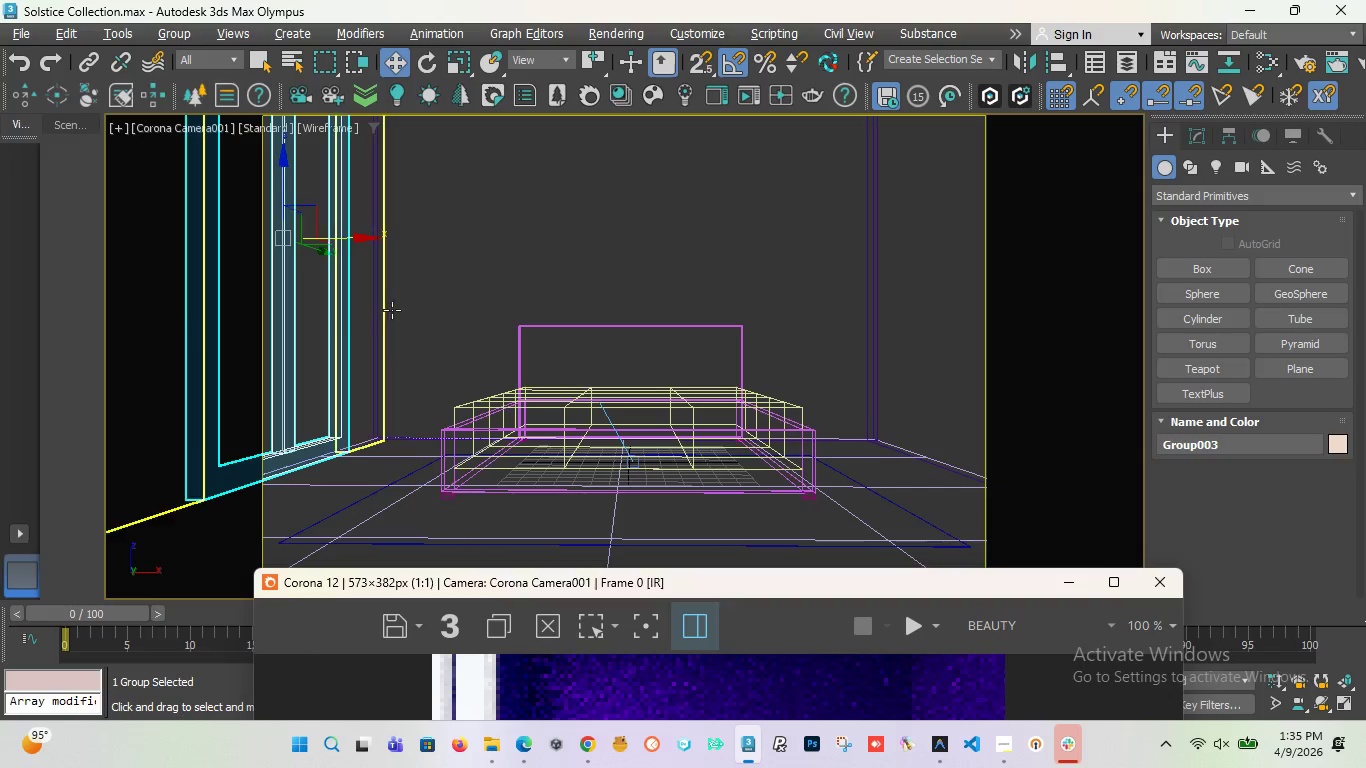 
left_click([327, 312])
 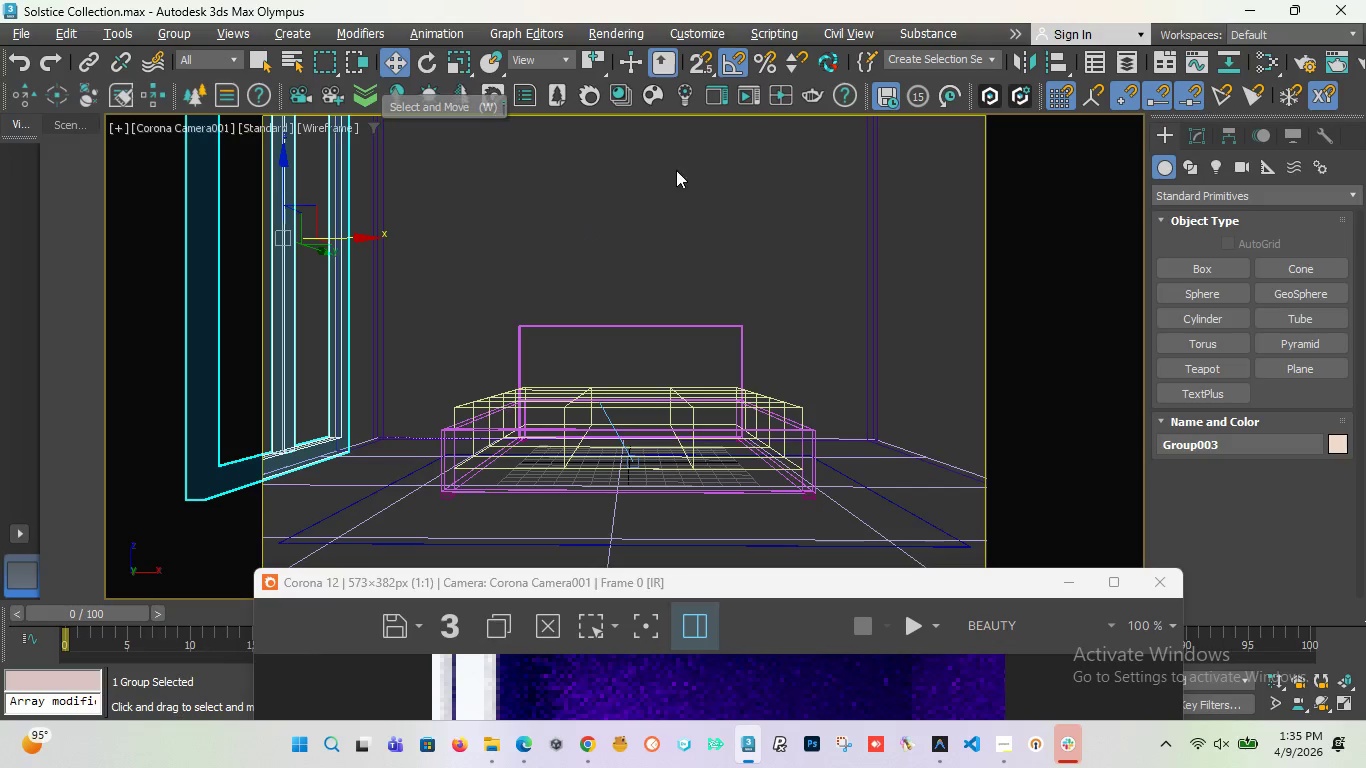 
key(P)
 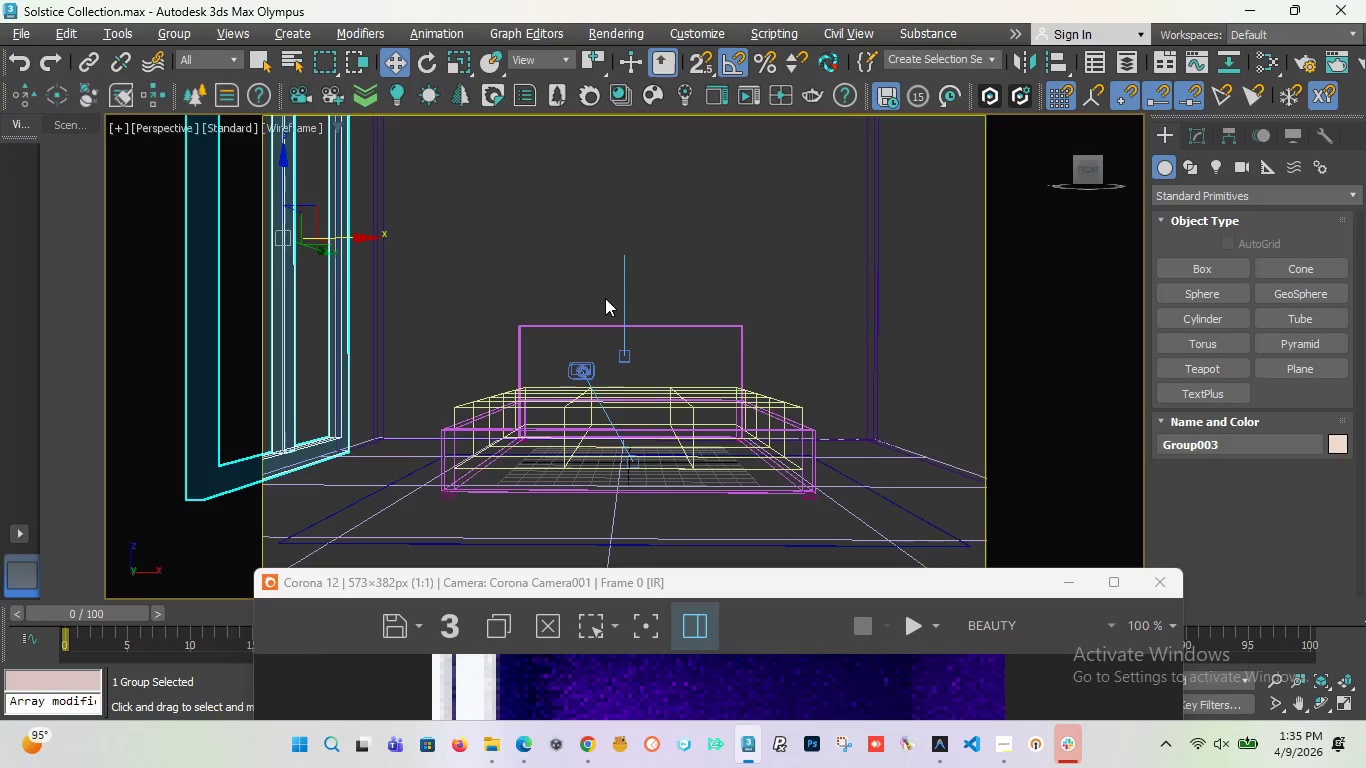 
scroll: coordinate [605, 298], scroll_direction: down, amount: 4.0
 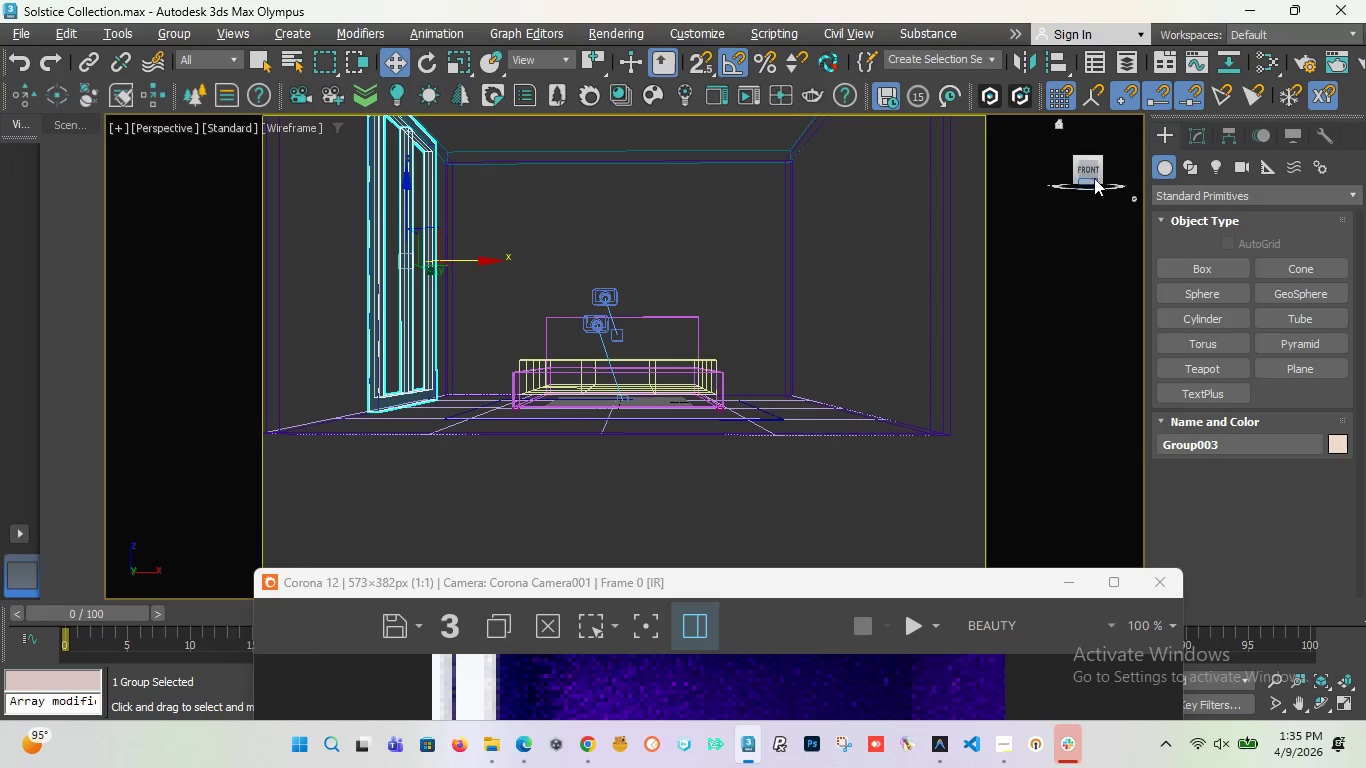 
left_click_drag(start_coordinate=[1092, 172], to_coordinate=[194, 205])
 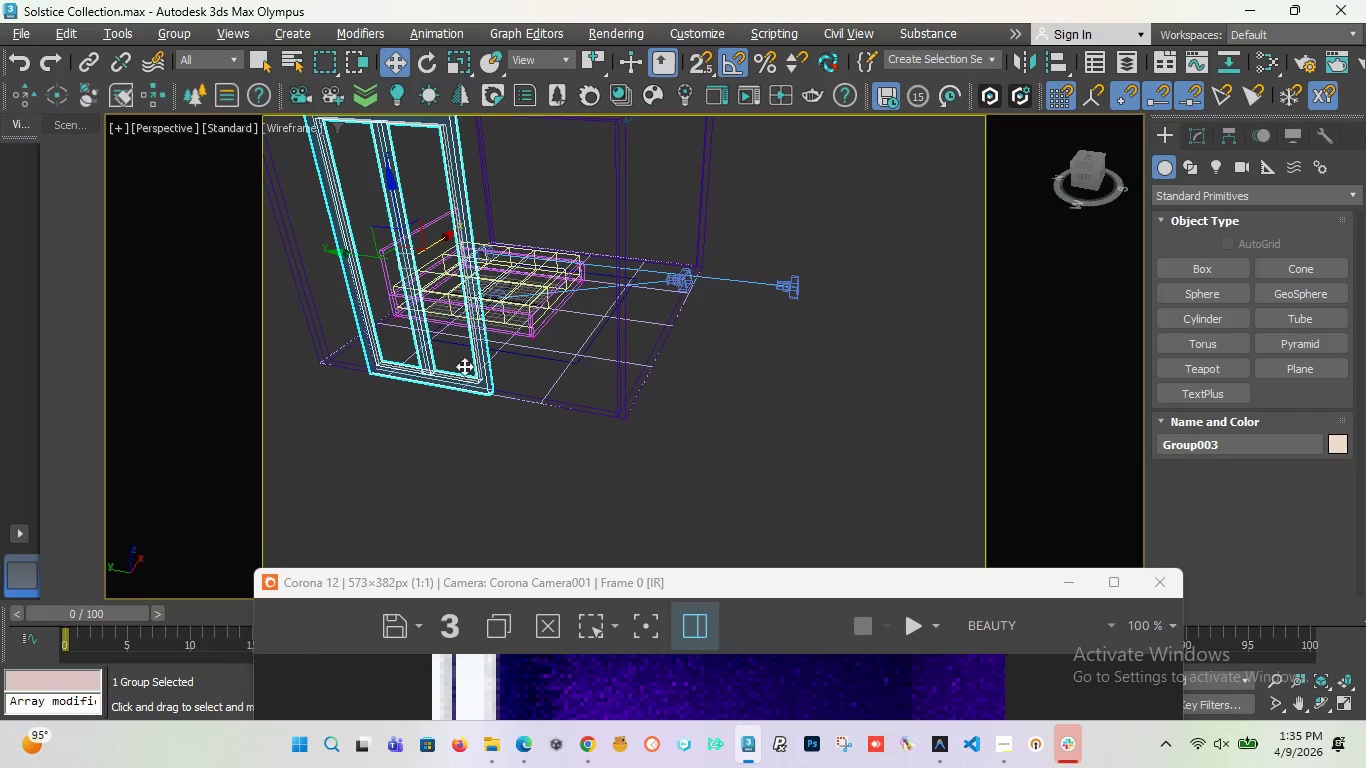 
left_click([477, 456])
 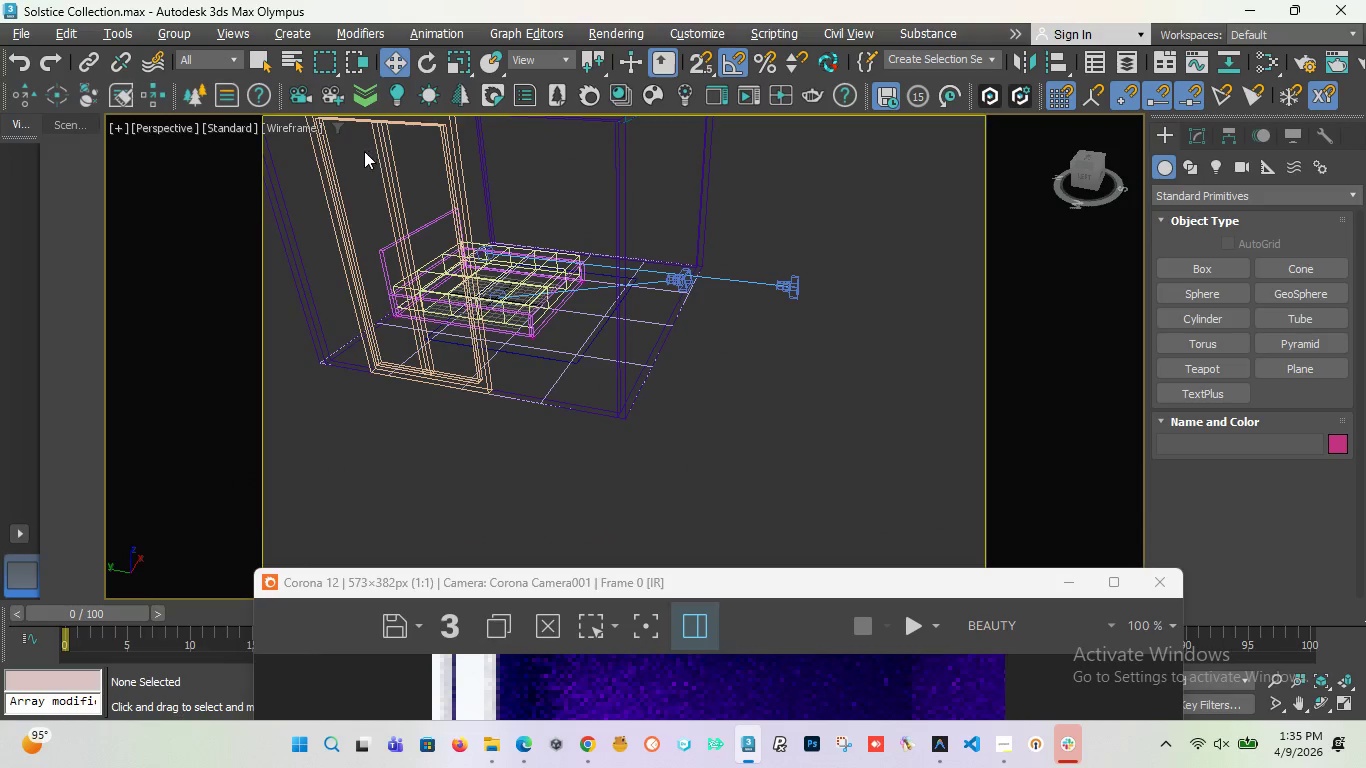 
left_click([339, 149])
 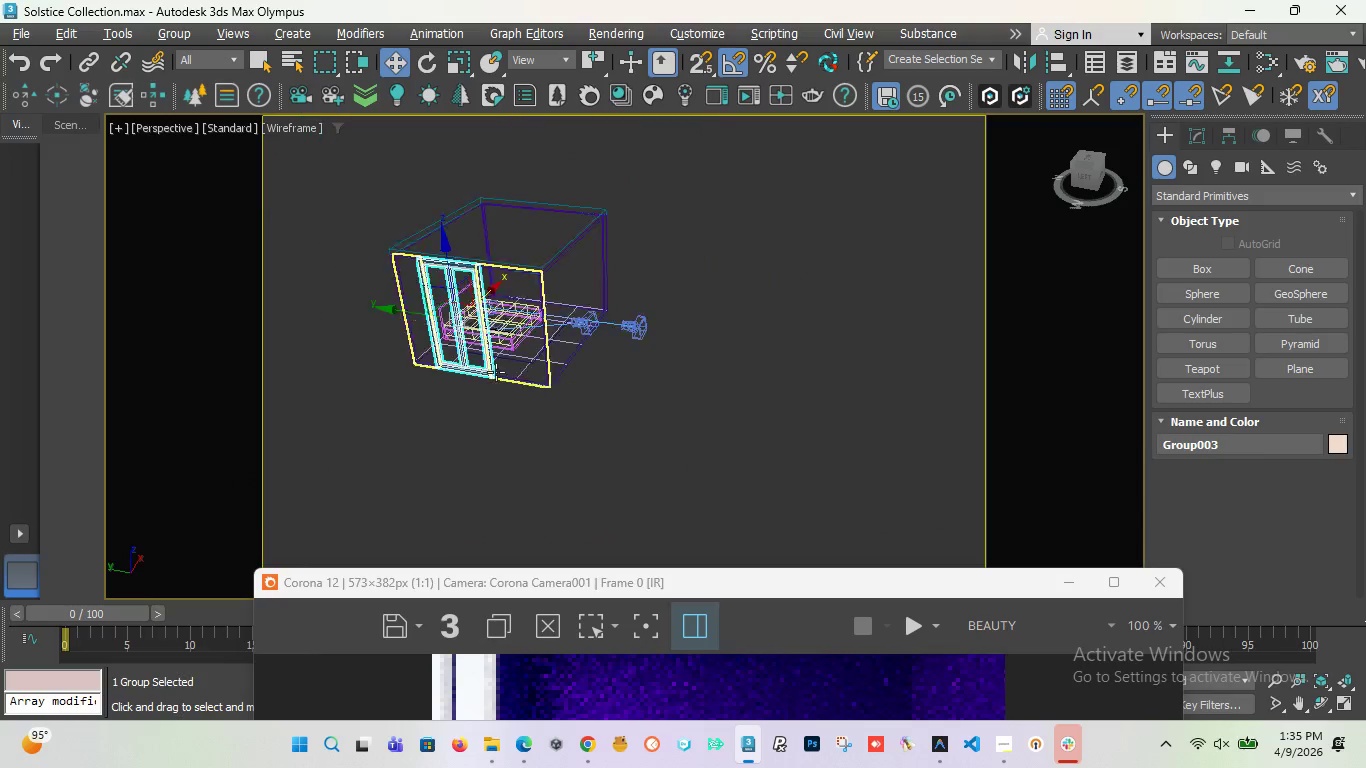 
scroll: coordinate [497, 374], scroll_direction: down, amount: 4.0
 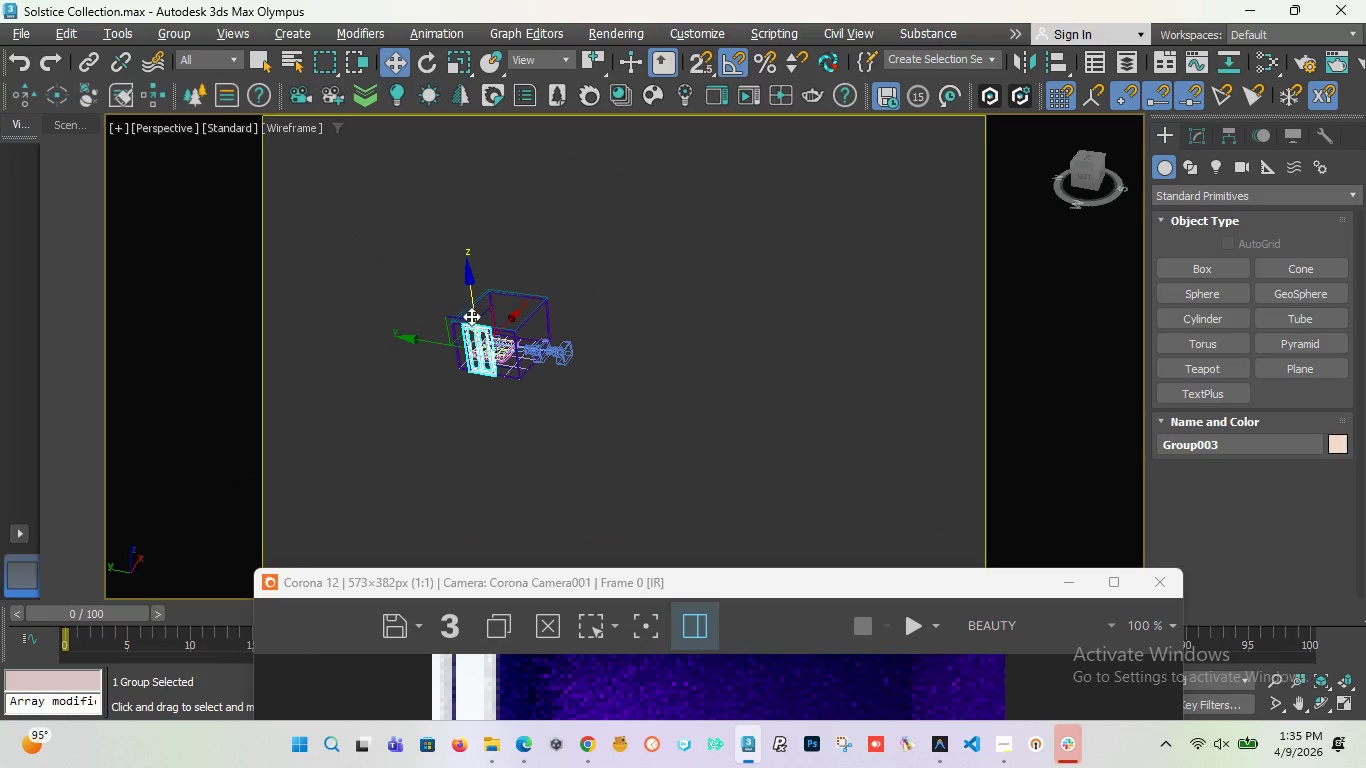 
scroll: coordinate [456, 366], scroll_direction: up, amount: 8.0
 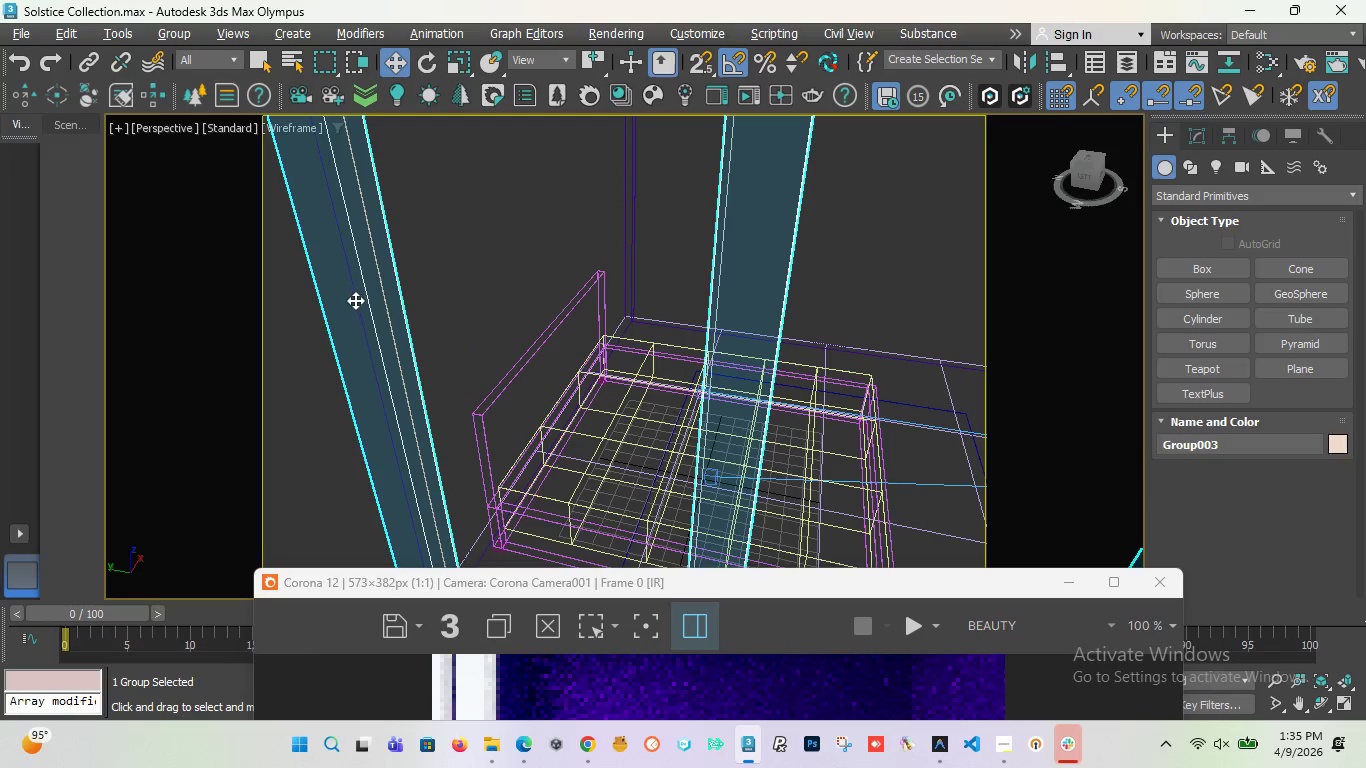 
scroll: coordinate [358, 299], scroll_direction: down, amount: 2.0
 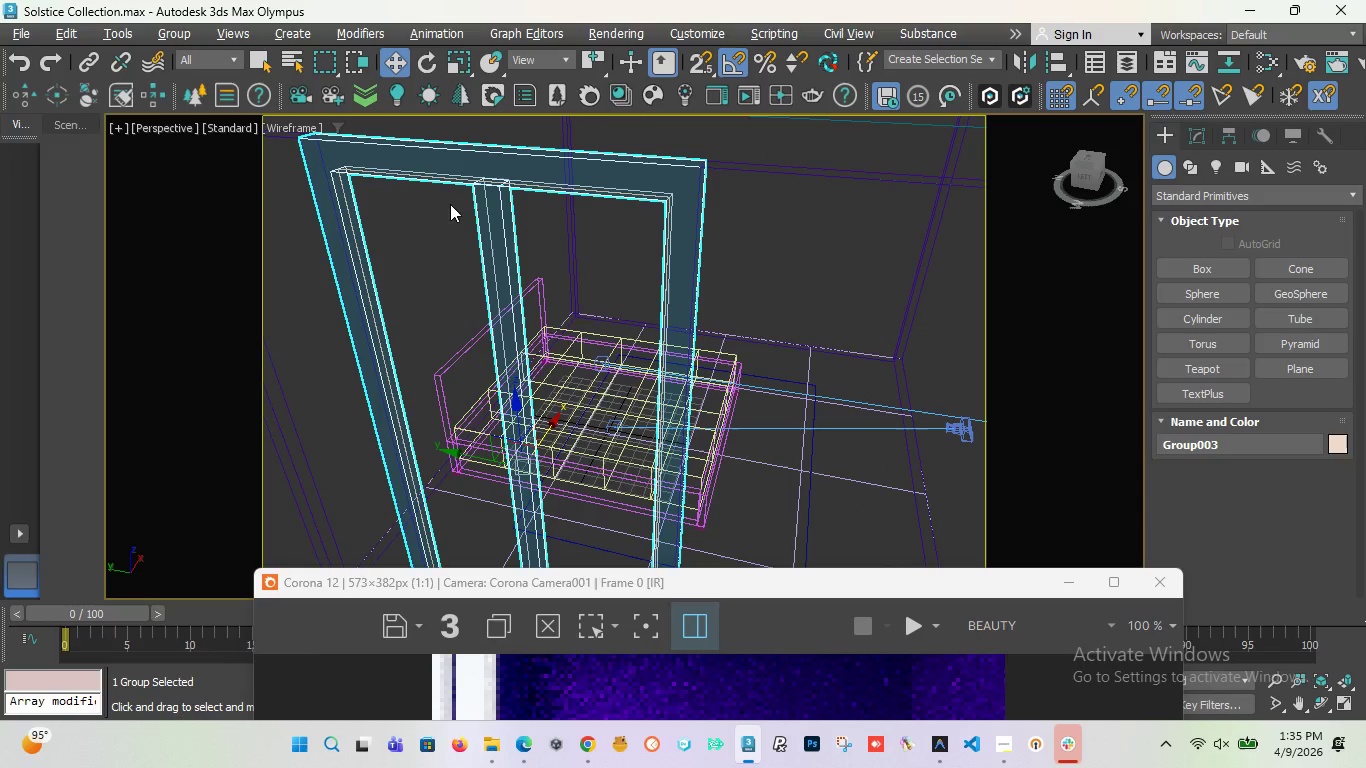 
key(T)
 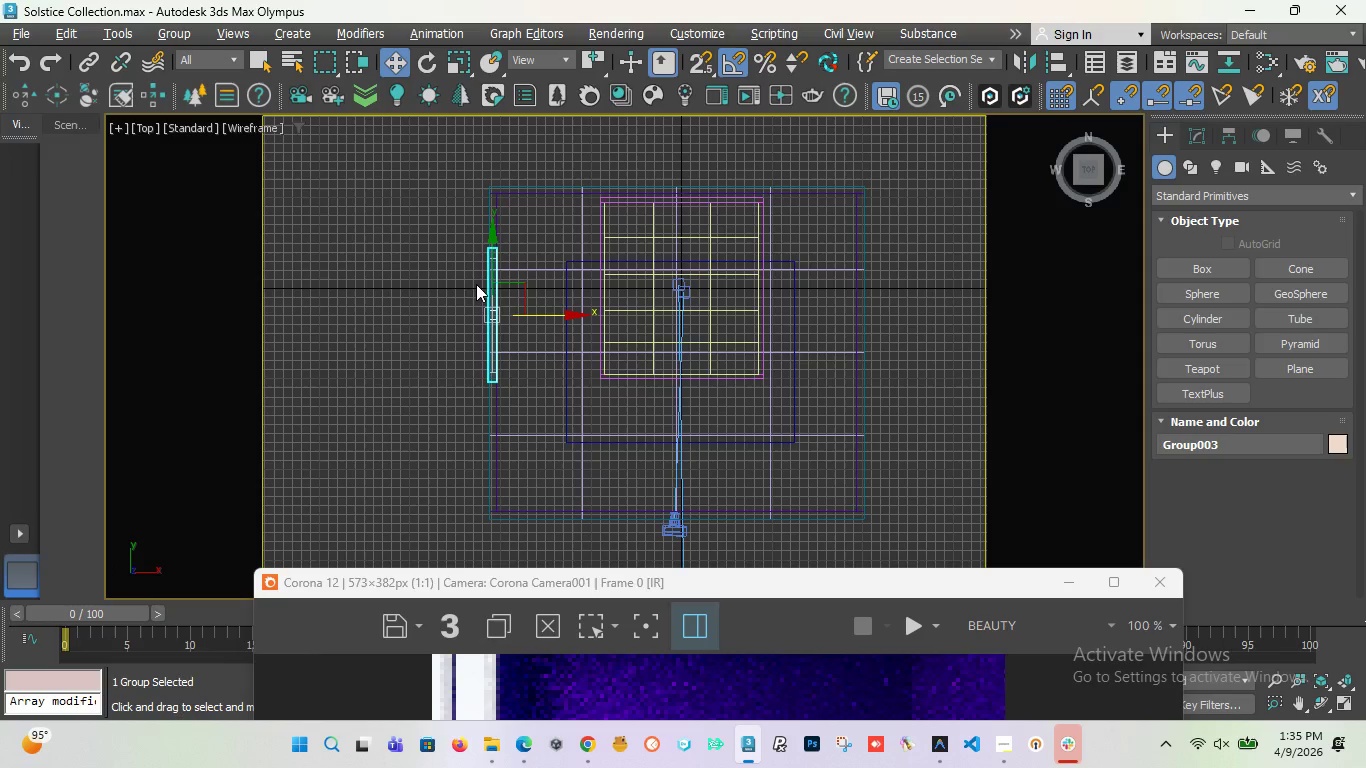 
scroll: coordinate [532, 328], scroll_direction: up, amount: 9.0
 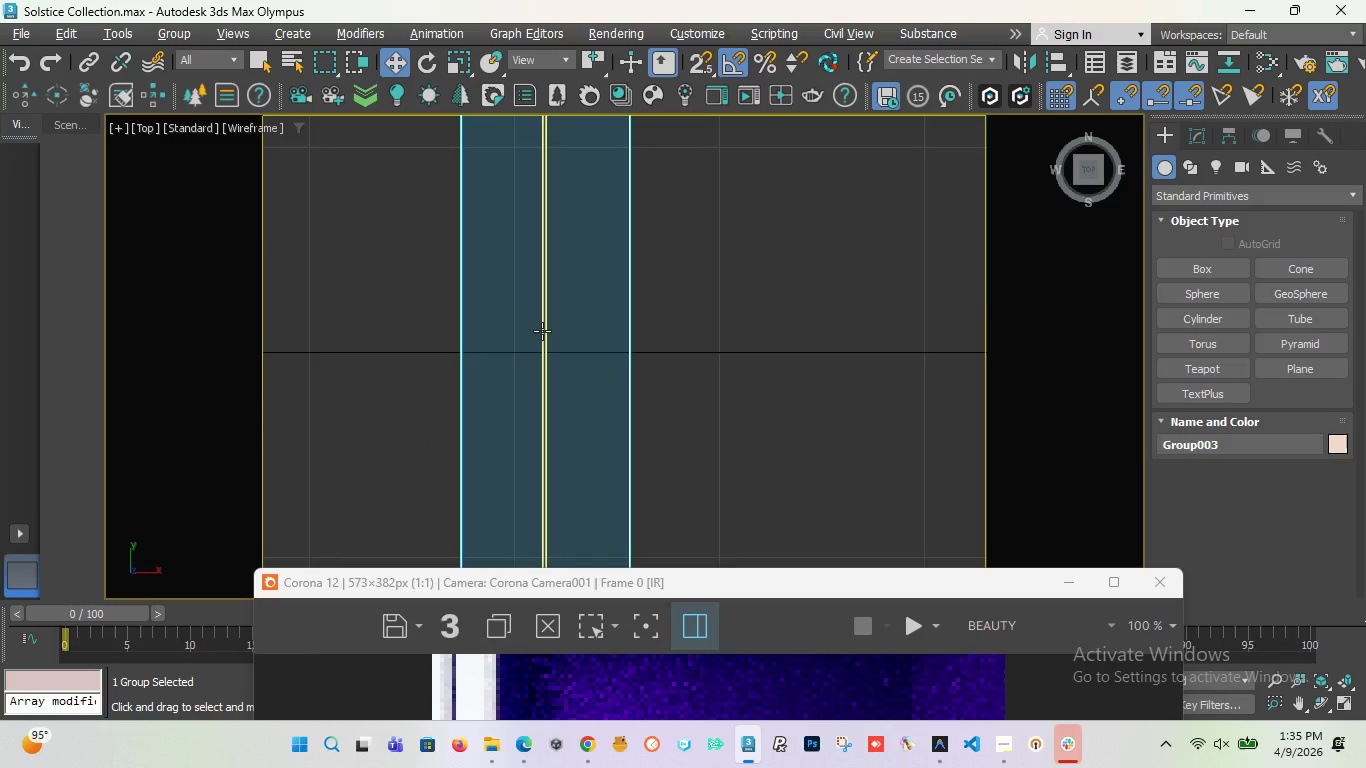 
left_click([542, 331])
 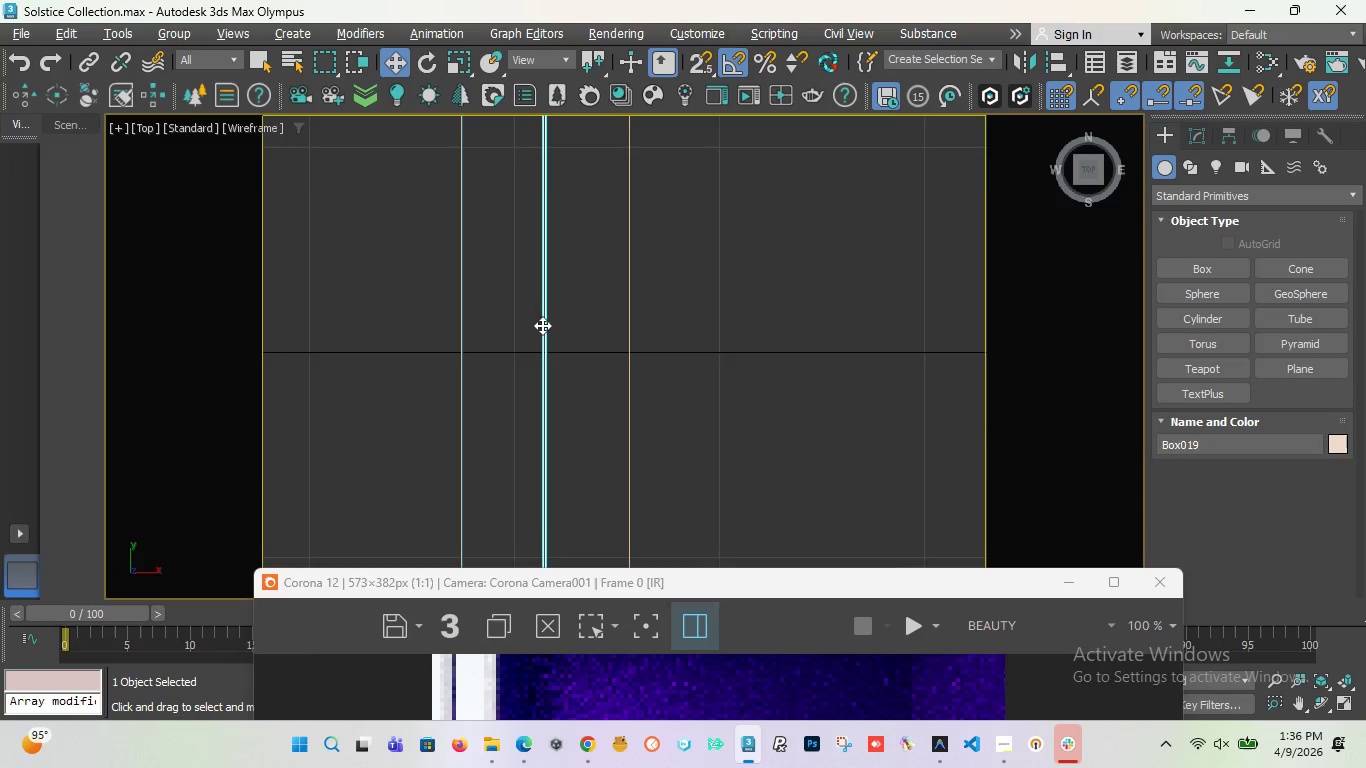 
scroll: coordinate [542, 325], scroll_direction: down, amount: 4.0
 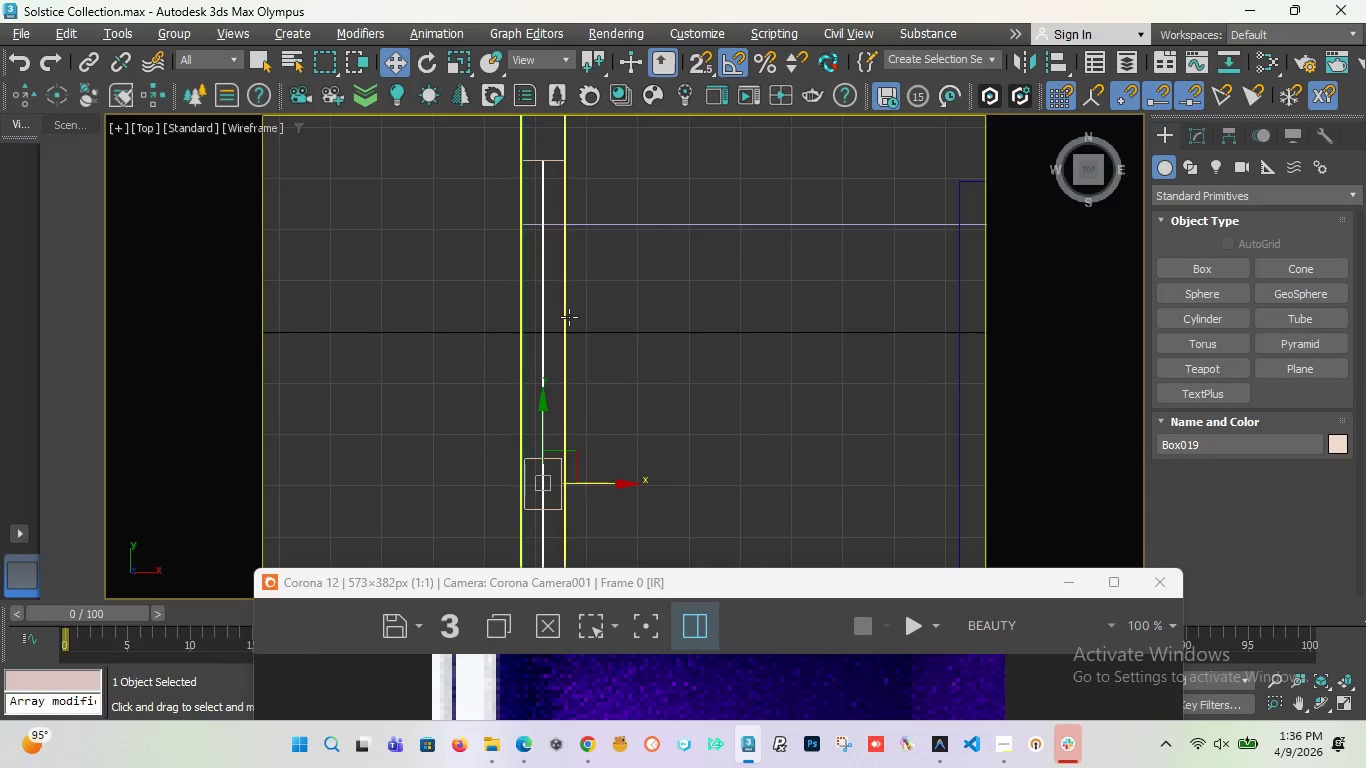 
hold_key(key=ControlLeft, duration=0.77)
left_click([569, 317])
 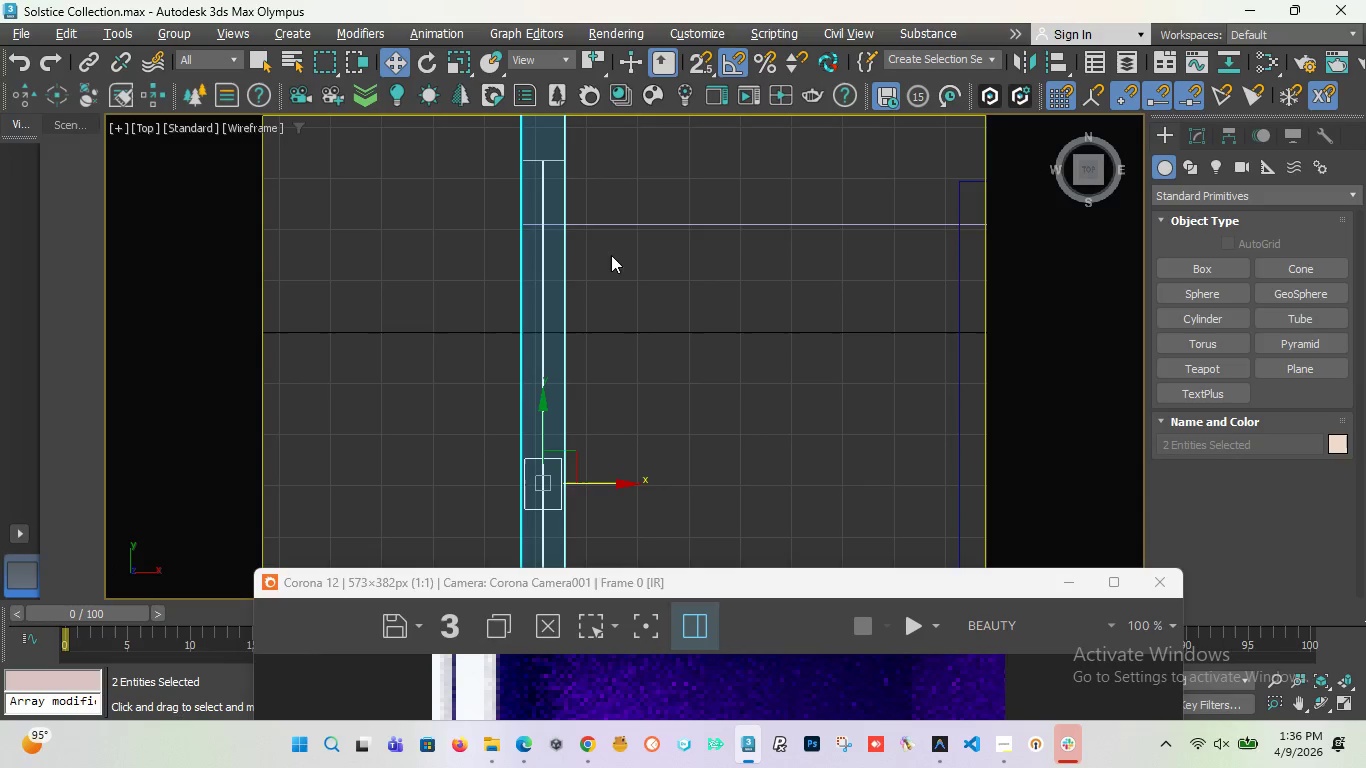 
left_click([425, 330])
 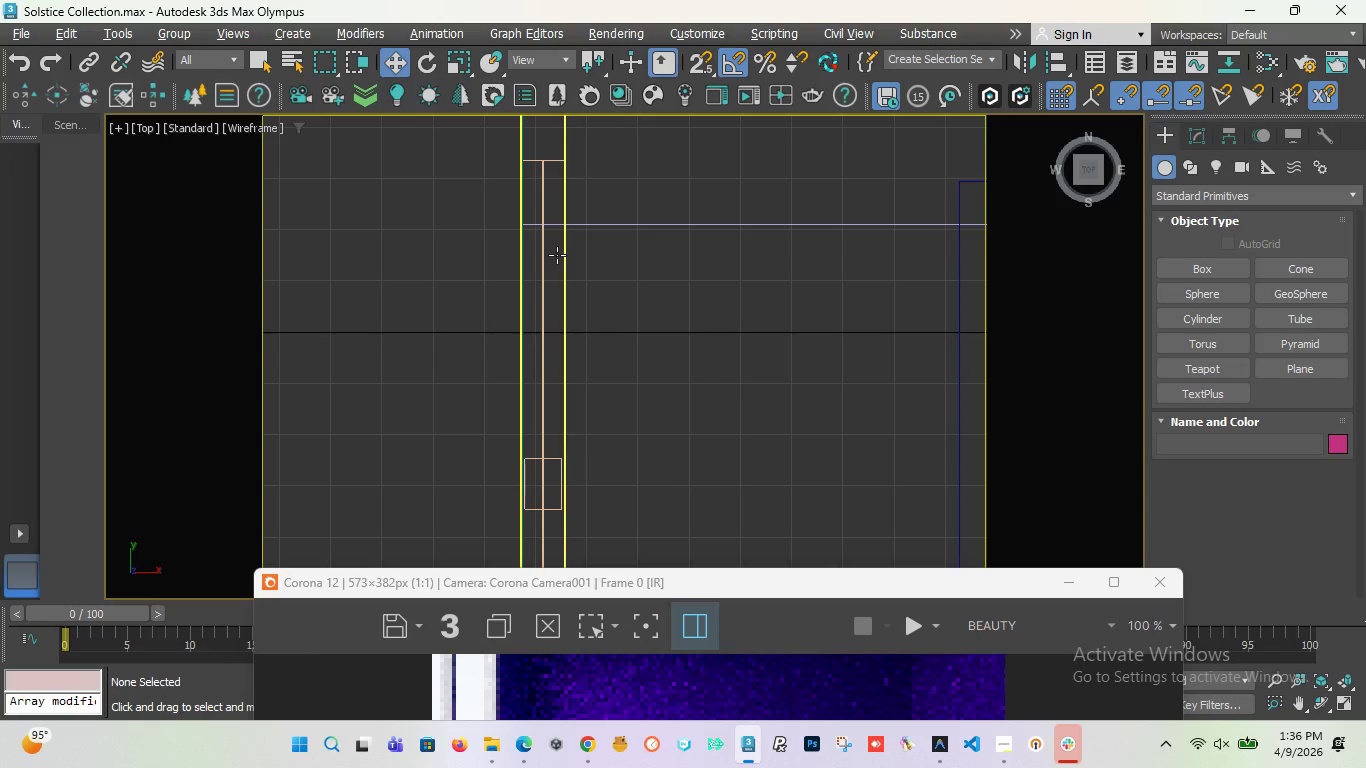 
left_click([557, 255])
 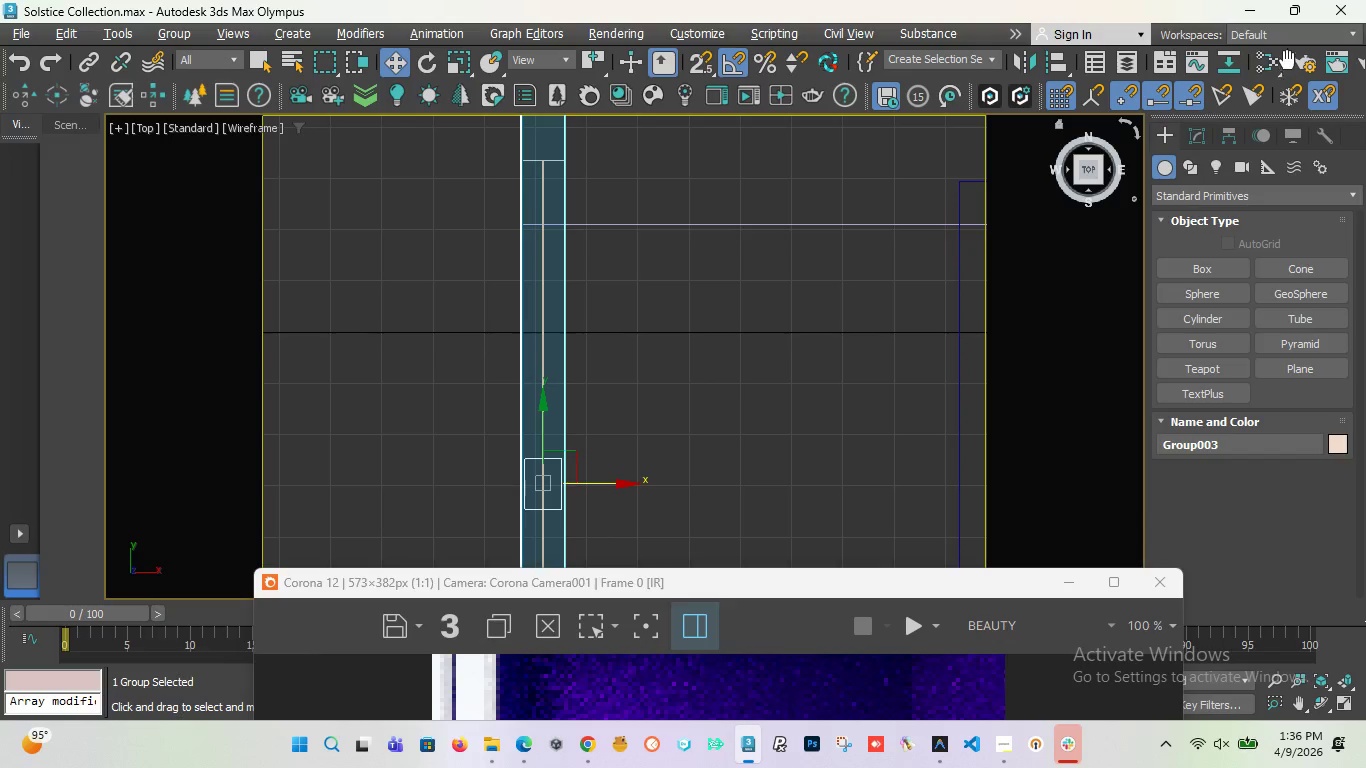 
left_click([1270, 67])
 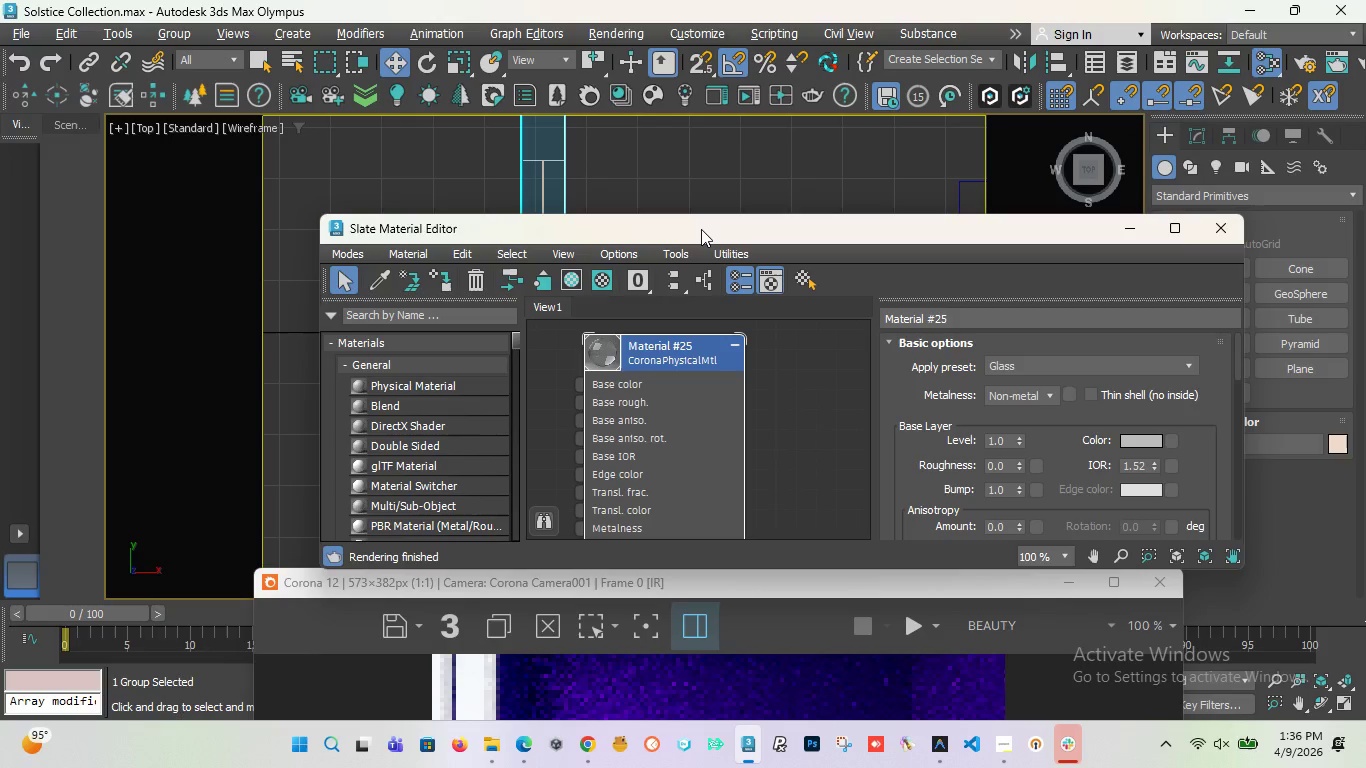 
left_click_drag(start_coordinate=[699, 227], to_coordinate=[644, 121])
 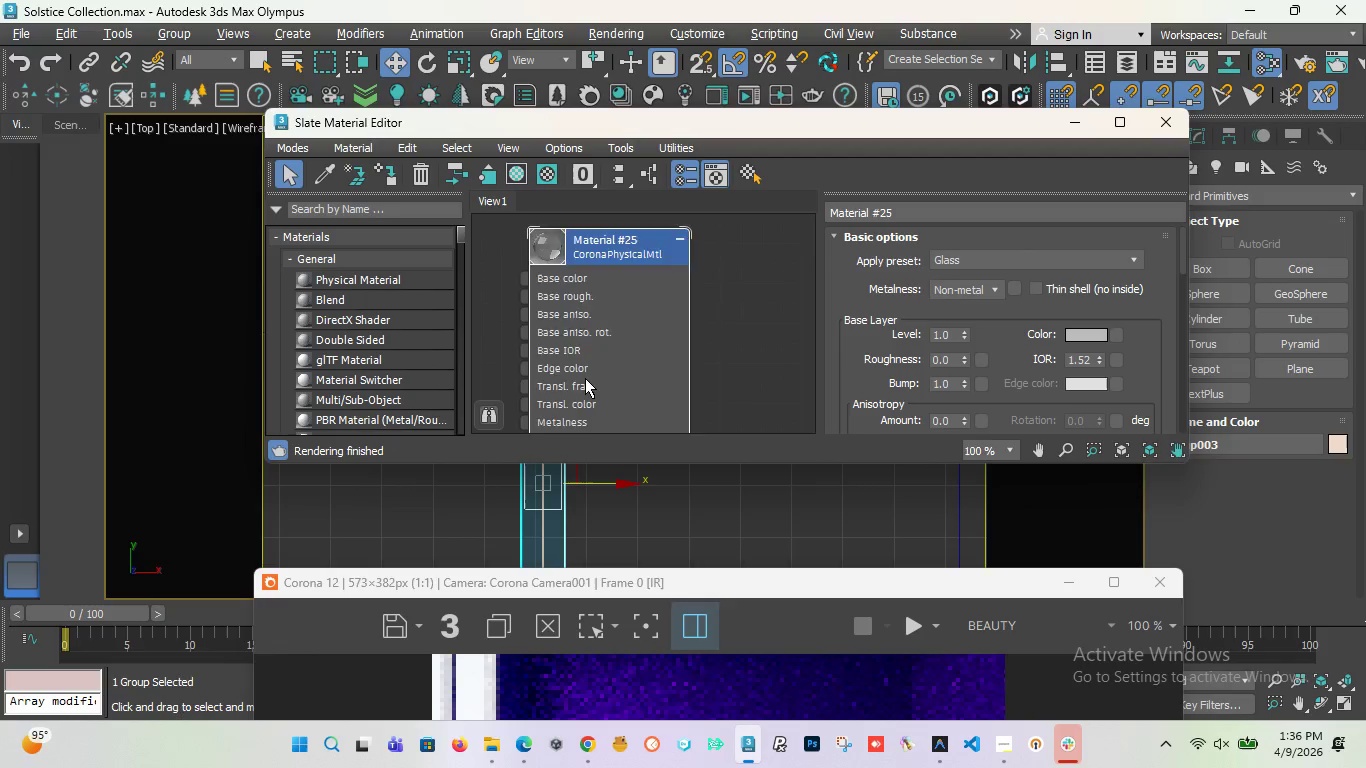 
scroll: coordinate [595, 341], scroll_direction: down, amount: 10.0
 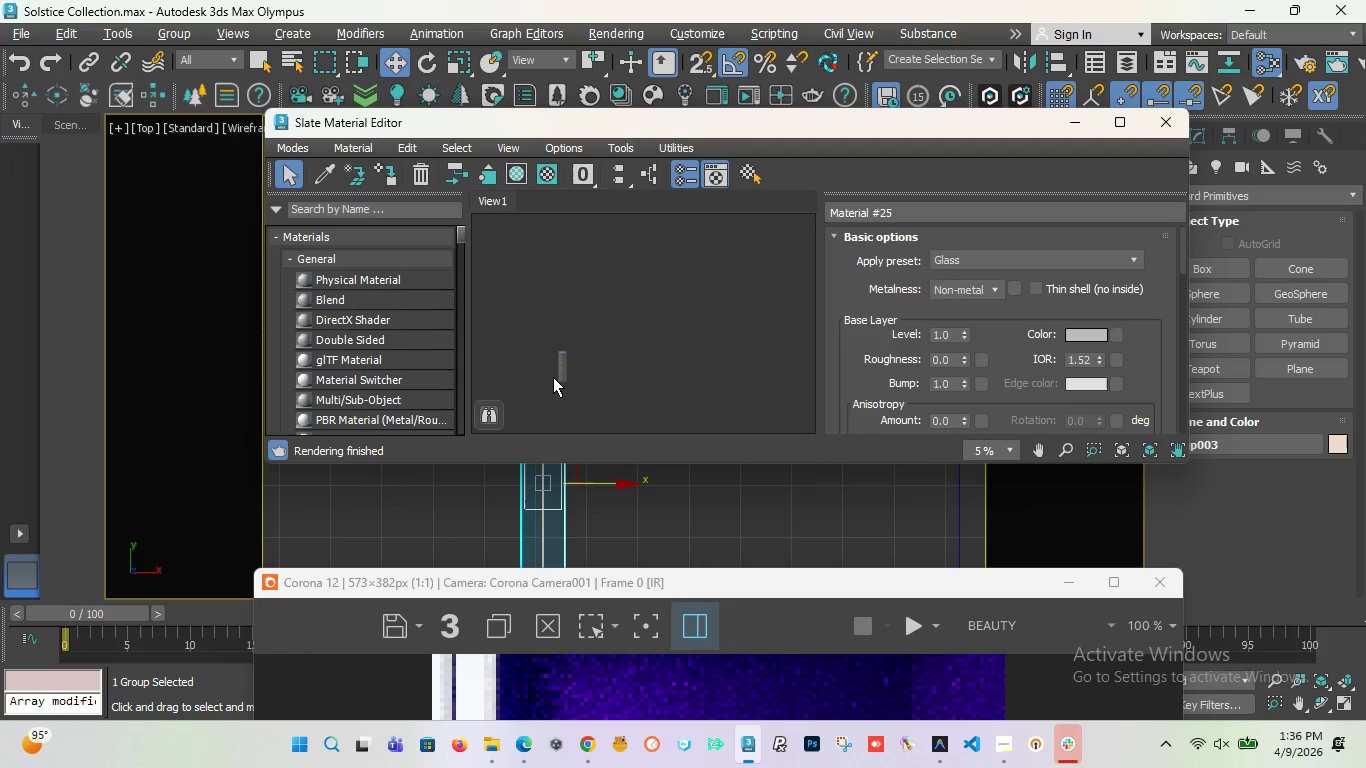 
scroll: coordinate [552, 375], scroll_direction: none, amount: 0.0
 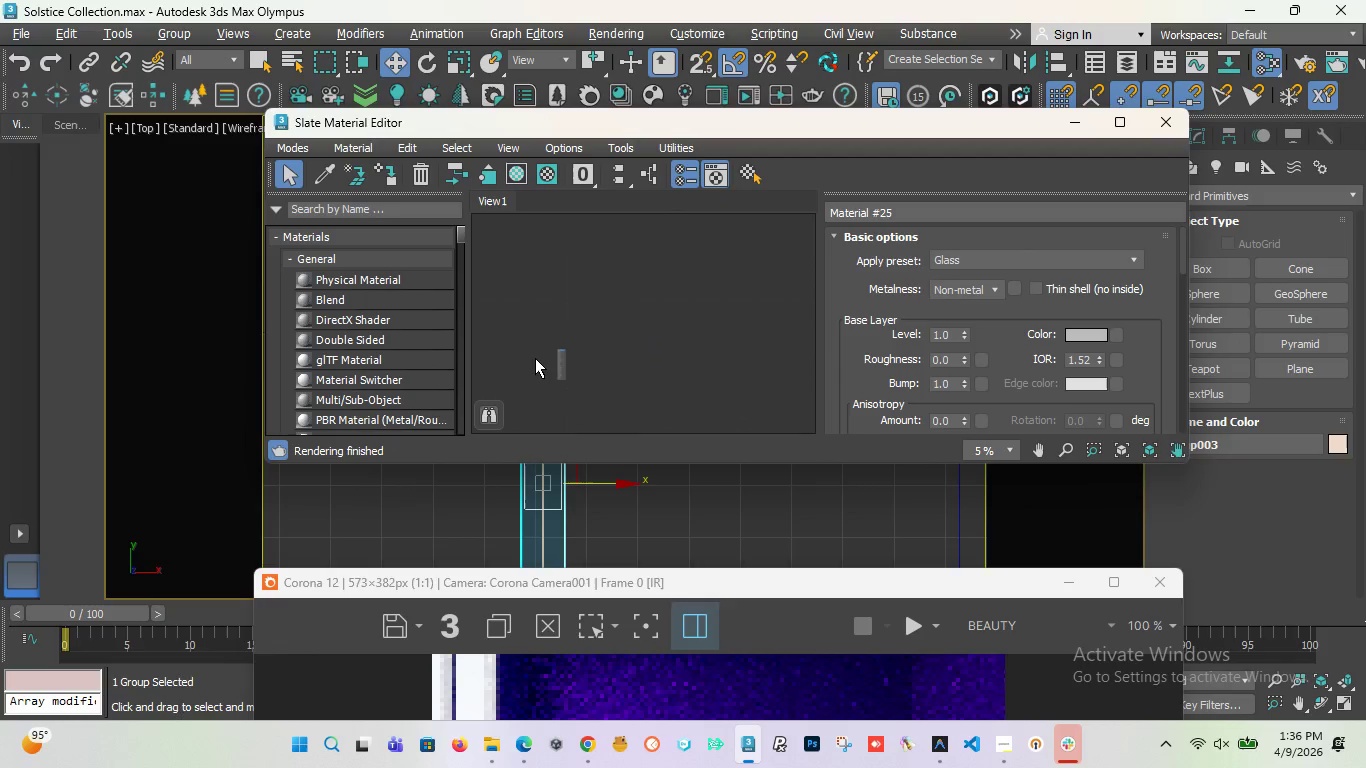 
scroll: coordinate [533, 359], scroll_direction: up, amount: 1.0
 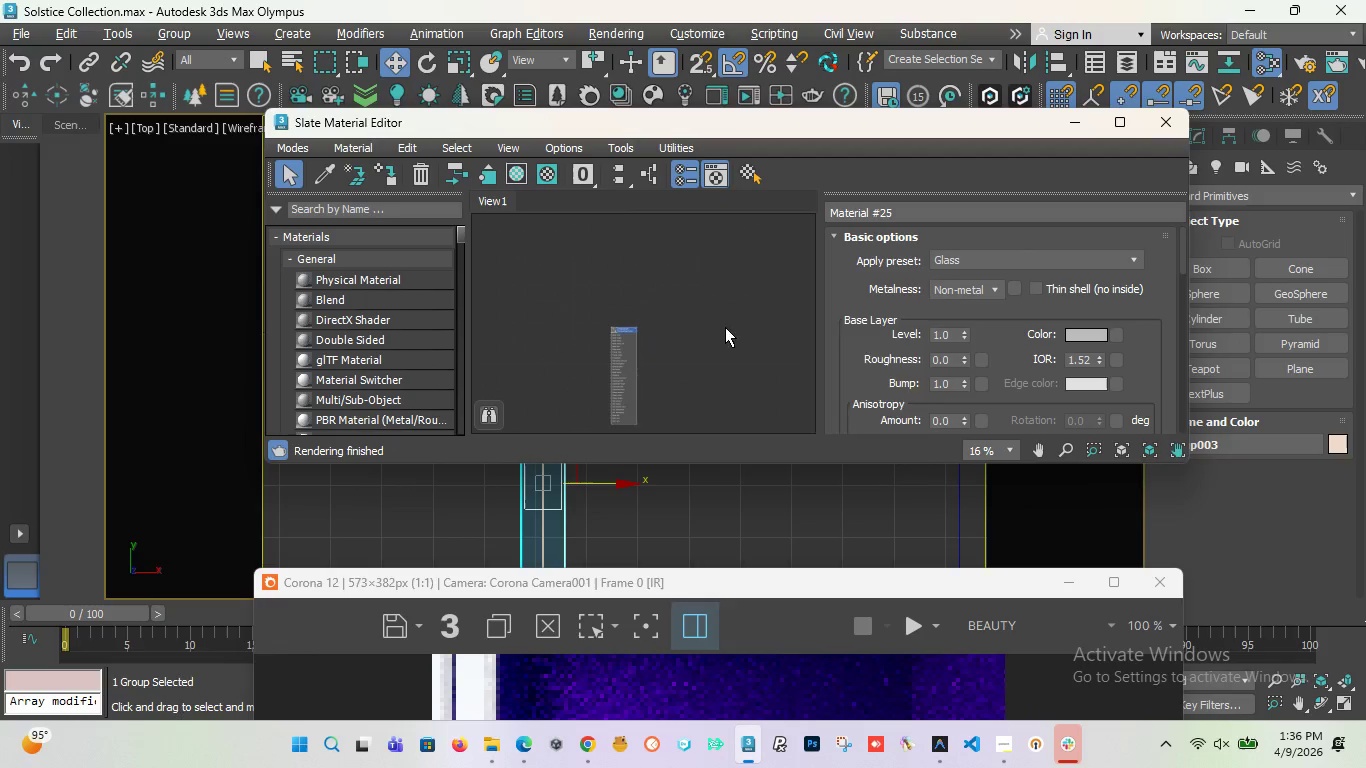 
right_click([725, 327])
 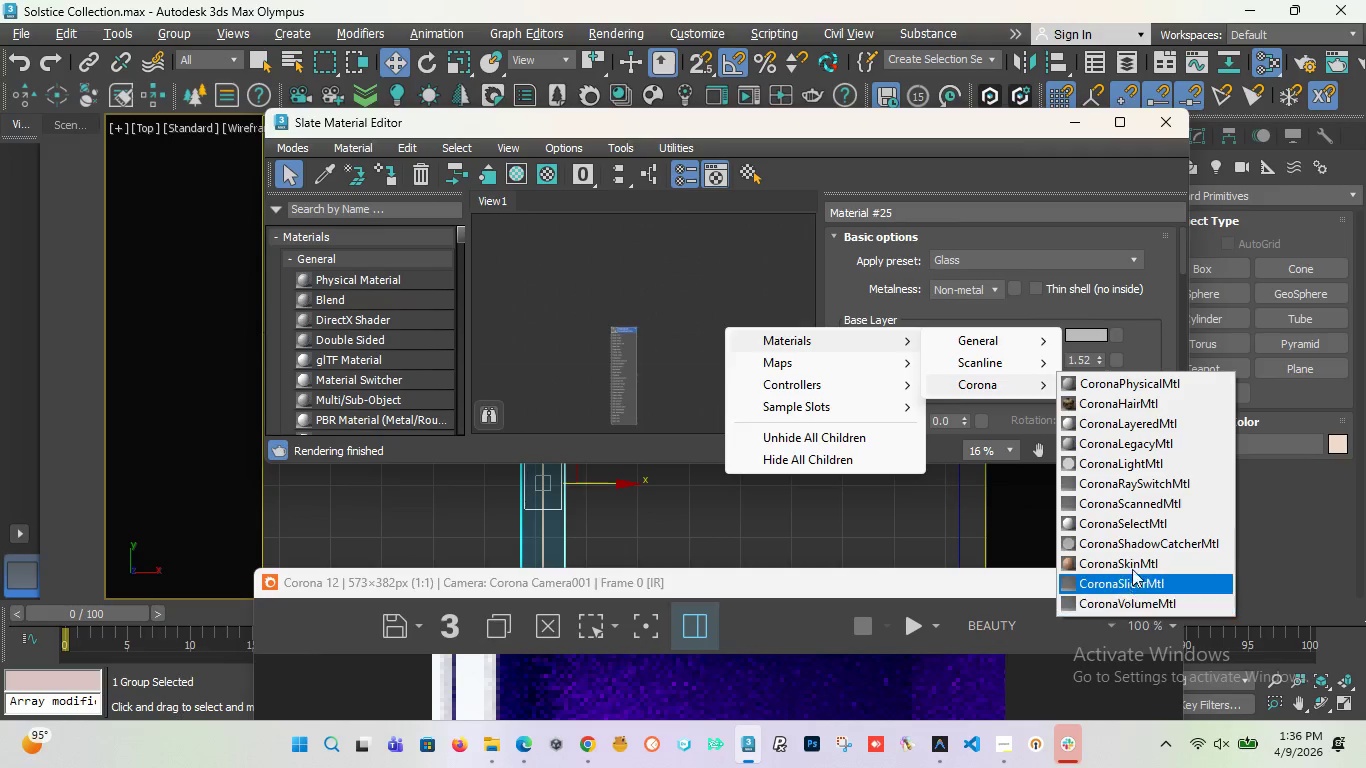 
left_click([1149, 379])
 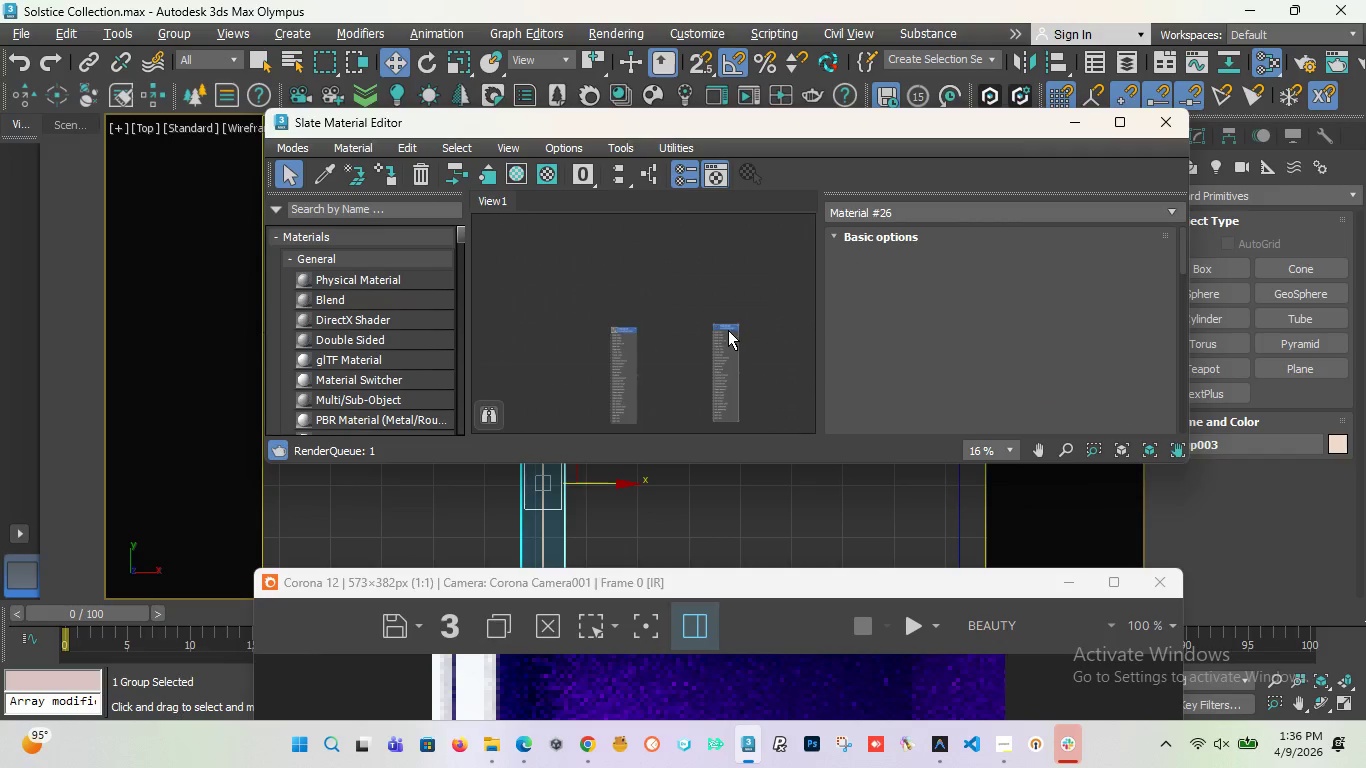 
left_click([742, 327])
 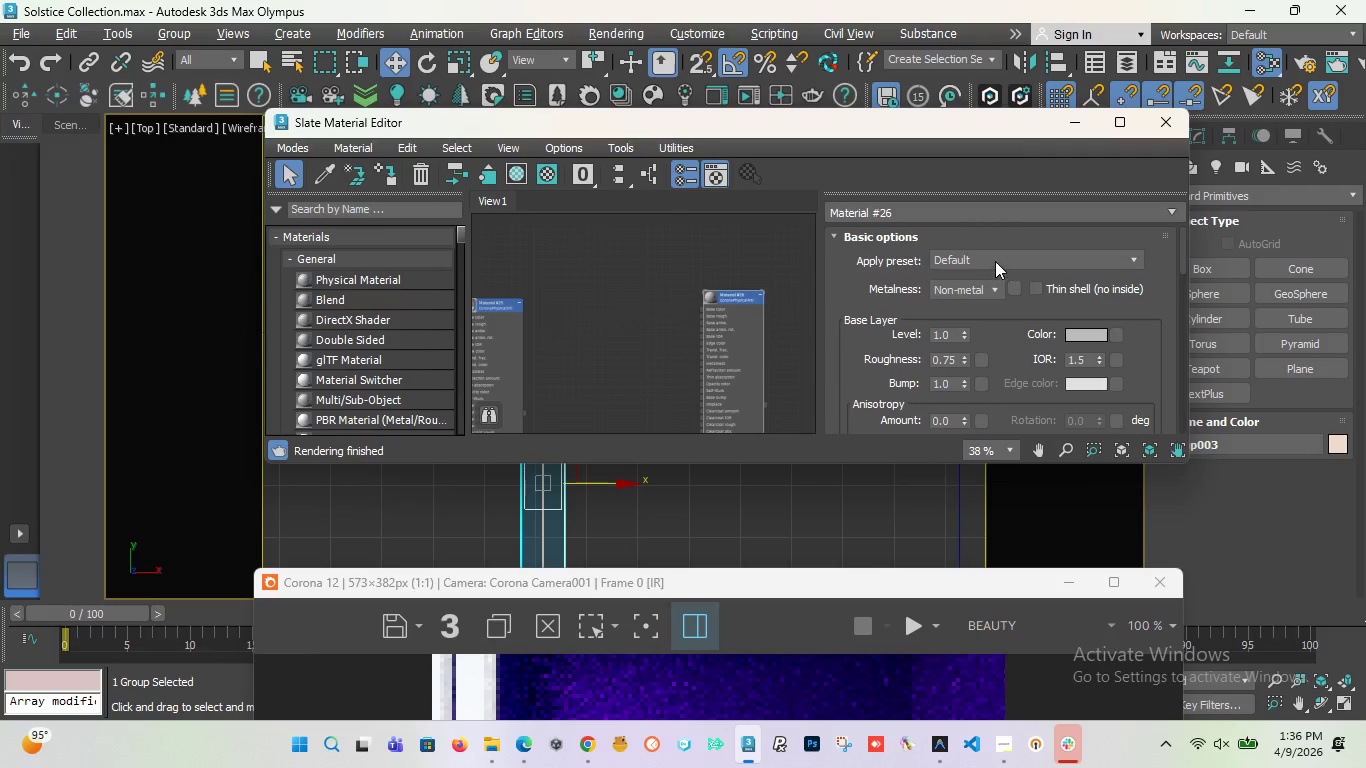 
scroll: coordinate [720, 348], scroll_direction: up, amount: 2.0
 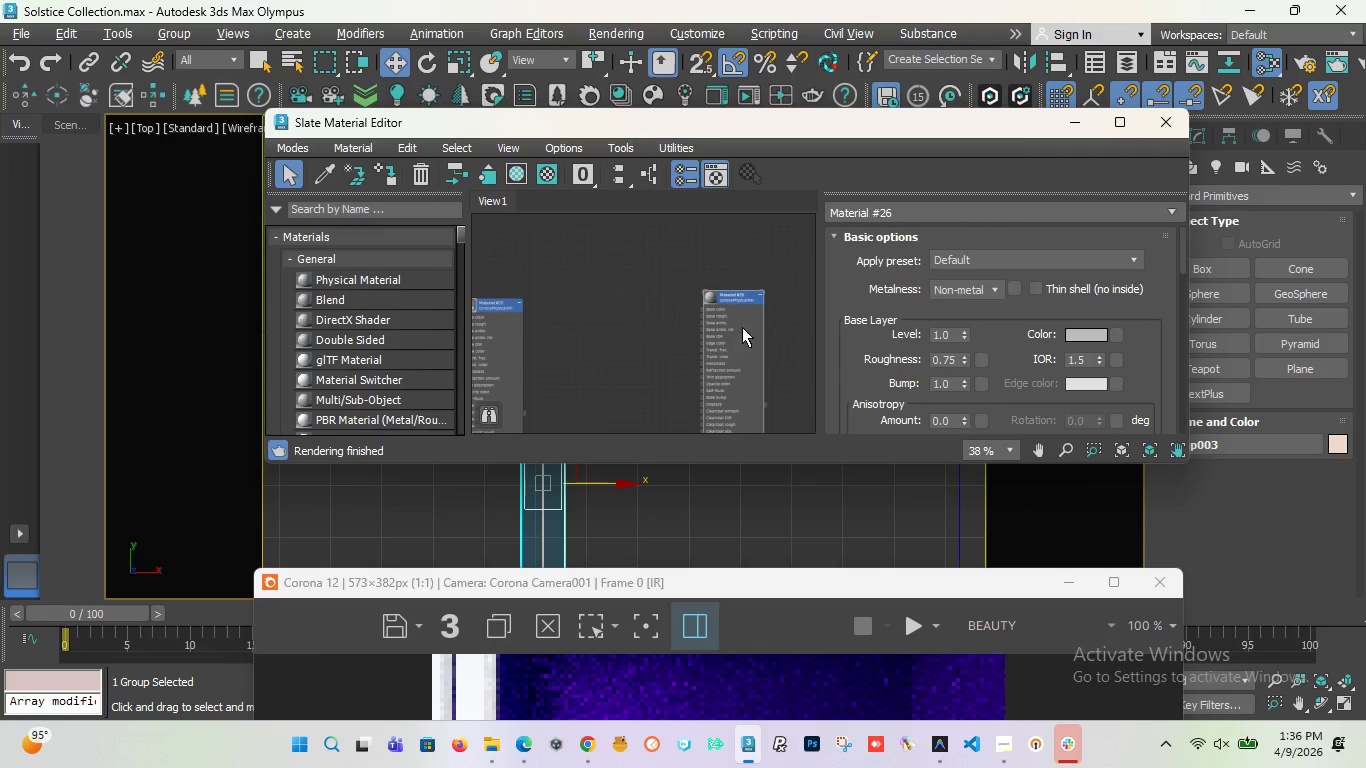 
left_click([990, 257])
 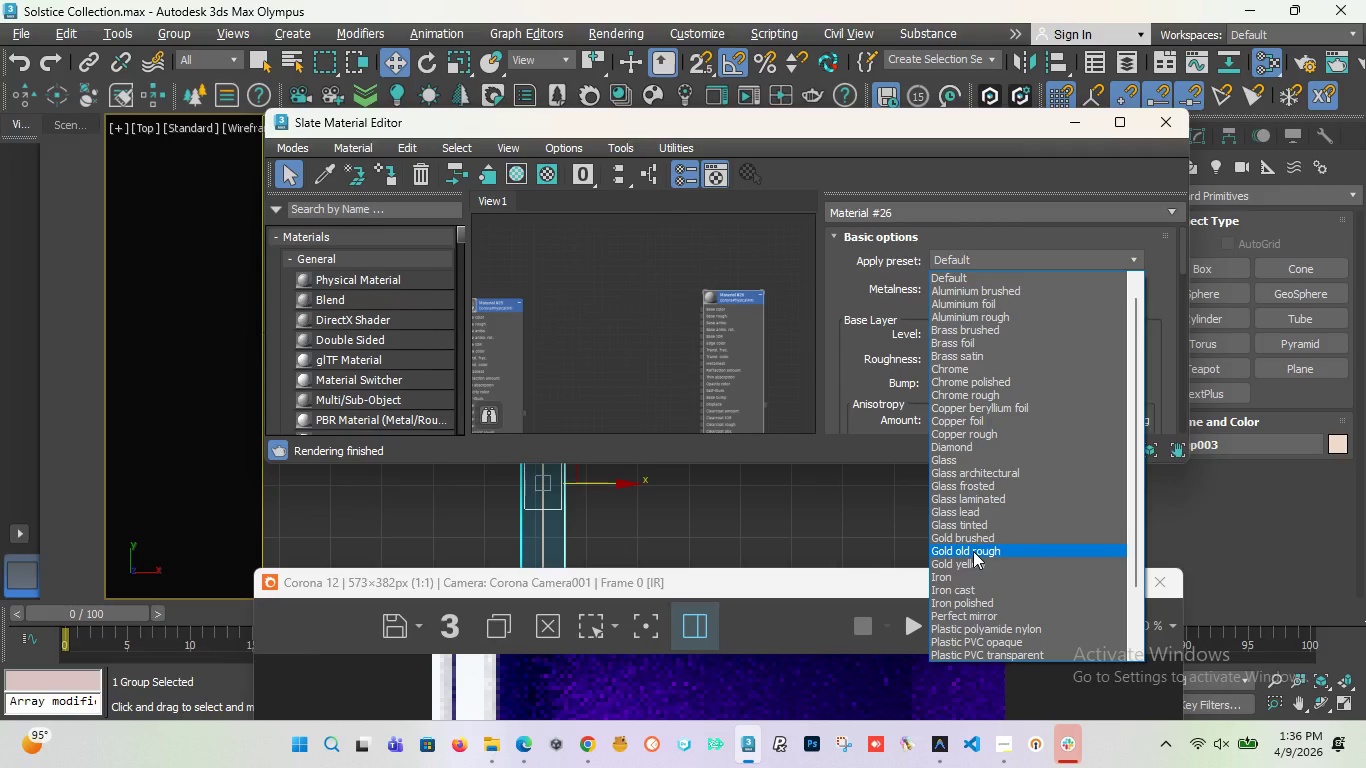 
scroll: coordinate [979, 490], scroll_direction: down, amount: 12.0
 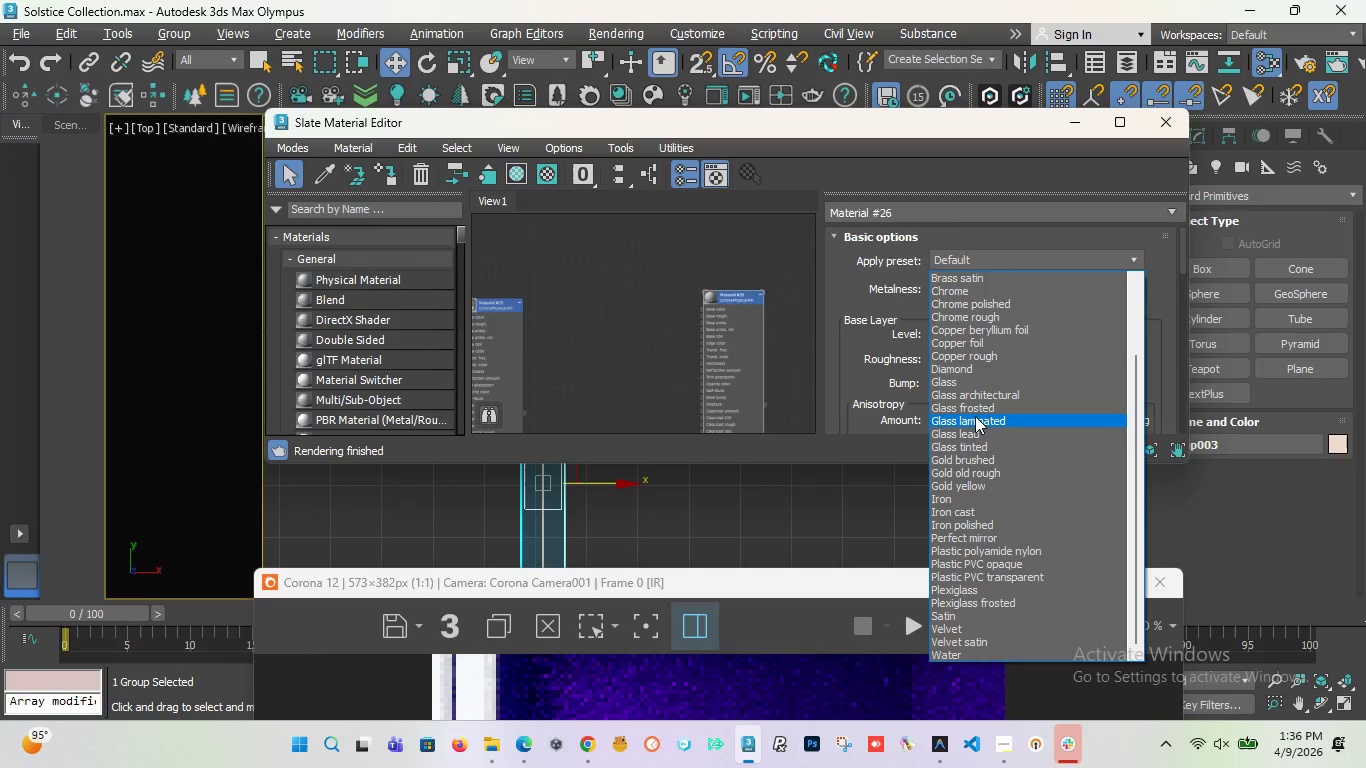 
wait(8.01)
 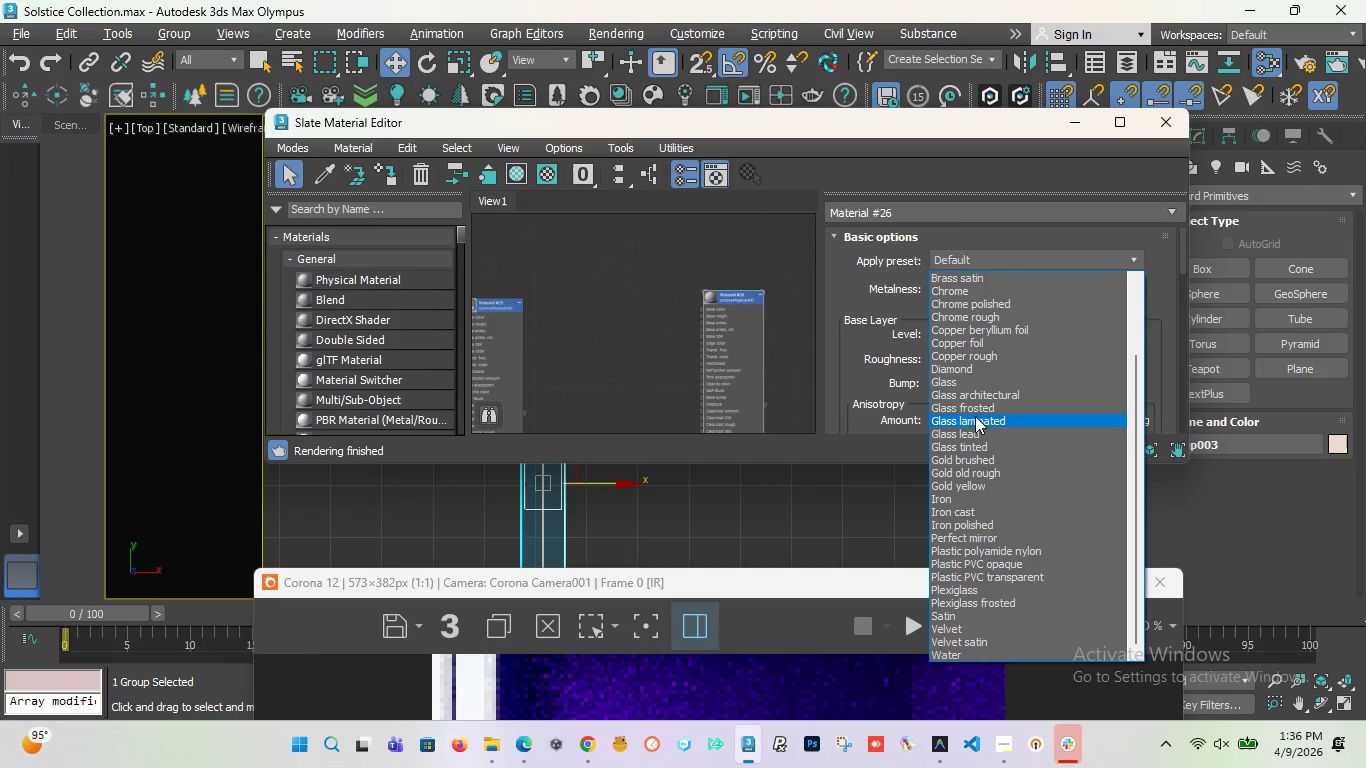 
left_click([981, 301])
 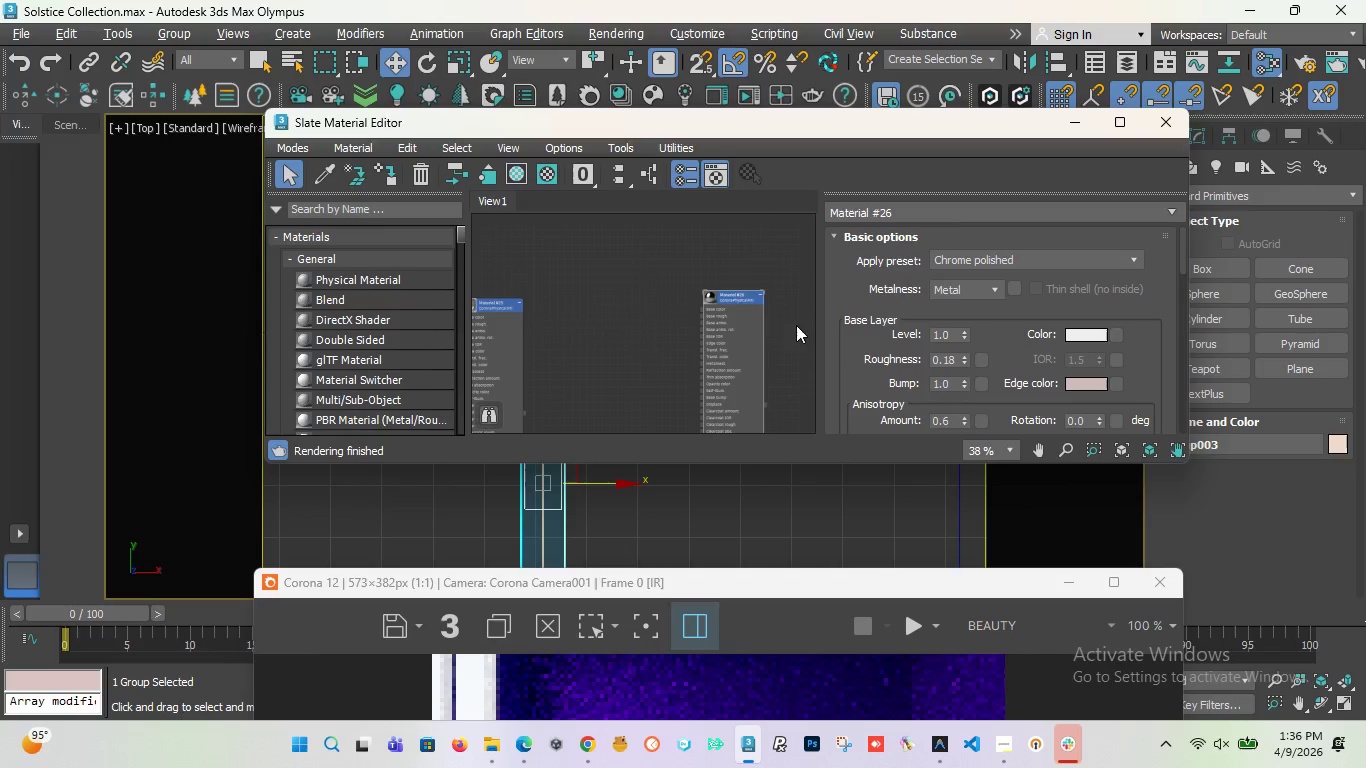 
left_click([725, 292])
 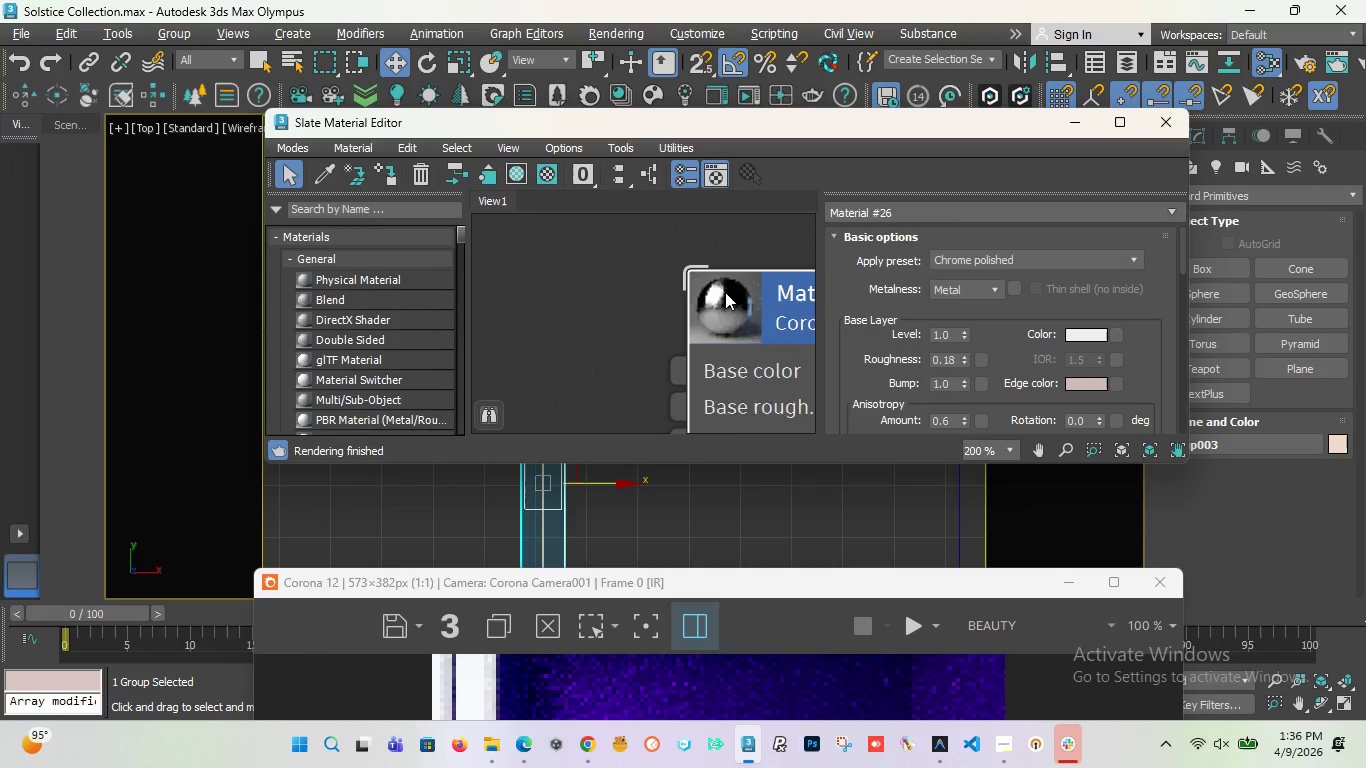 
scroll: coordinate [706, 308], scroll_direction: up, amount: 16.0
 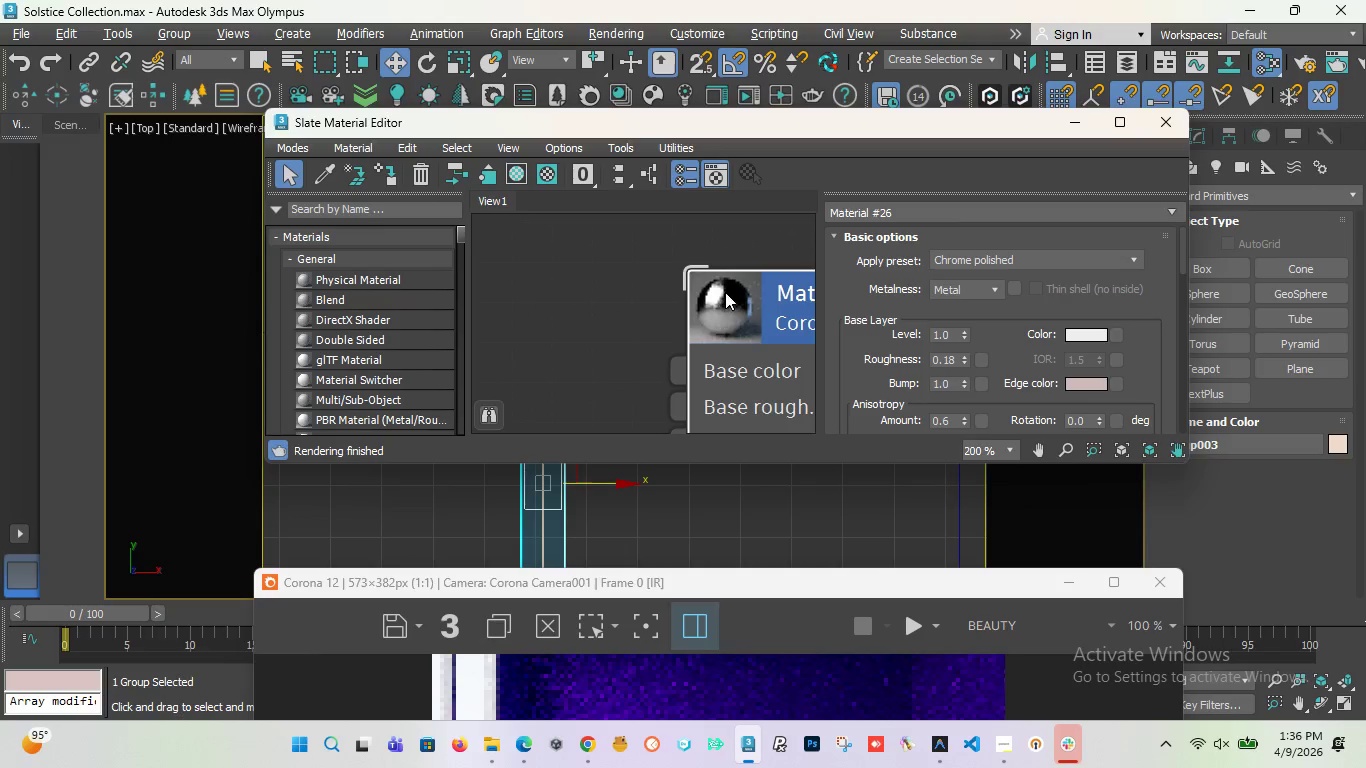 
double_click([725, 292])
 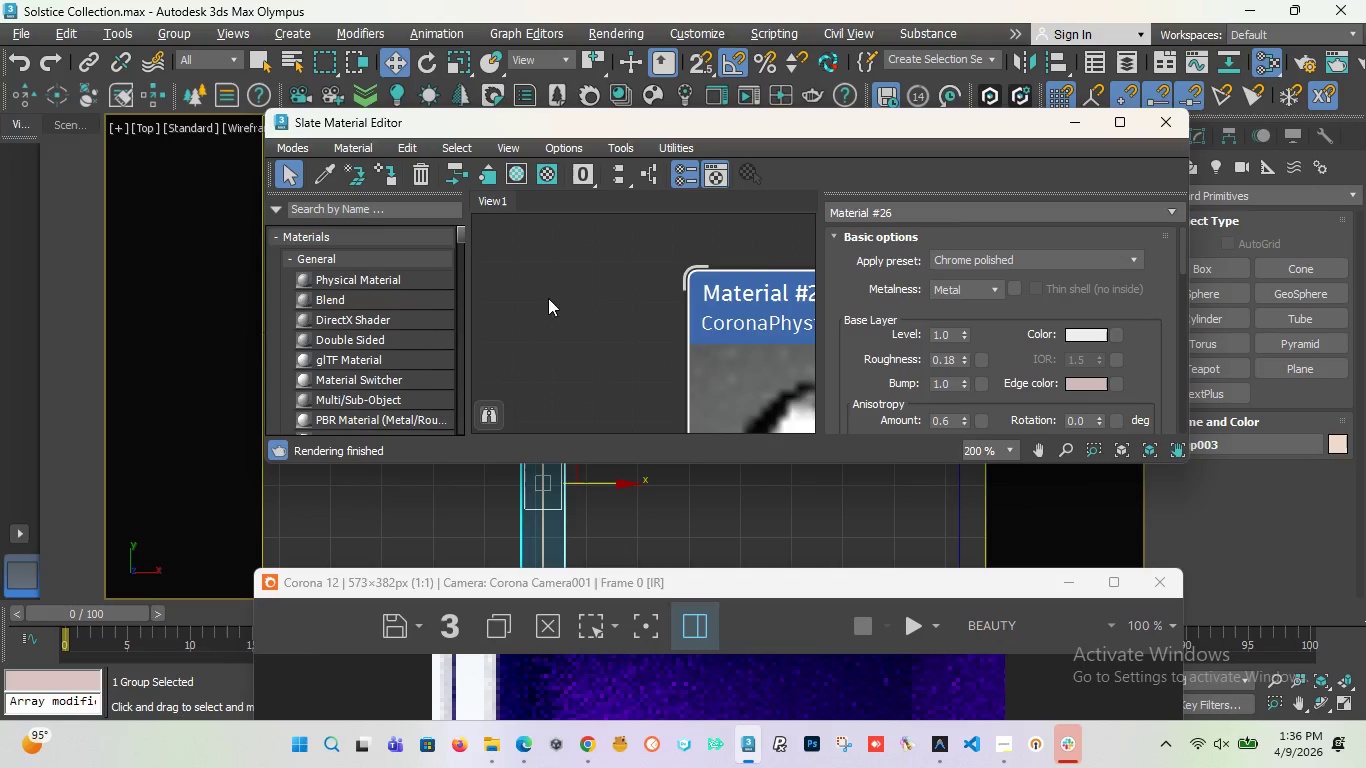 
scroll: coordinate [616, 319], scroll_direction: down, amount: 13.0
 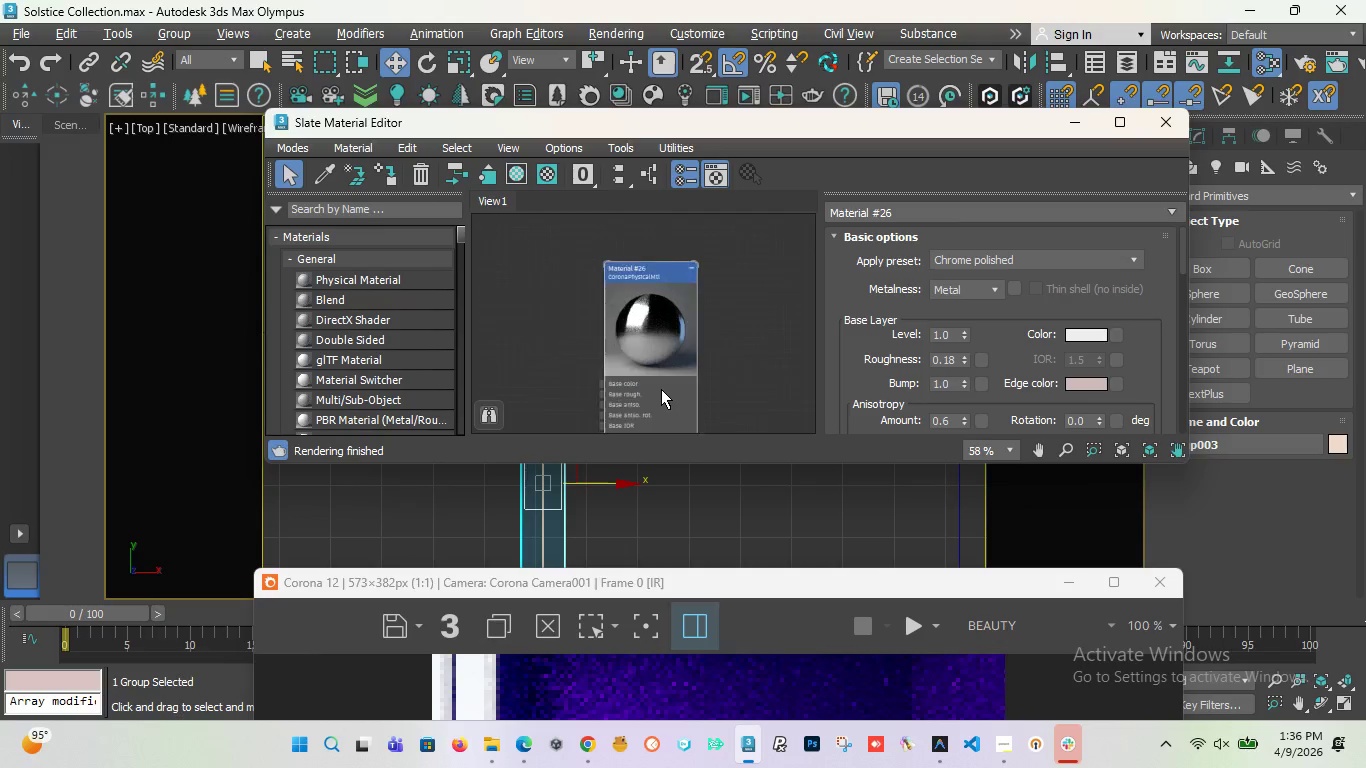 
scroll: coordinate [661, 389], scroll_direction: up, amount: 3.0
 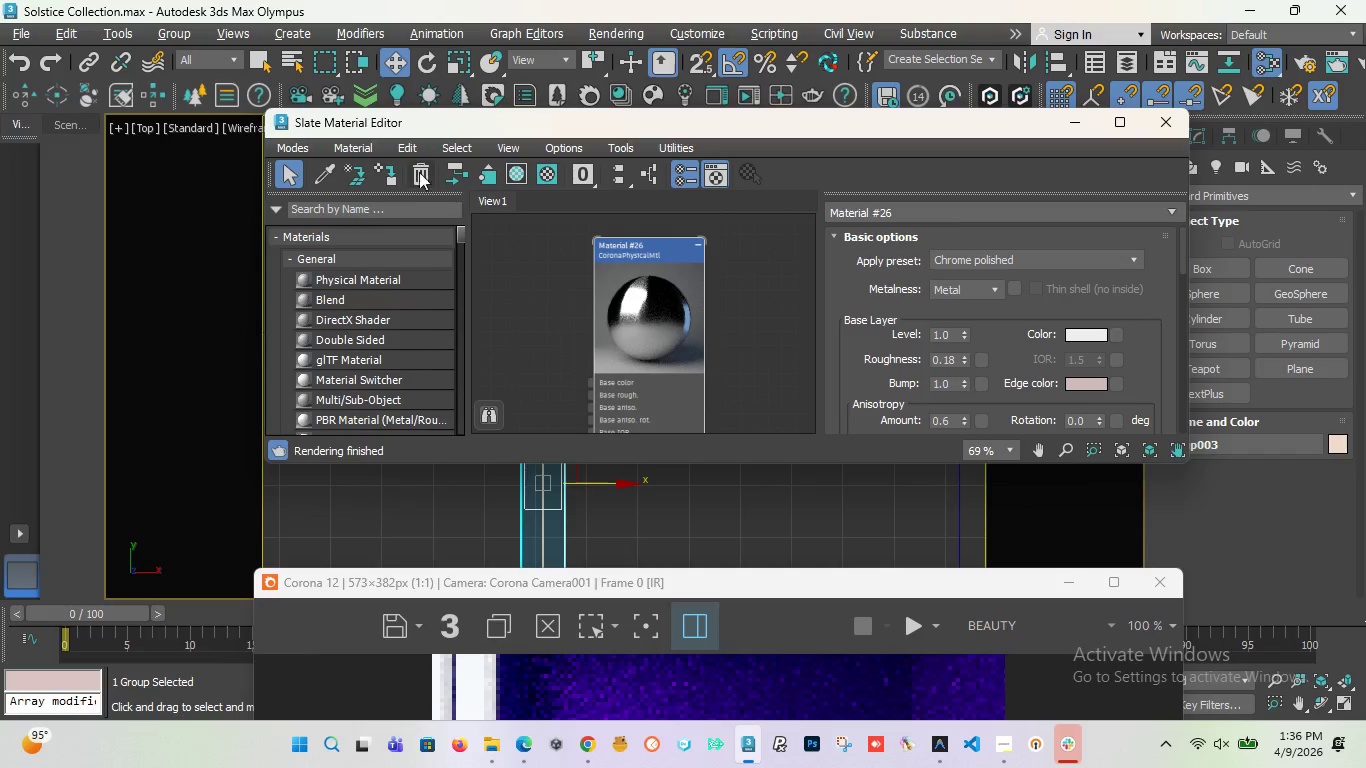 
left_click([388, 171])
 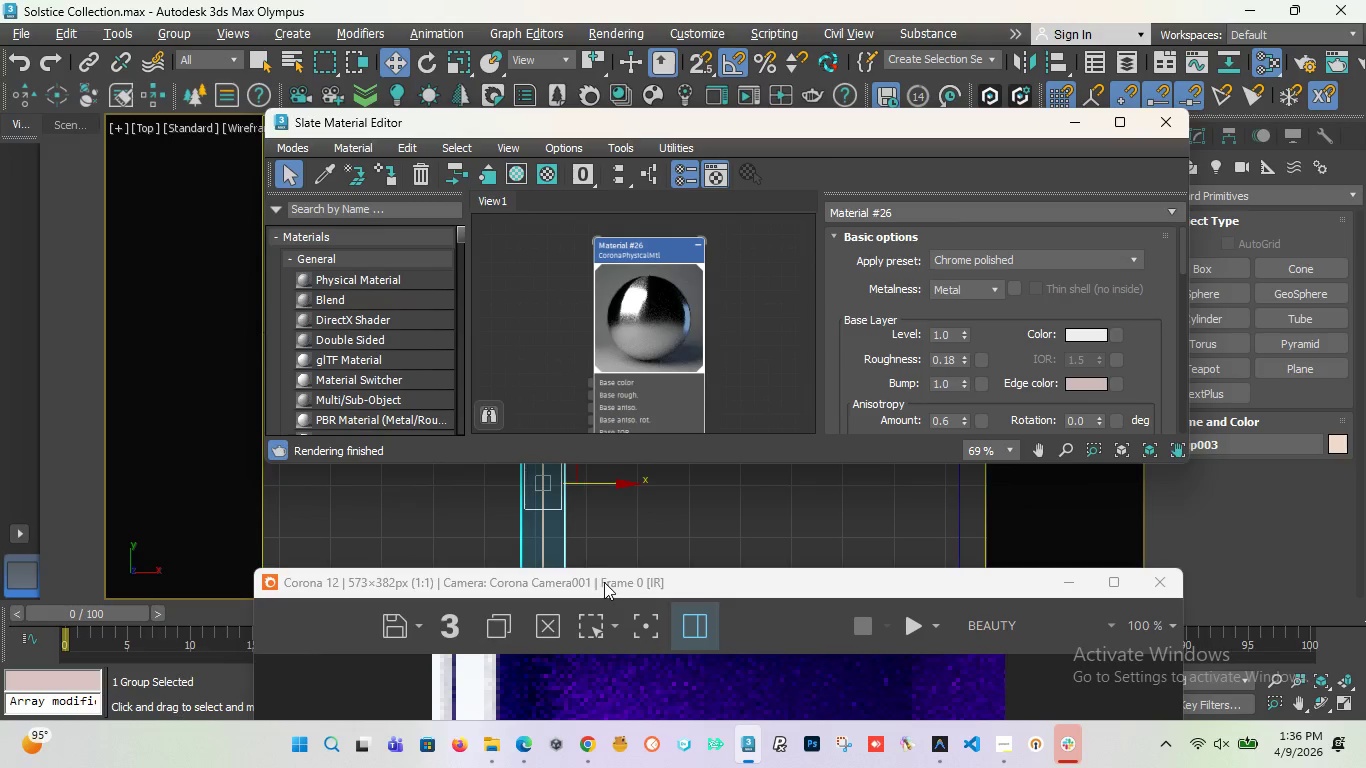 
left_click_drag(start_coordinate=[604, 582], to_coordinate=[679, 487])
 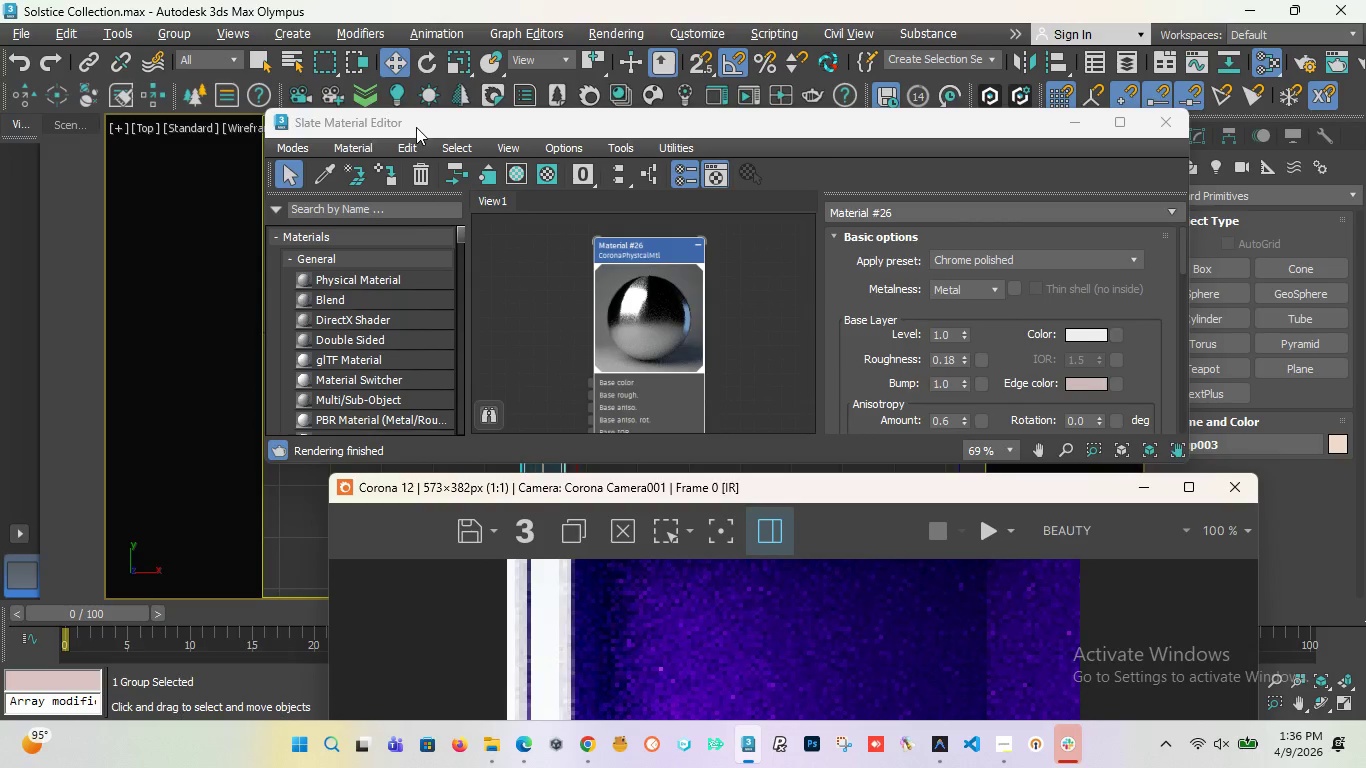 
left_click_drag(start_coordinate=[416, 127], to_coordinate=[777, 485])
 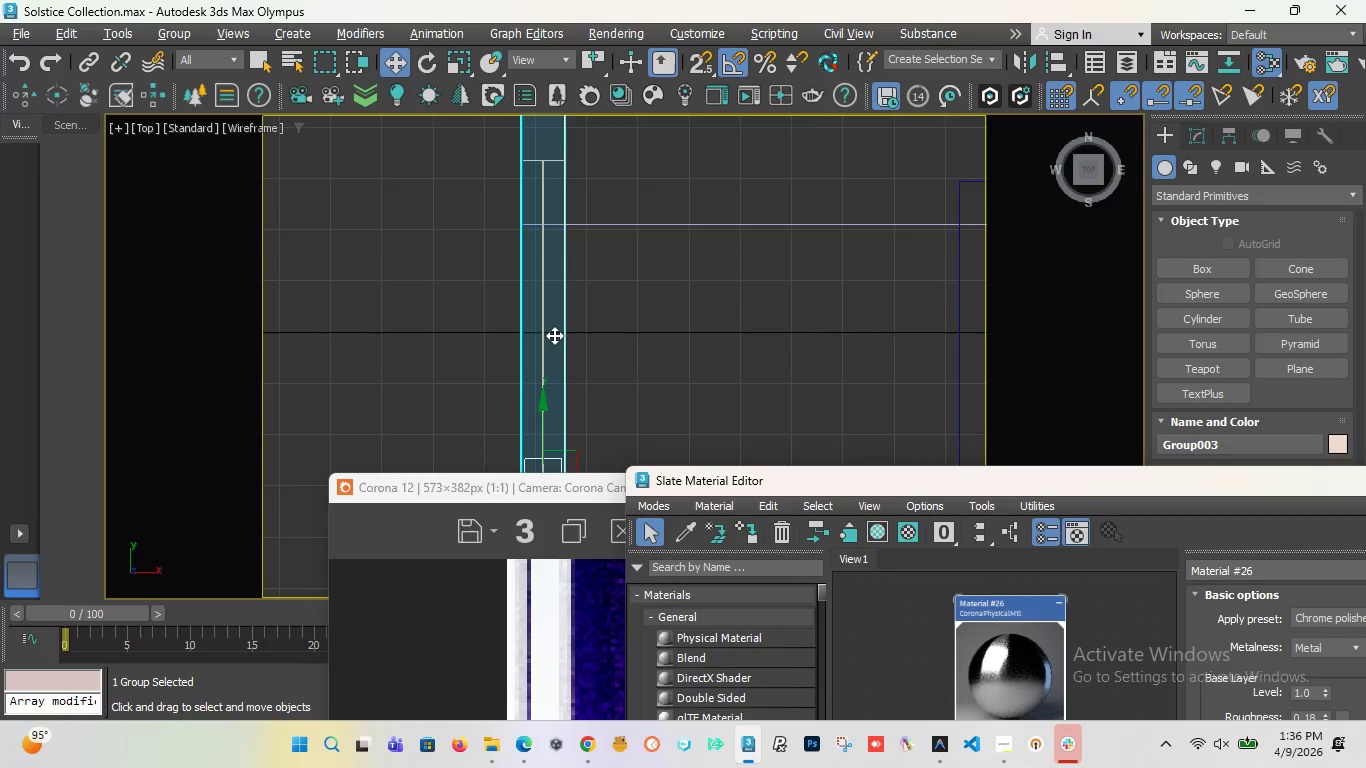 
scroll: coordinate [554, 334], scroll_direction: down, amount: 5.0
 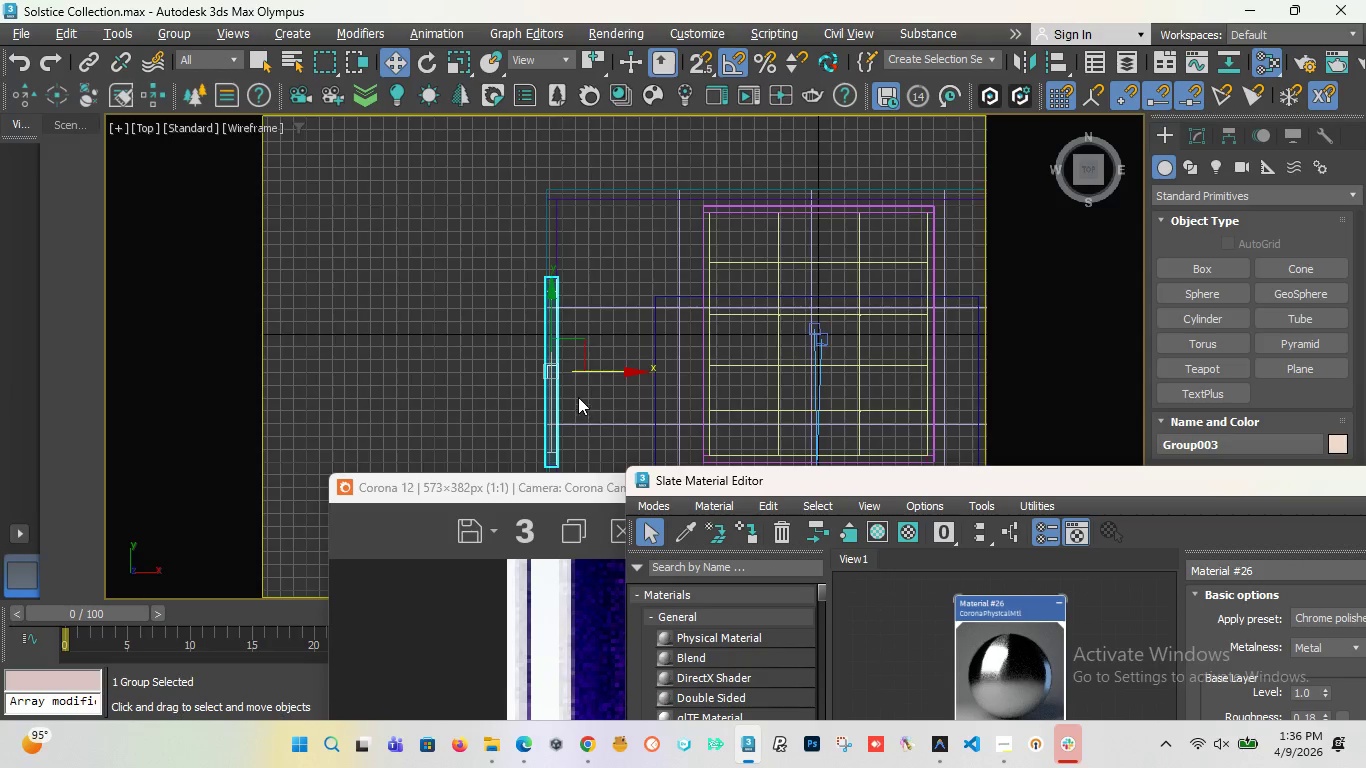 
scroll: coordinate [525, 354], scroll_direction: up, amount: 6.0
 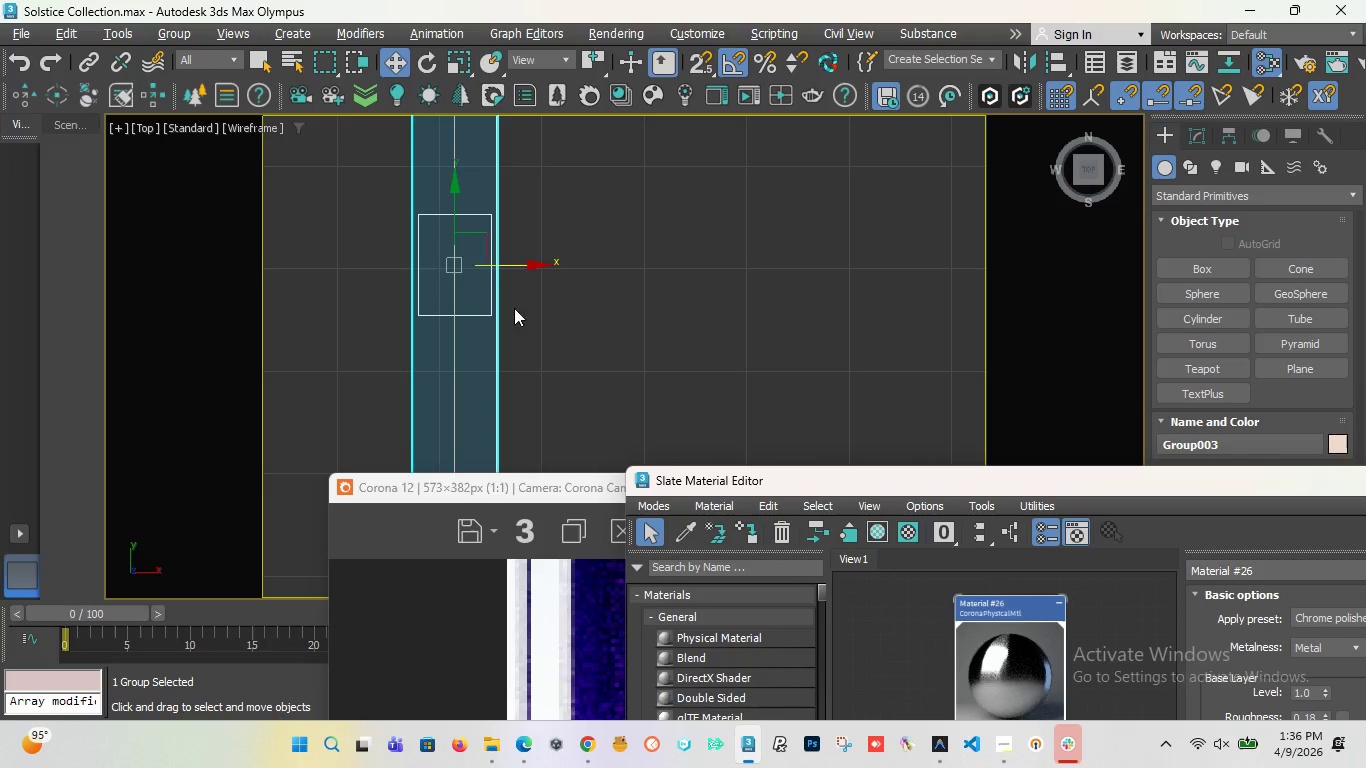 
left_click([543, 306])
 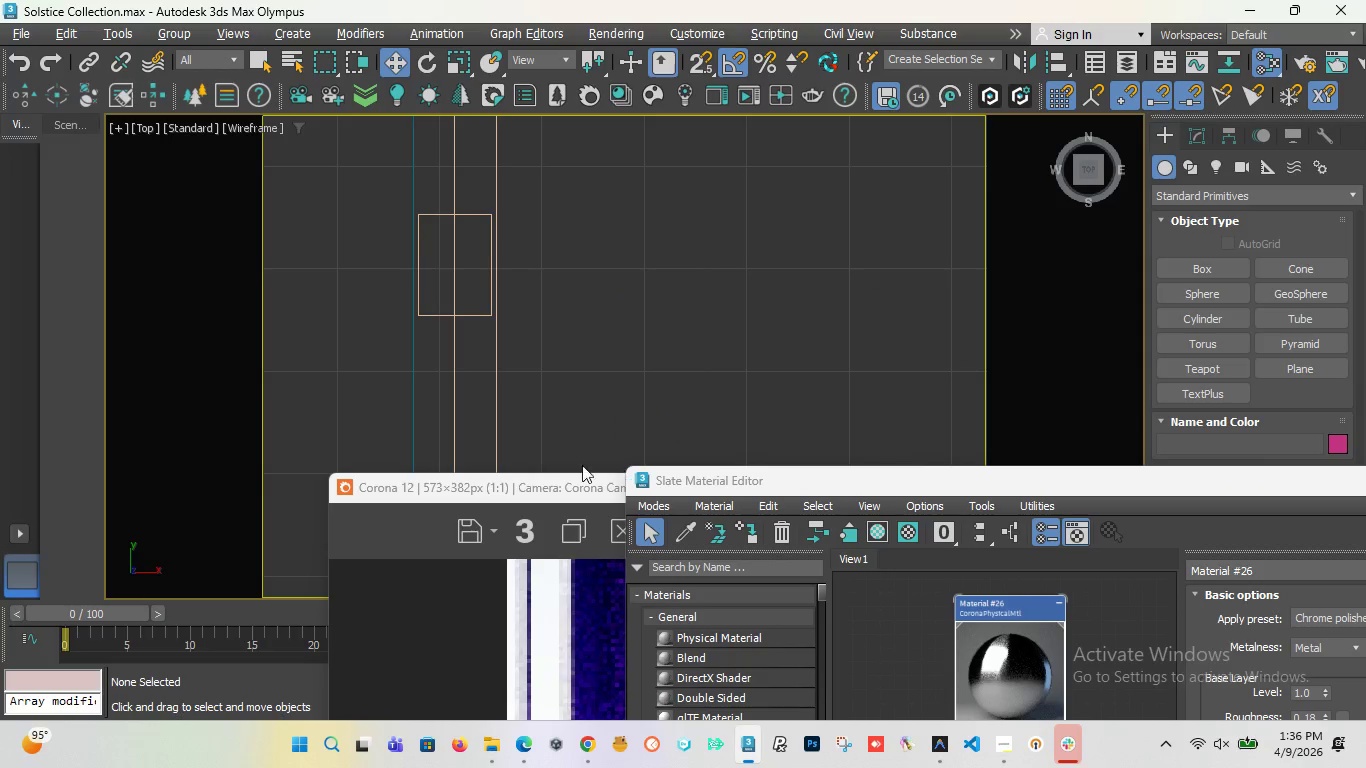 
left_click_drag(start_coordinate=[517, 489], to_coordinate=[305, 179])
 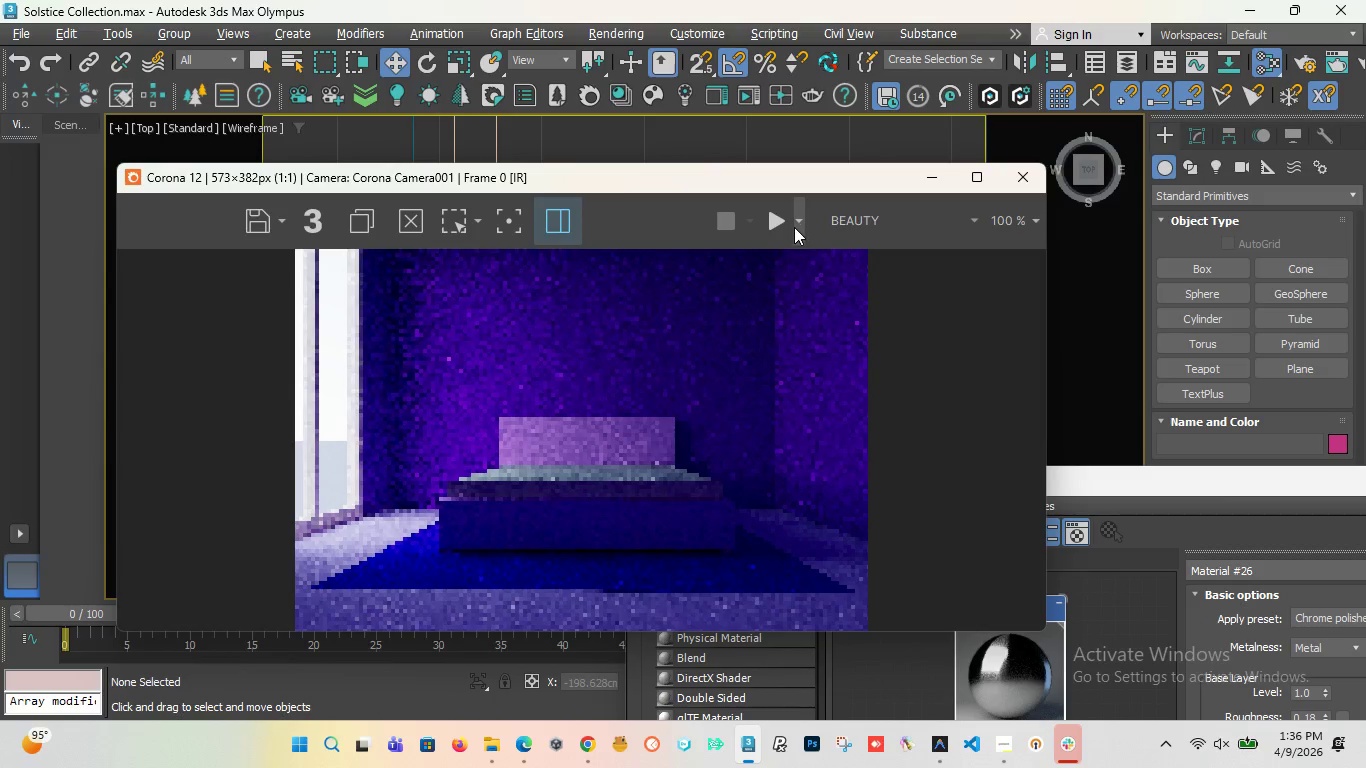 
left_click([793, 228])
 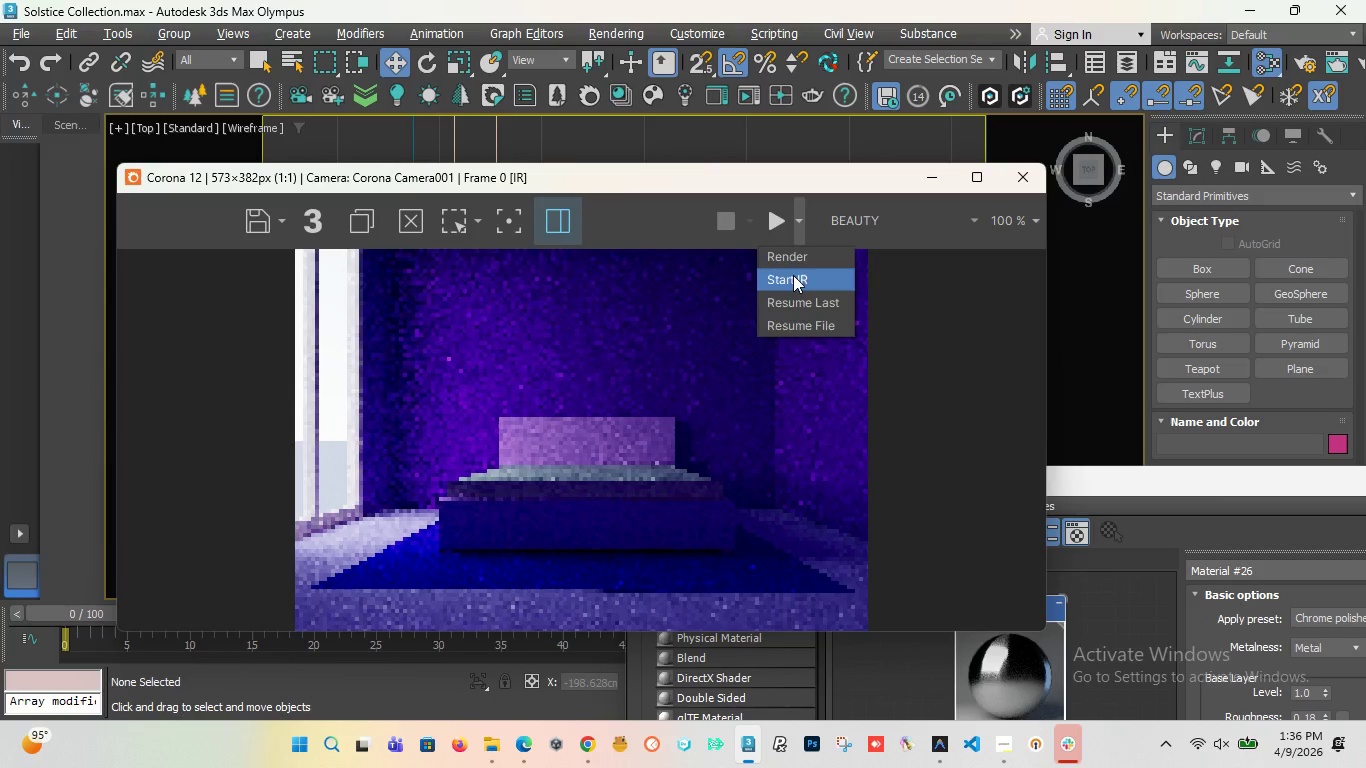 
left_click([793, 275])
 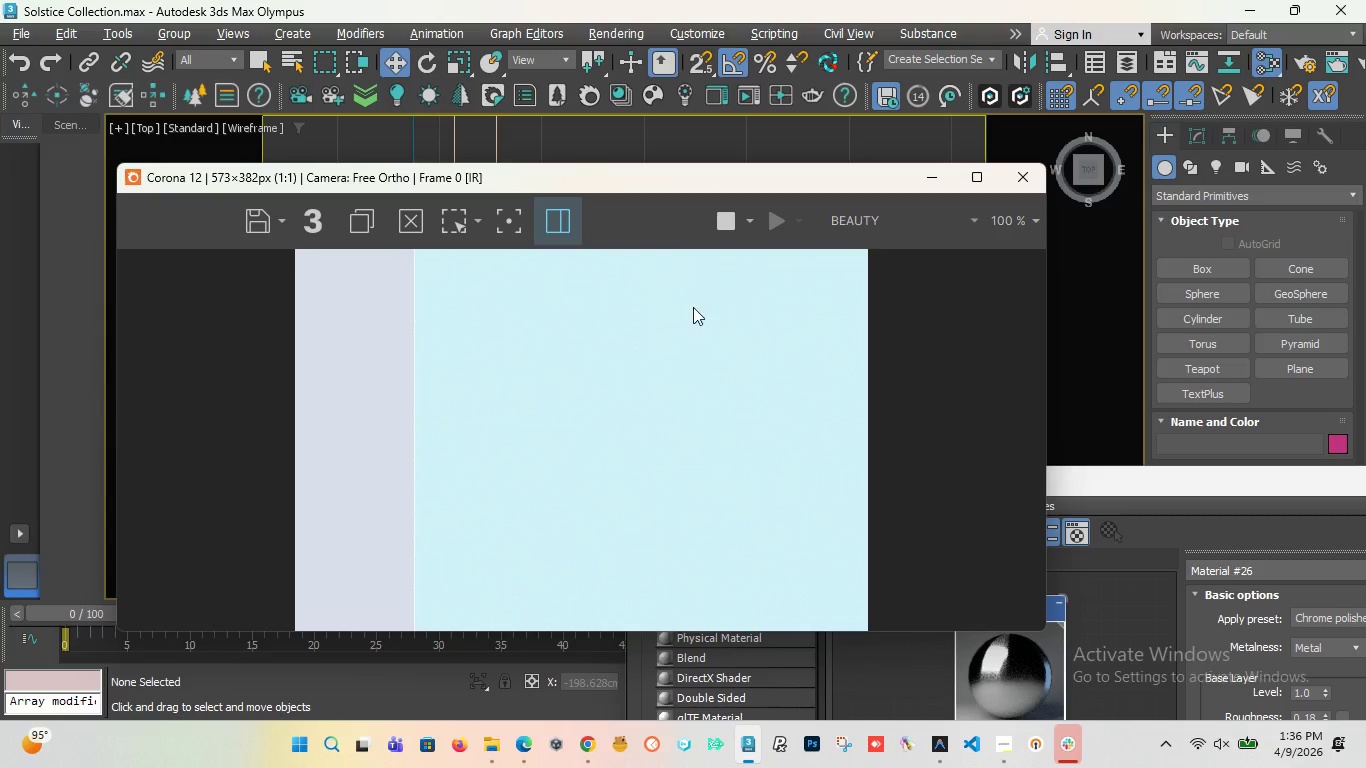 
wait(6.03)
 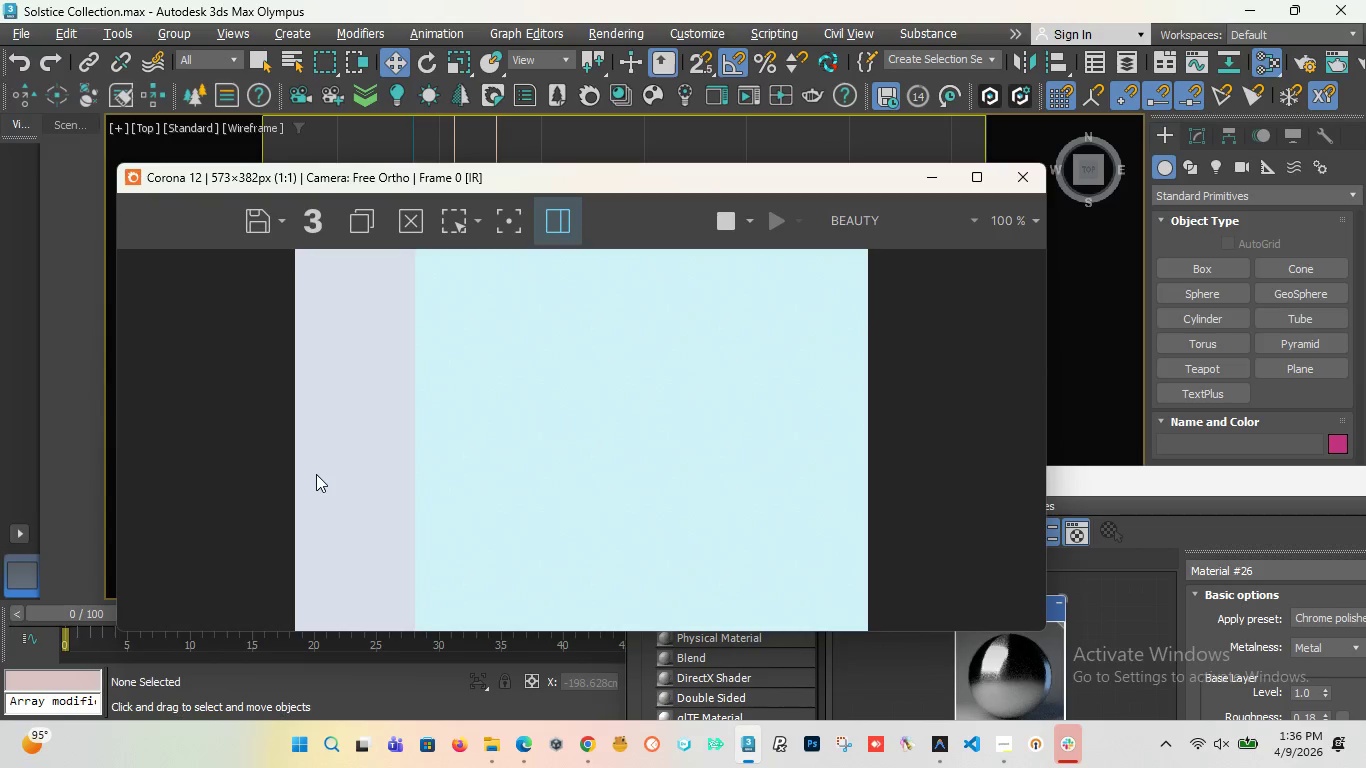 
left_click([1115, 481])
 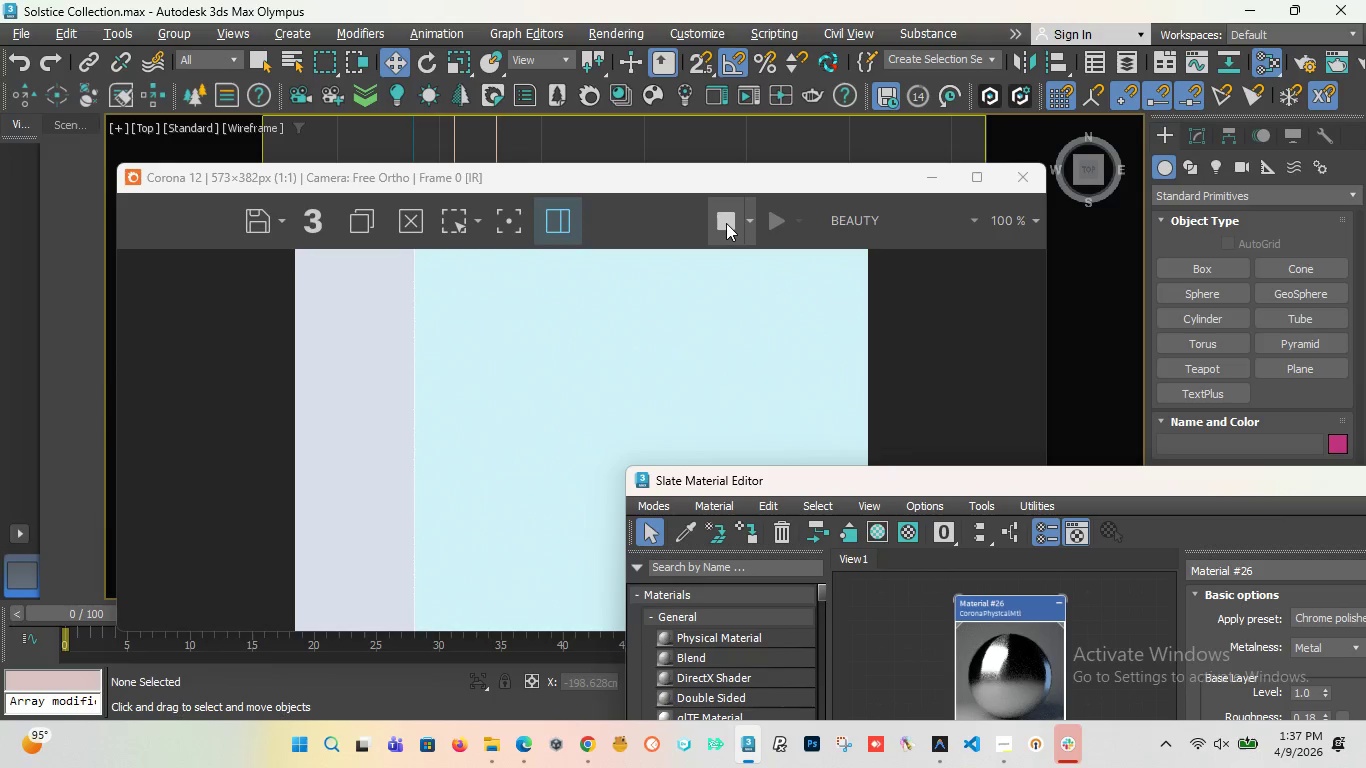 
left_click([726, 223])
 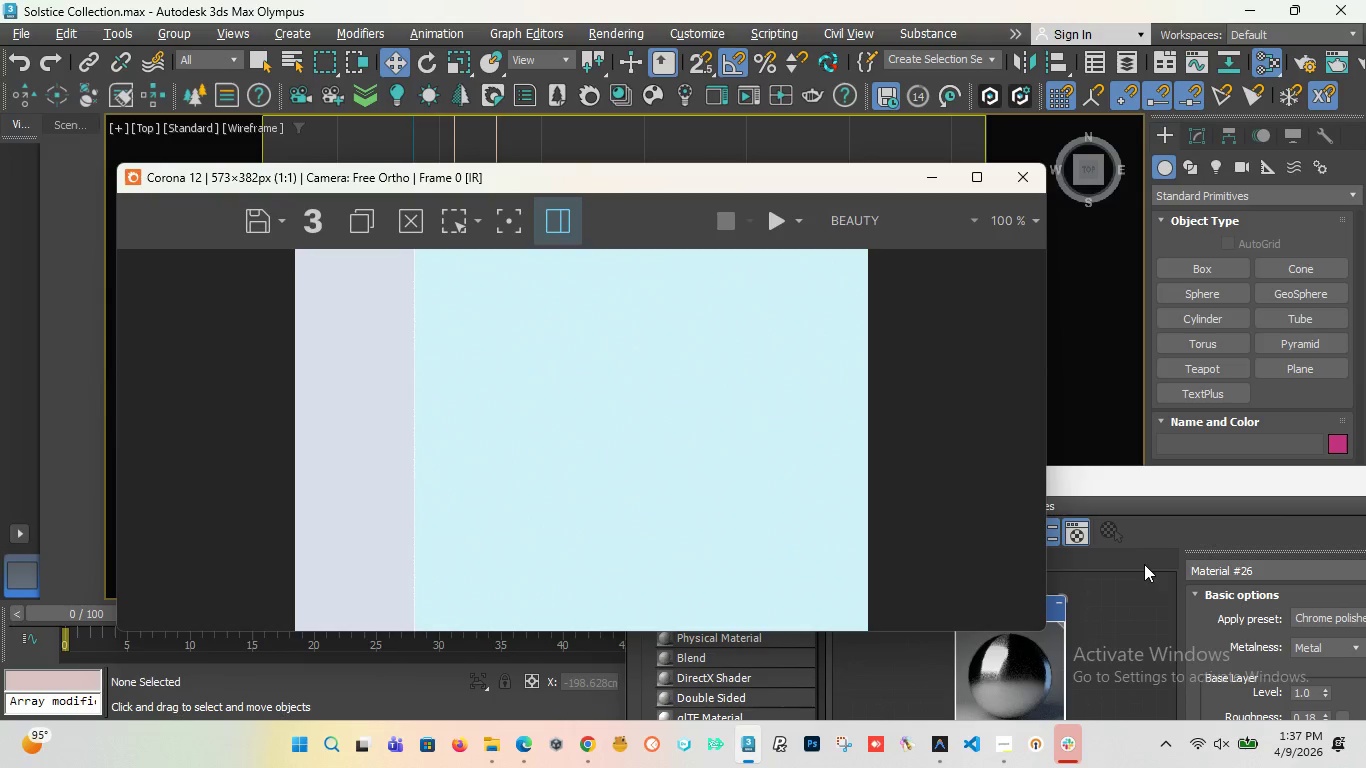 
left_click([1117, 612])
 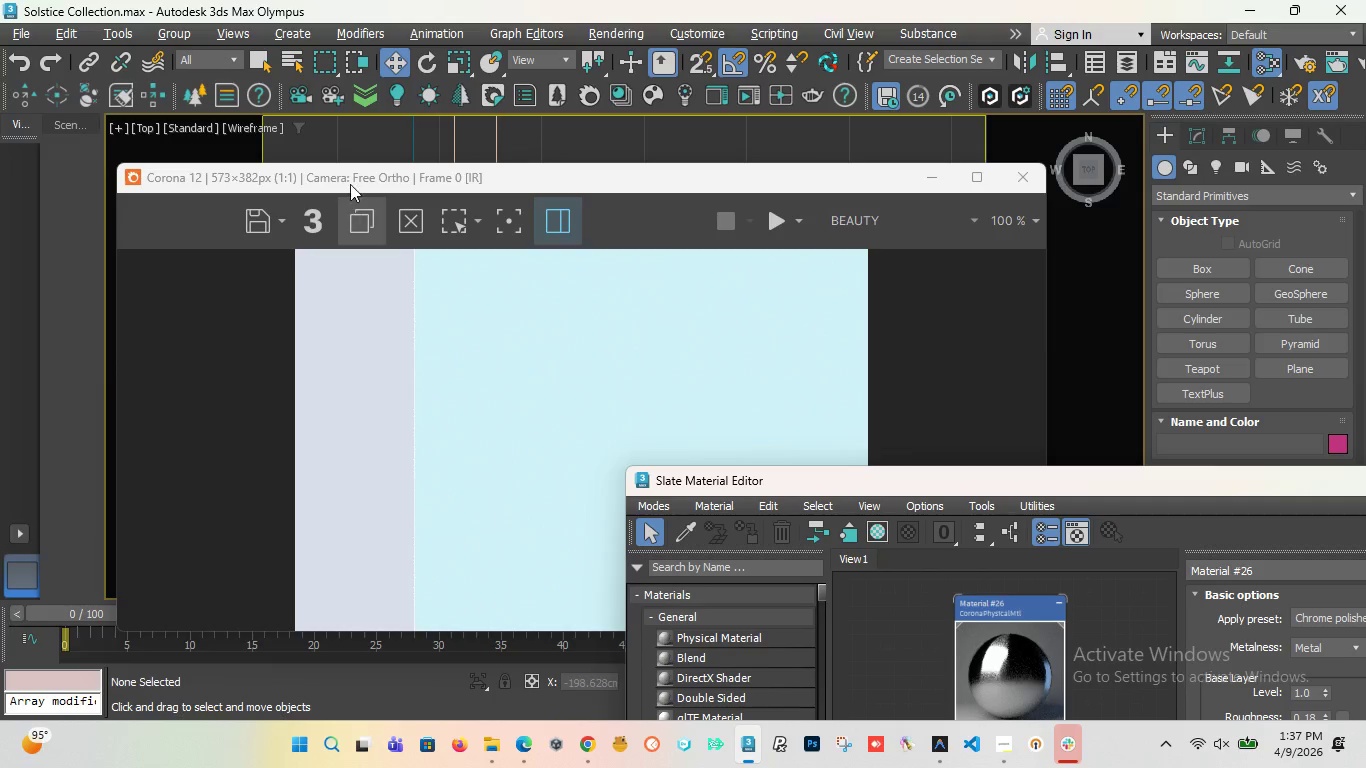 
left_click_drag(start_coordinate=[349, 173], to_coordinate=[284, 557])
 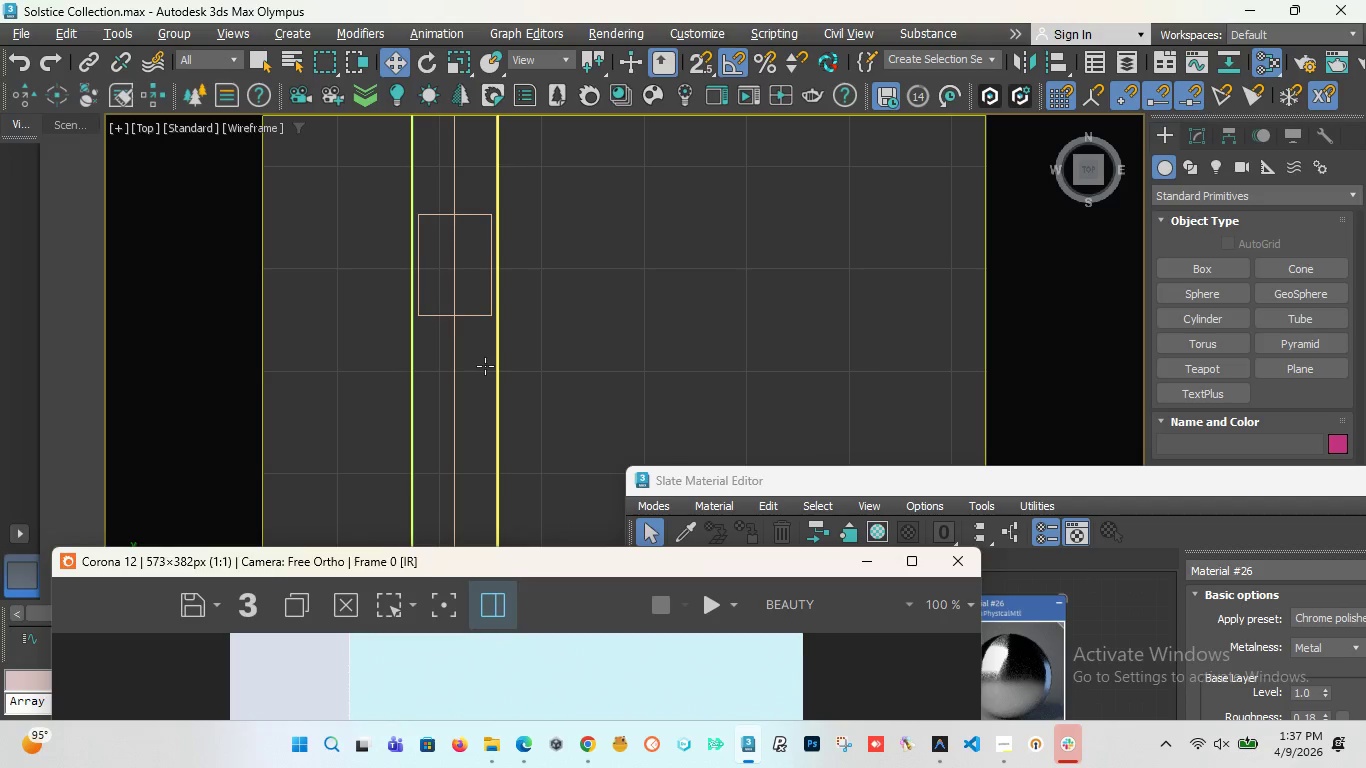 
left_click([485, 366])
 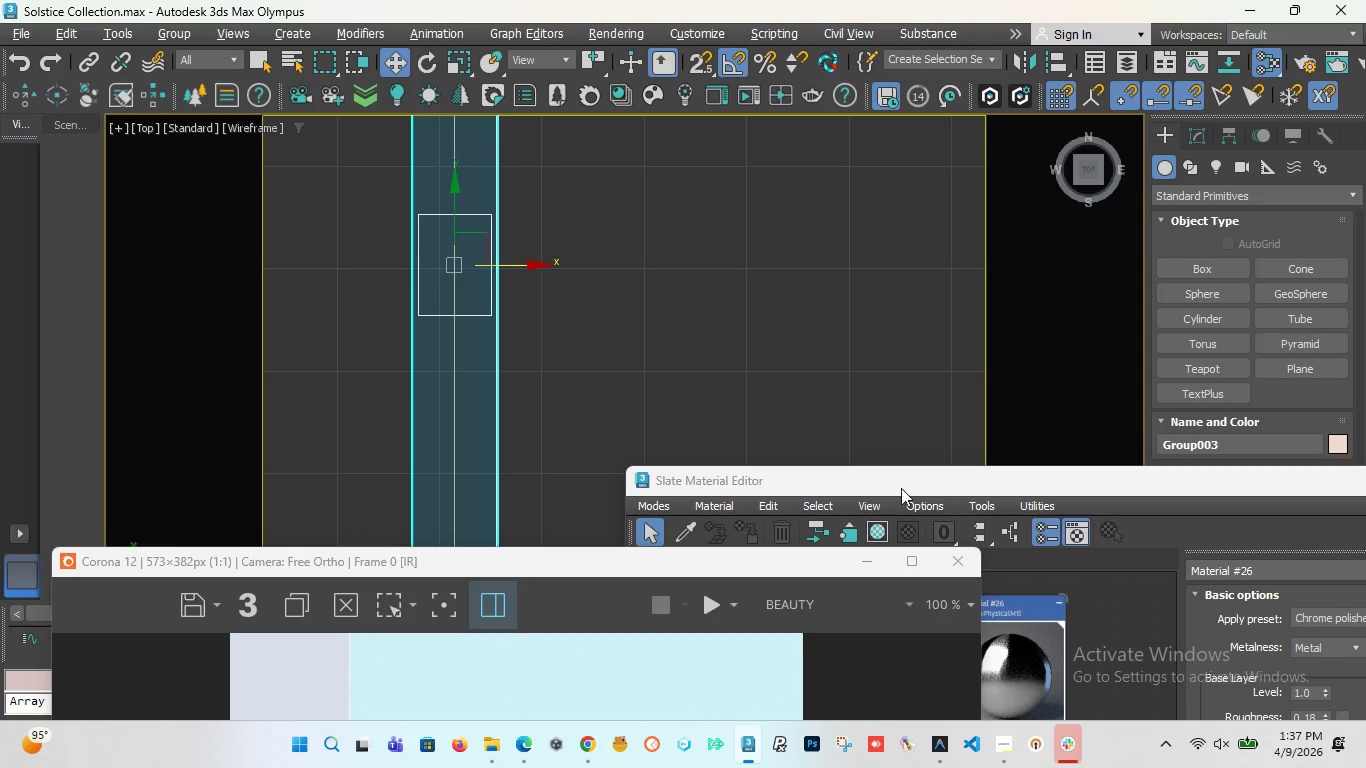 
left_click_drag(start_coordinate=[886, 477], to_coordinate=[807, 229])
 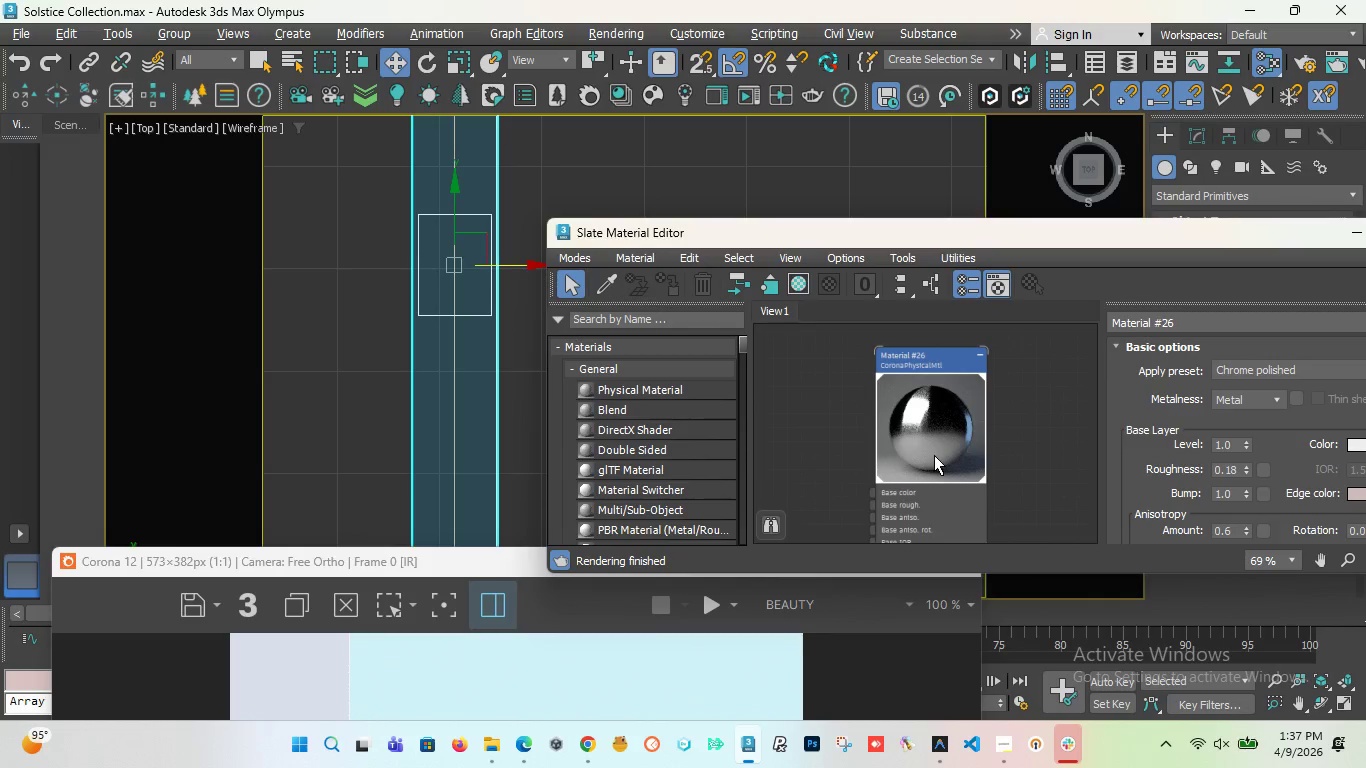 
left_click([934, 455])
 